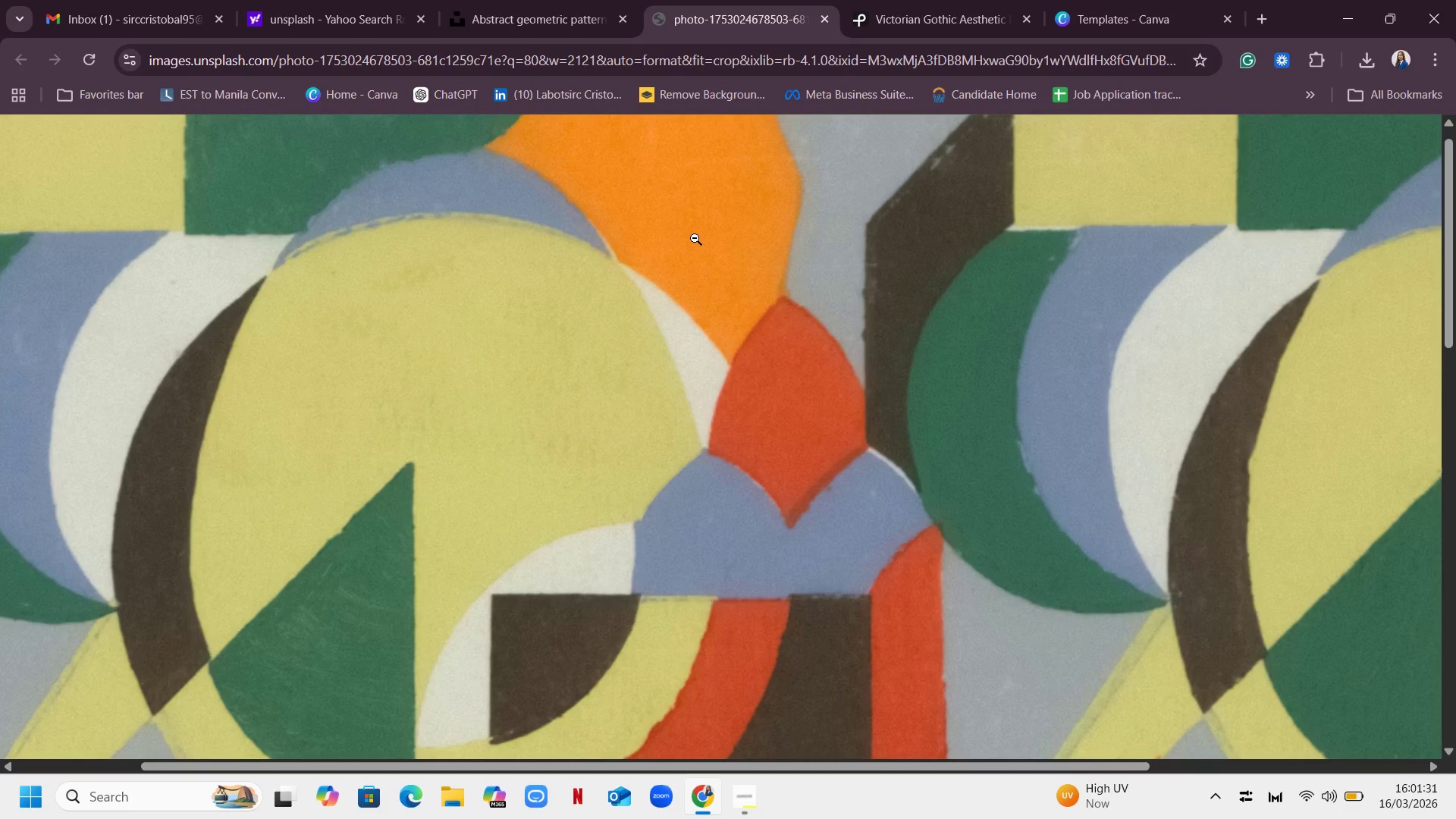 
left_click([695, 238])
 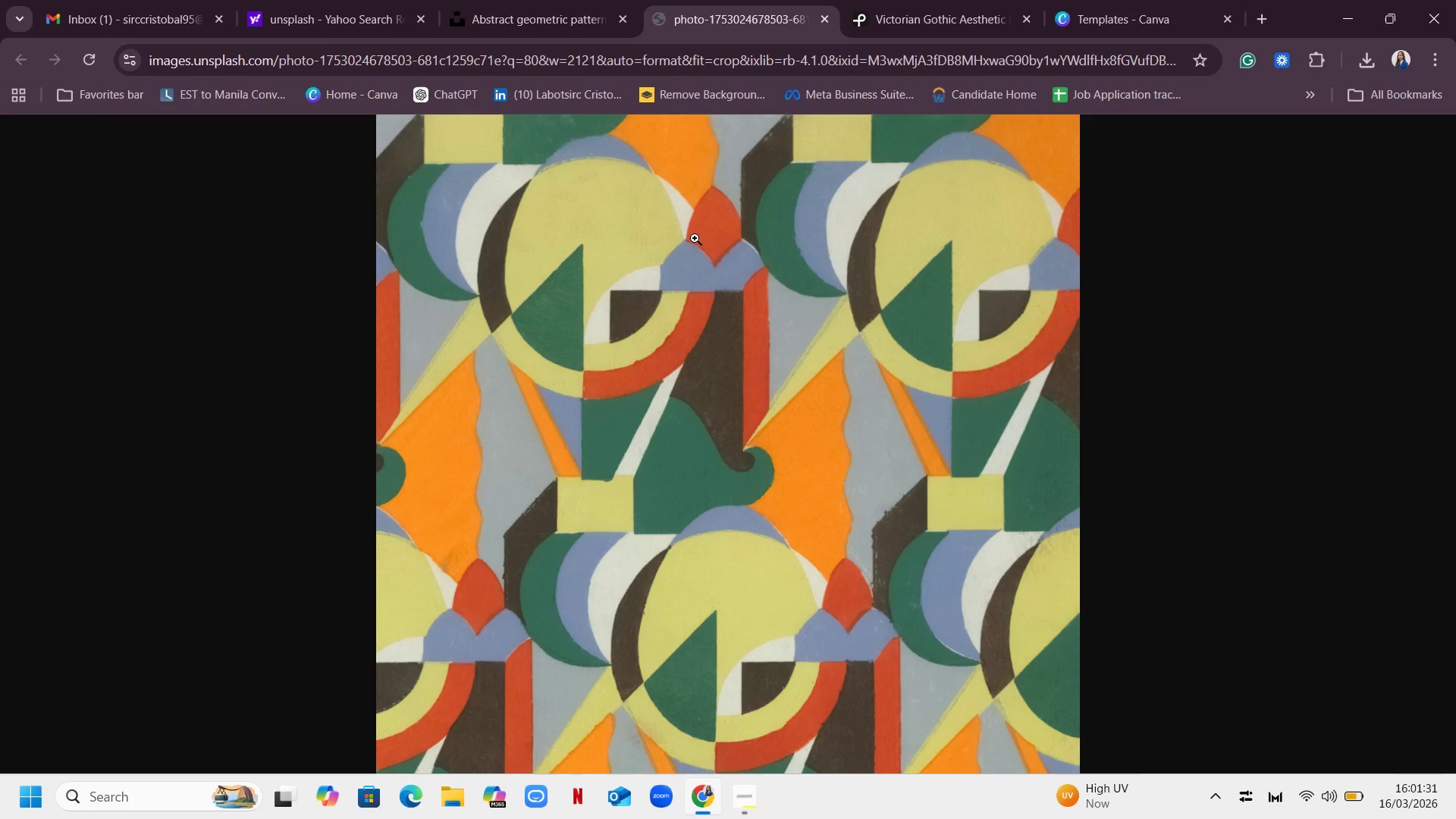 
left_click([695, 238])
 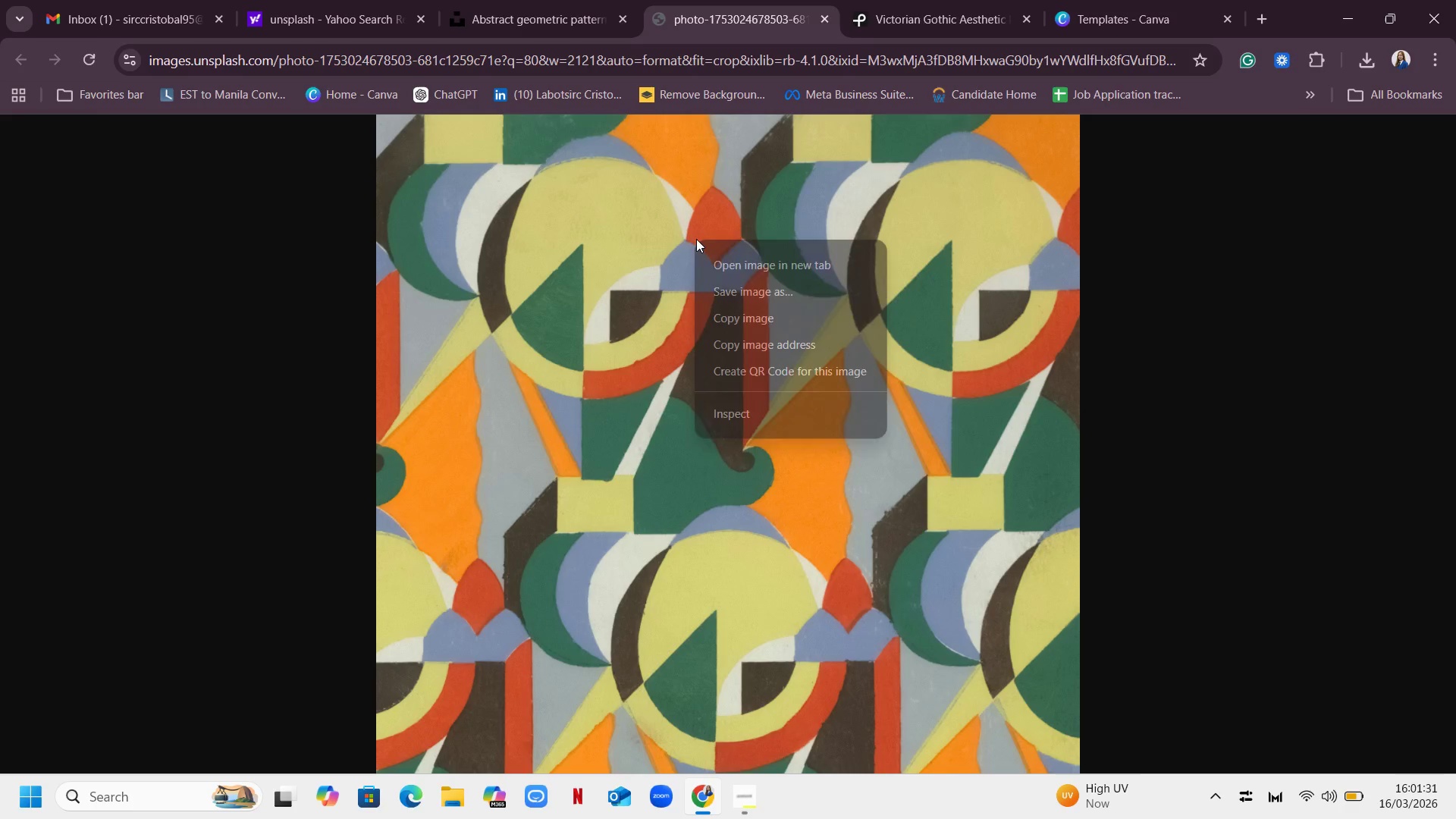 
right_click([695, 239])
 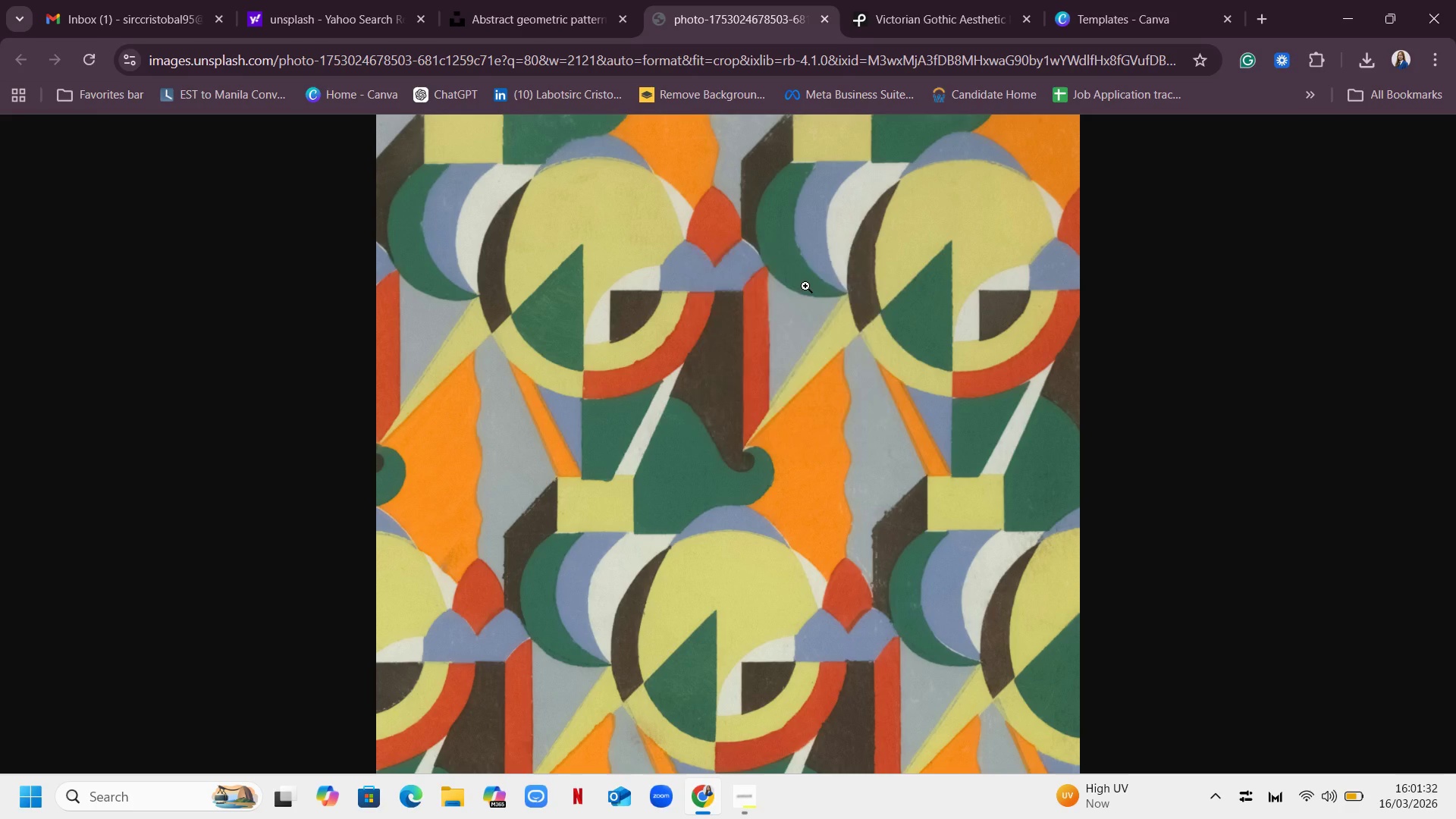 
left_click([805, 286])
 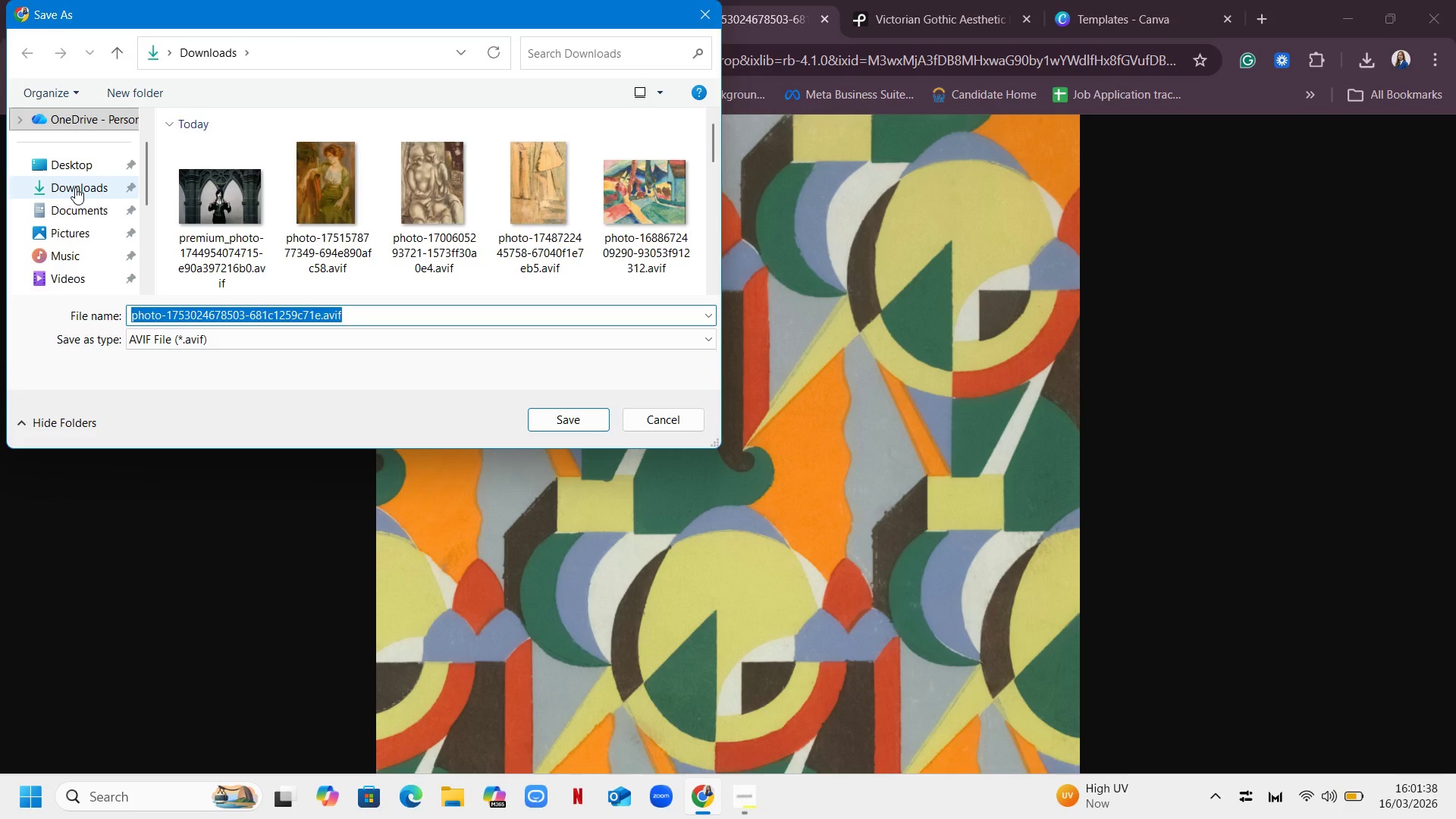 
wait(7.64)
 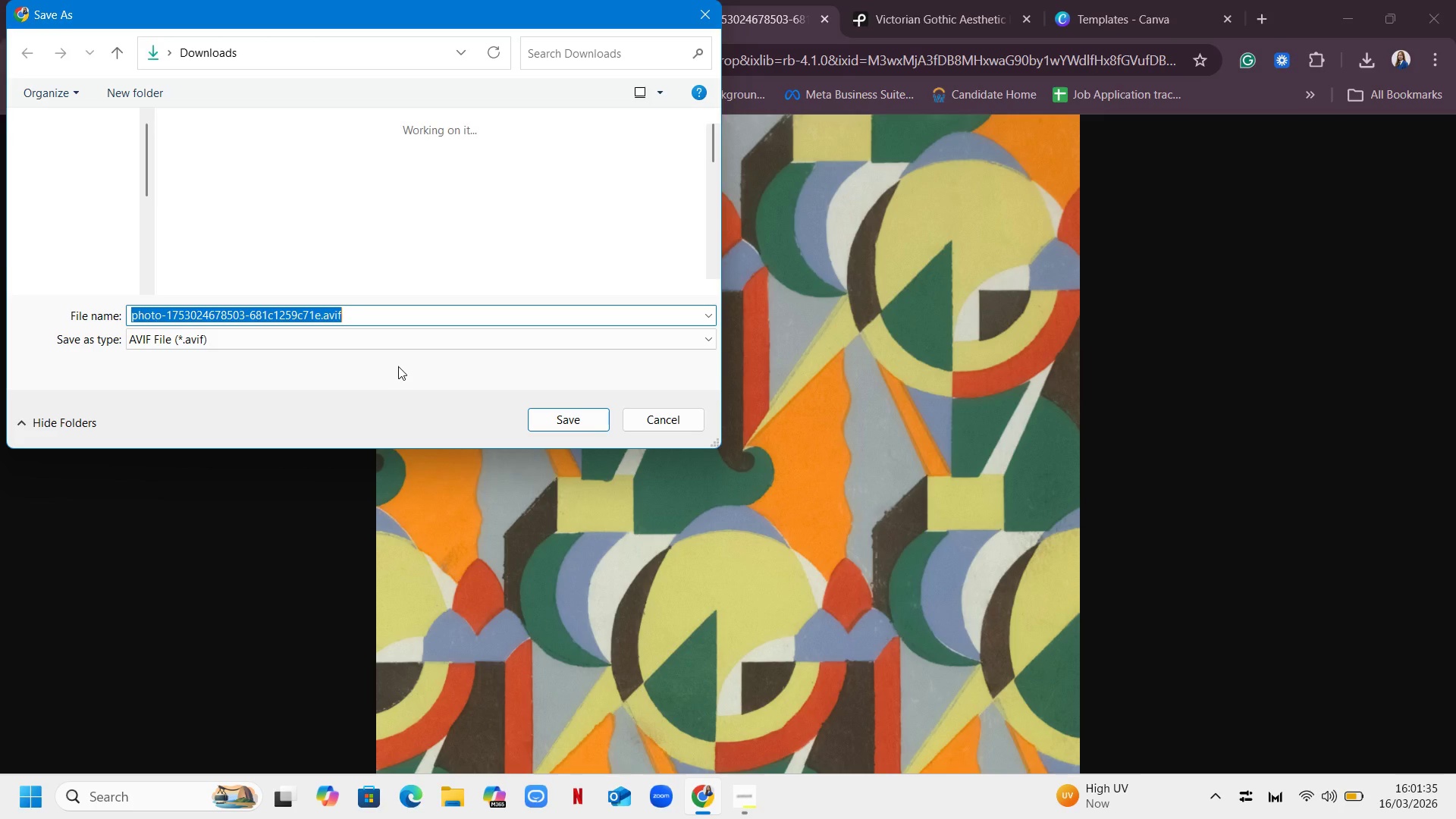 
left_click_drag(start_coordinate=[75, 187], to_coordinate=[79, 187])
 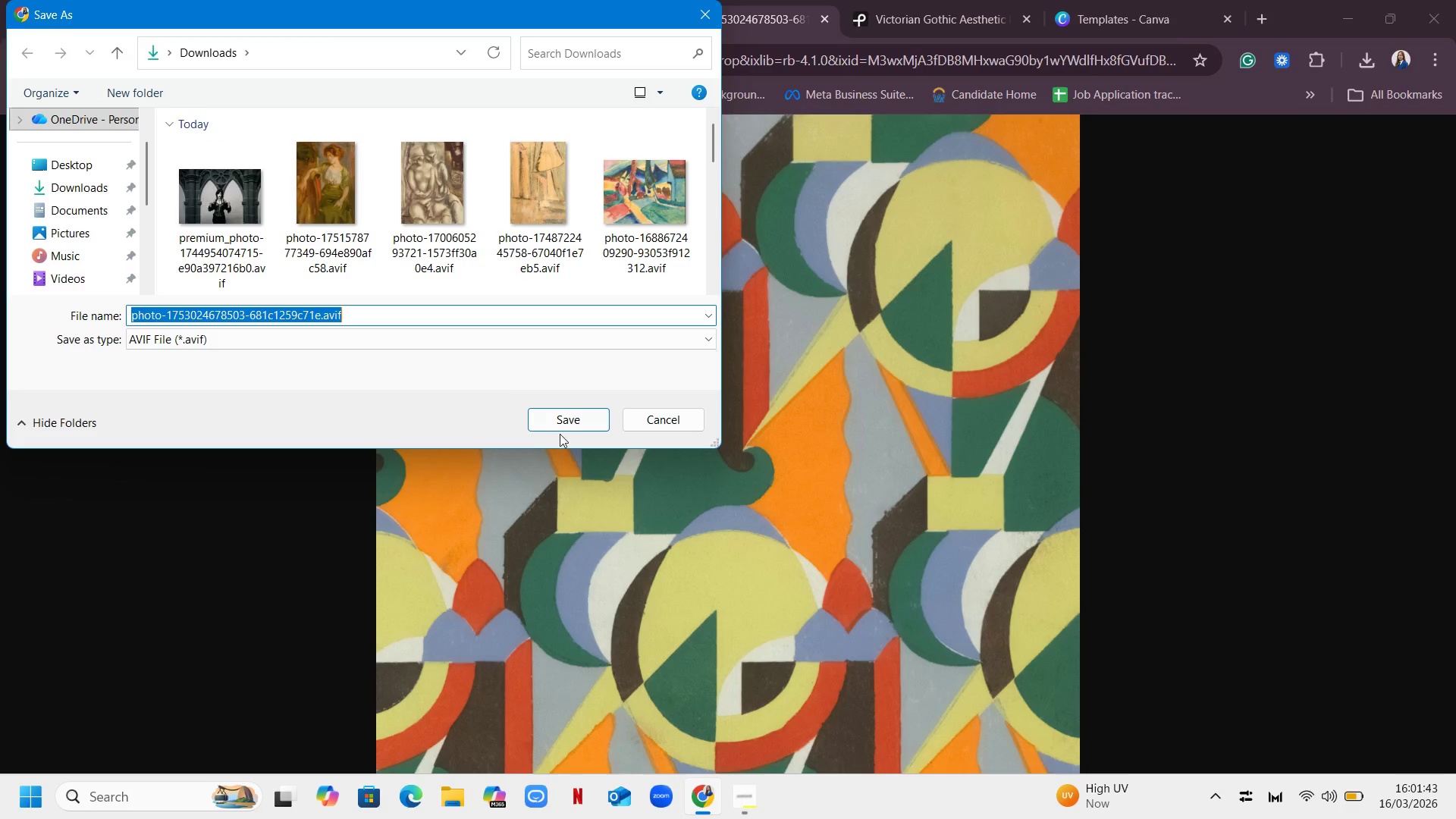 
left_click([566, 417])
 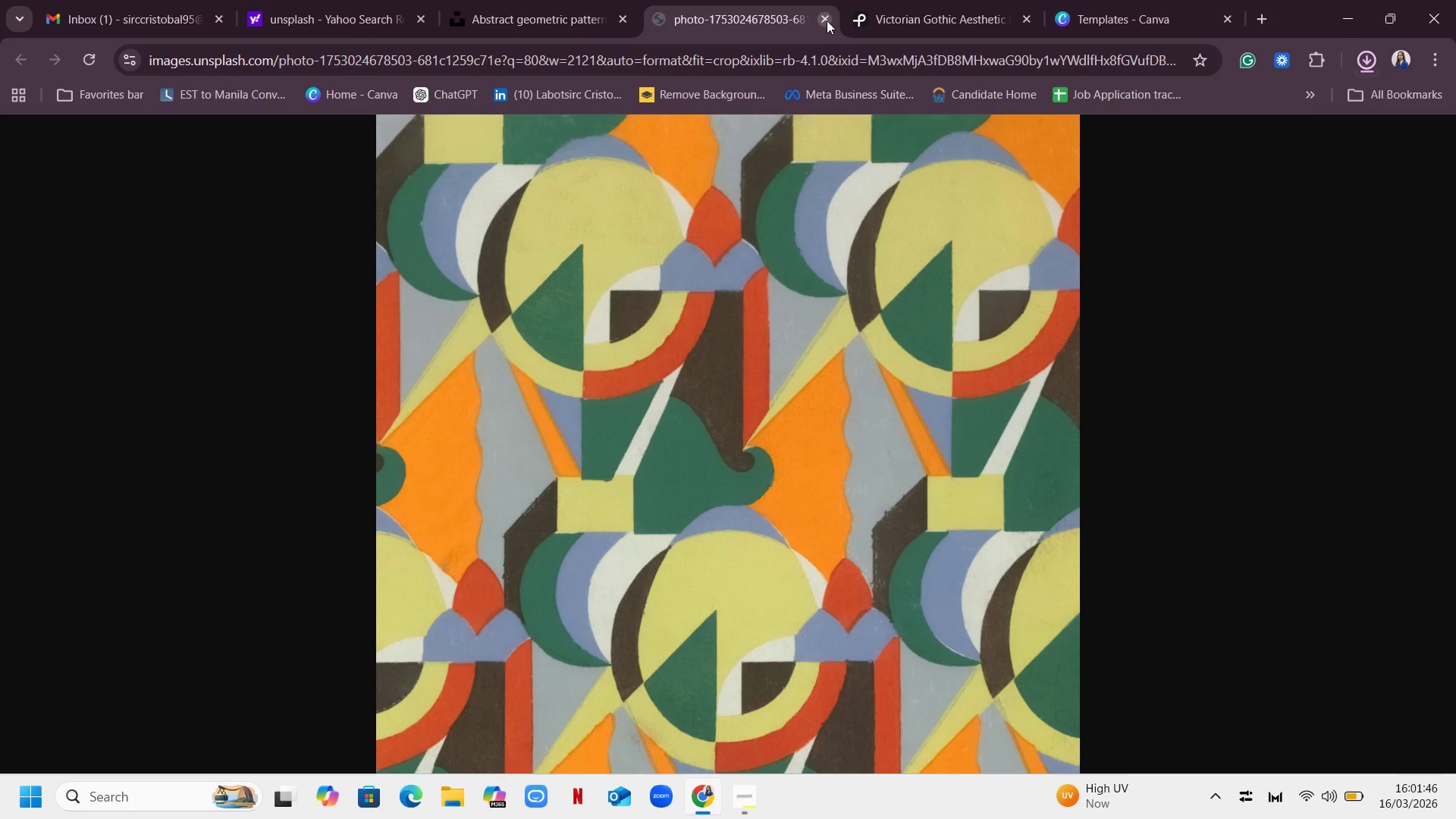 
left_click([826, 20])
 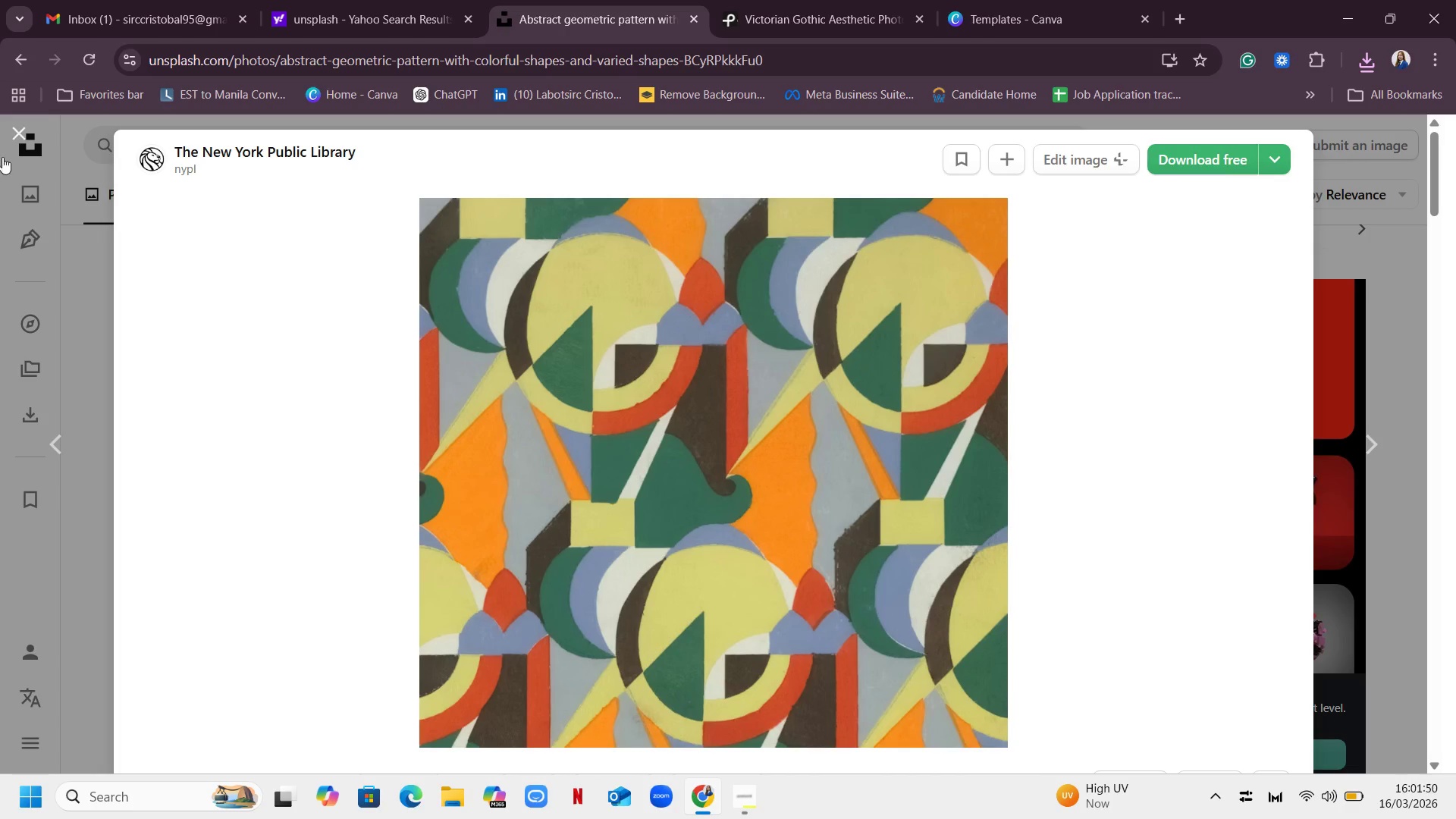 
left_click([17, 131])
 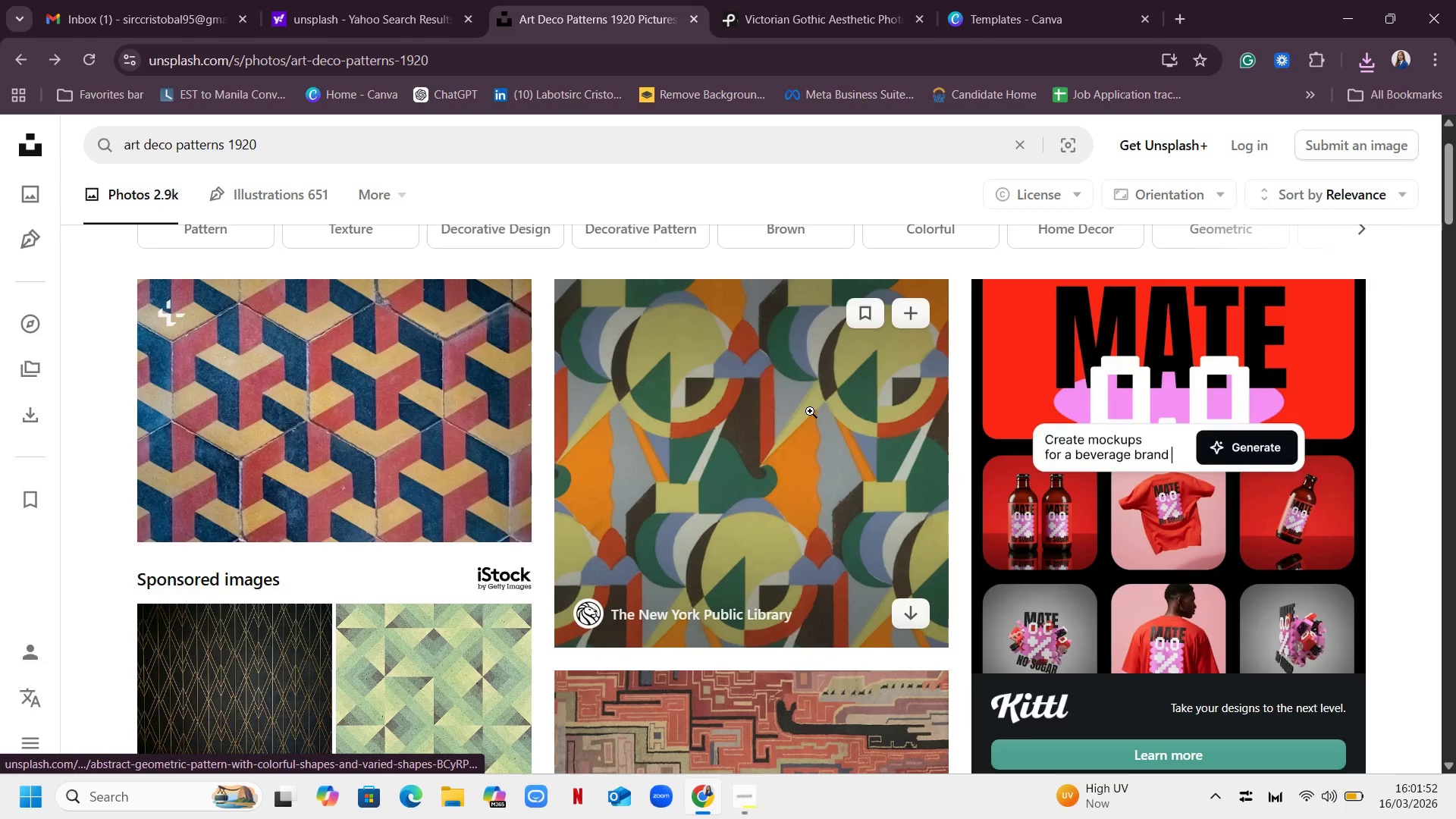 
scroll: coordinate [891, 394], scroll_direction: down, amount: 16.0
 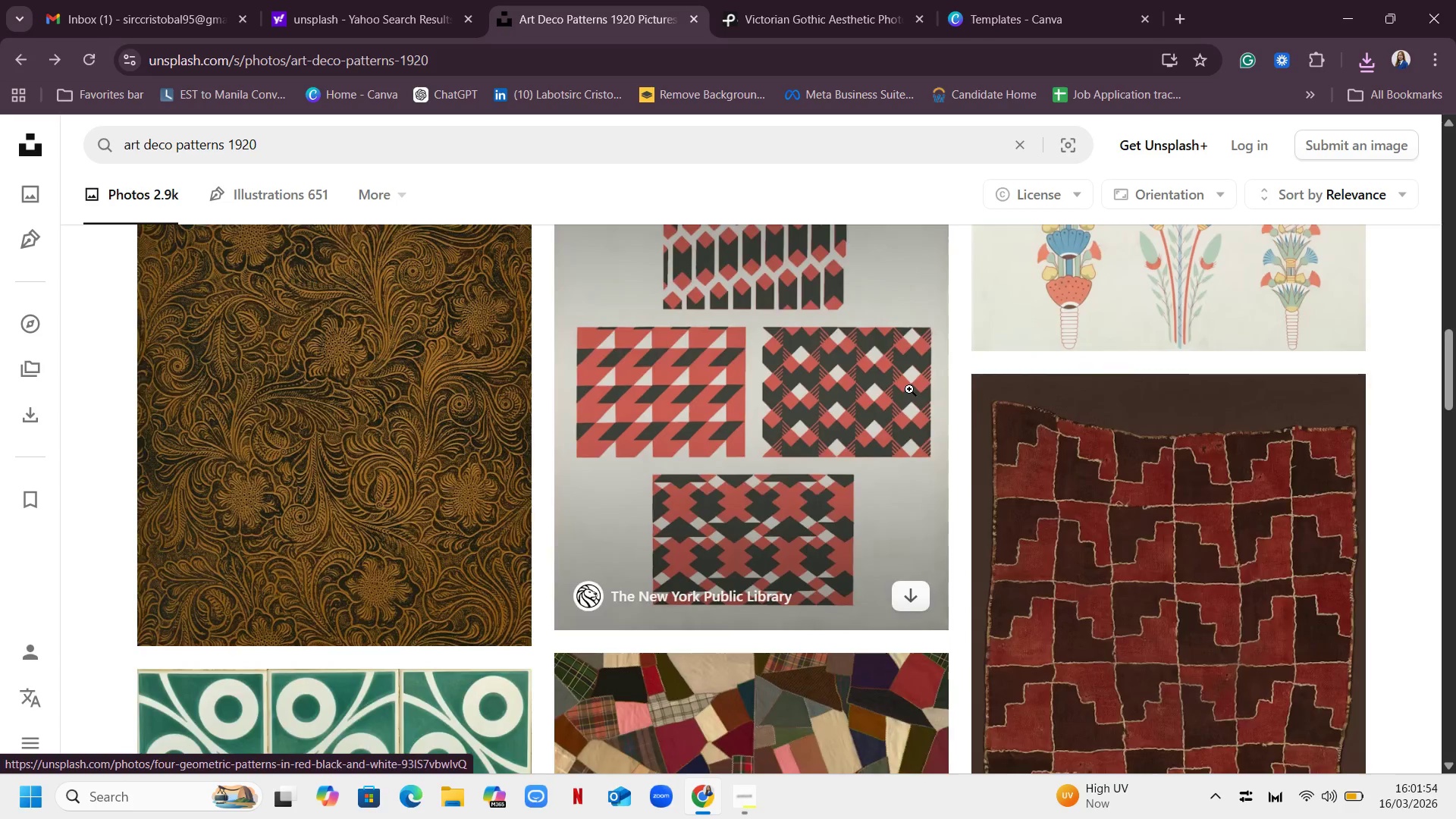 
scroll: coordinate [1094, 419], scroll_direction: up, amount: 3.0
 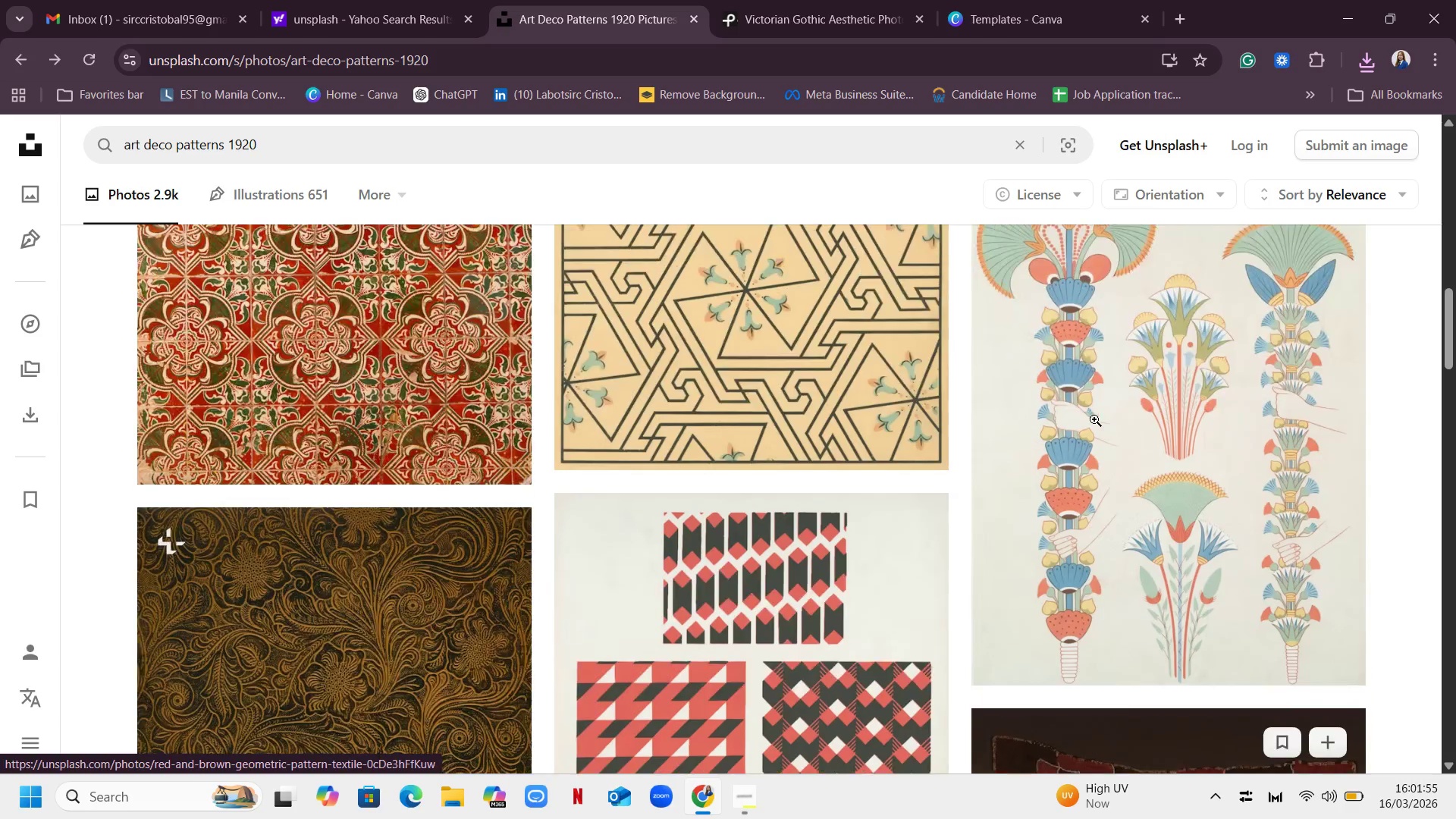 
scroll: coordinate [1094, 419], scroll_direction: down, amount: 3.0
 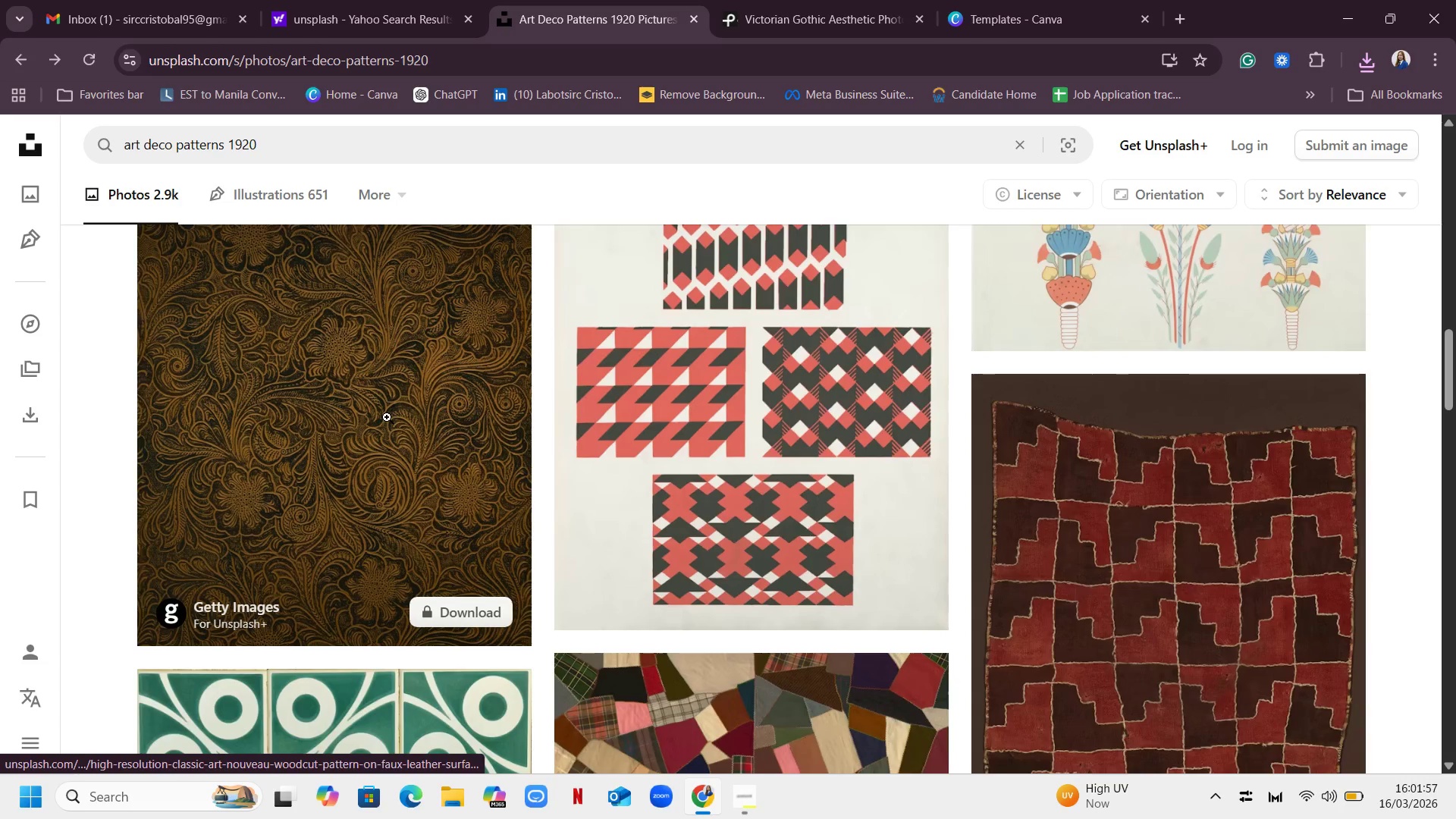 
left_click([387, 417])
 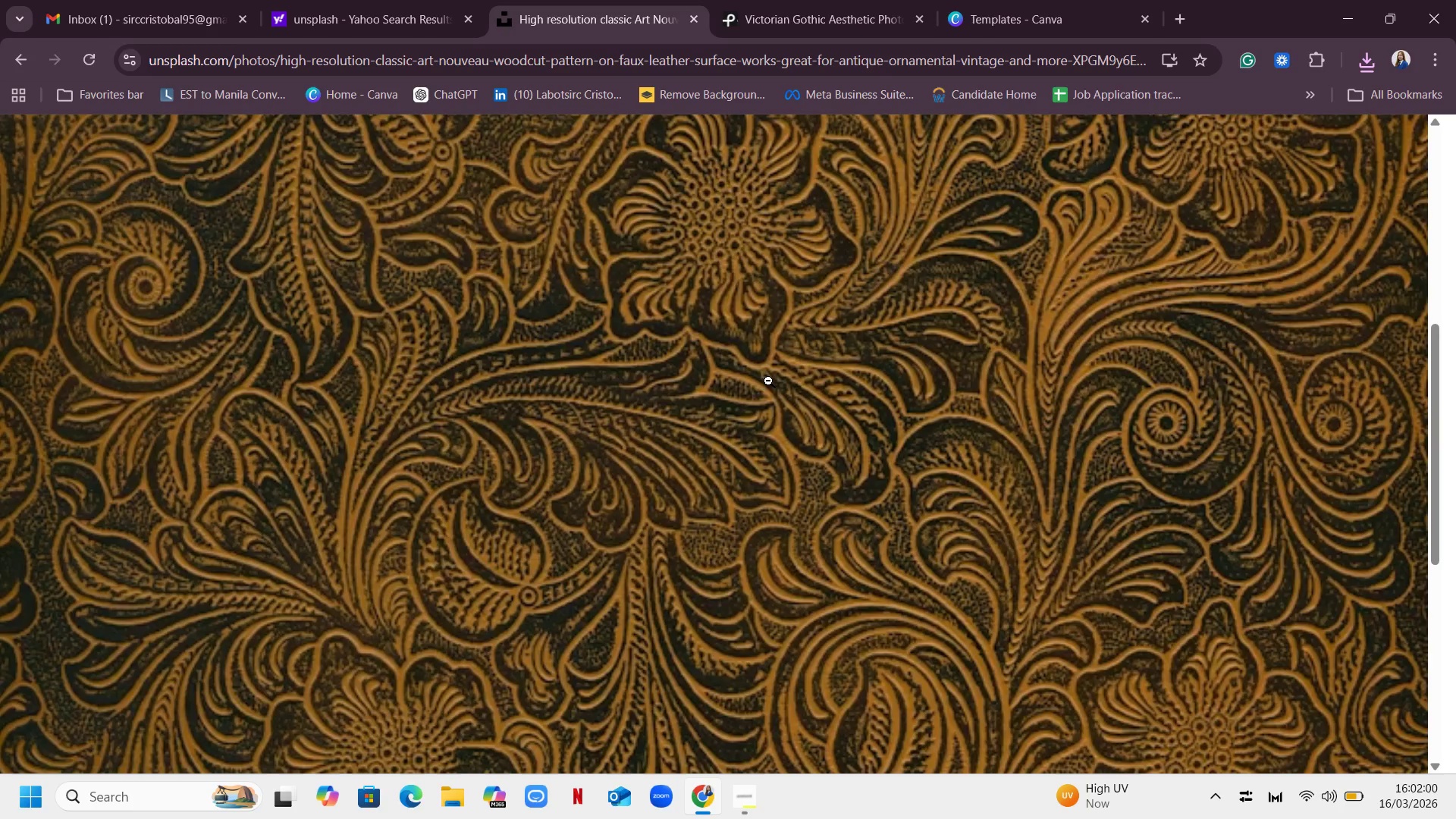 
right_click([768, 322])
 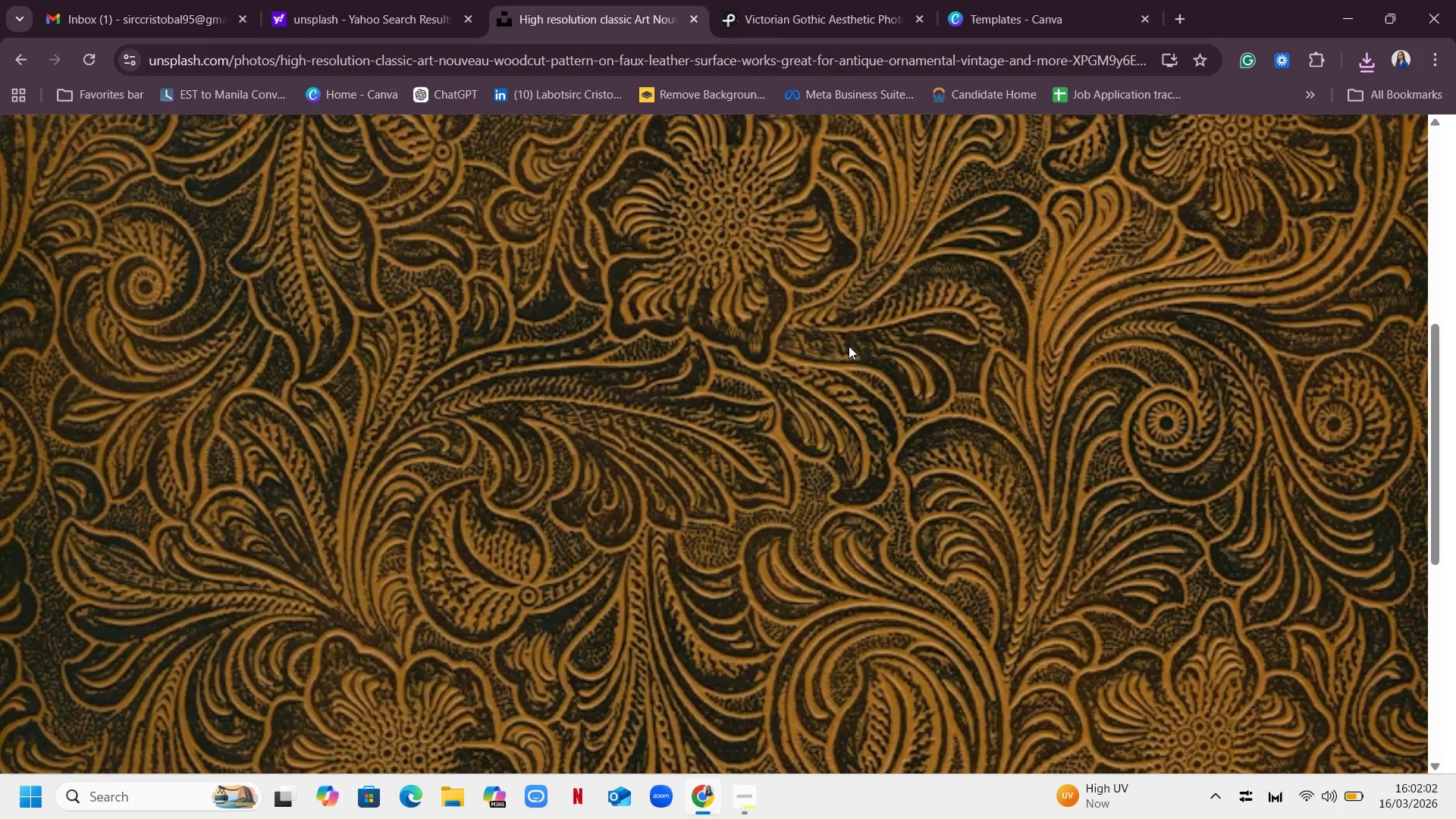 
left_click([849, 345])
 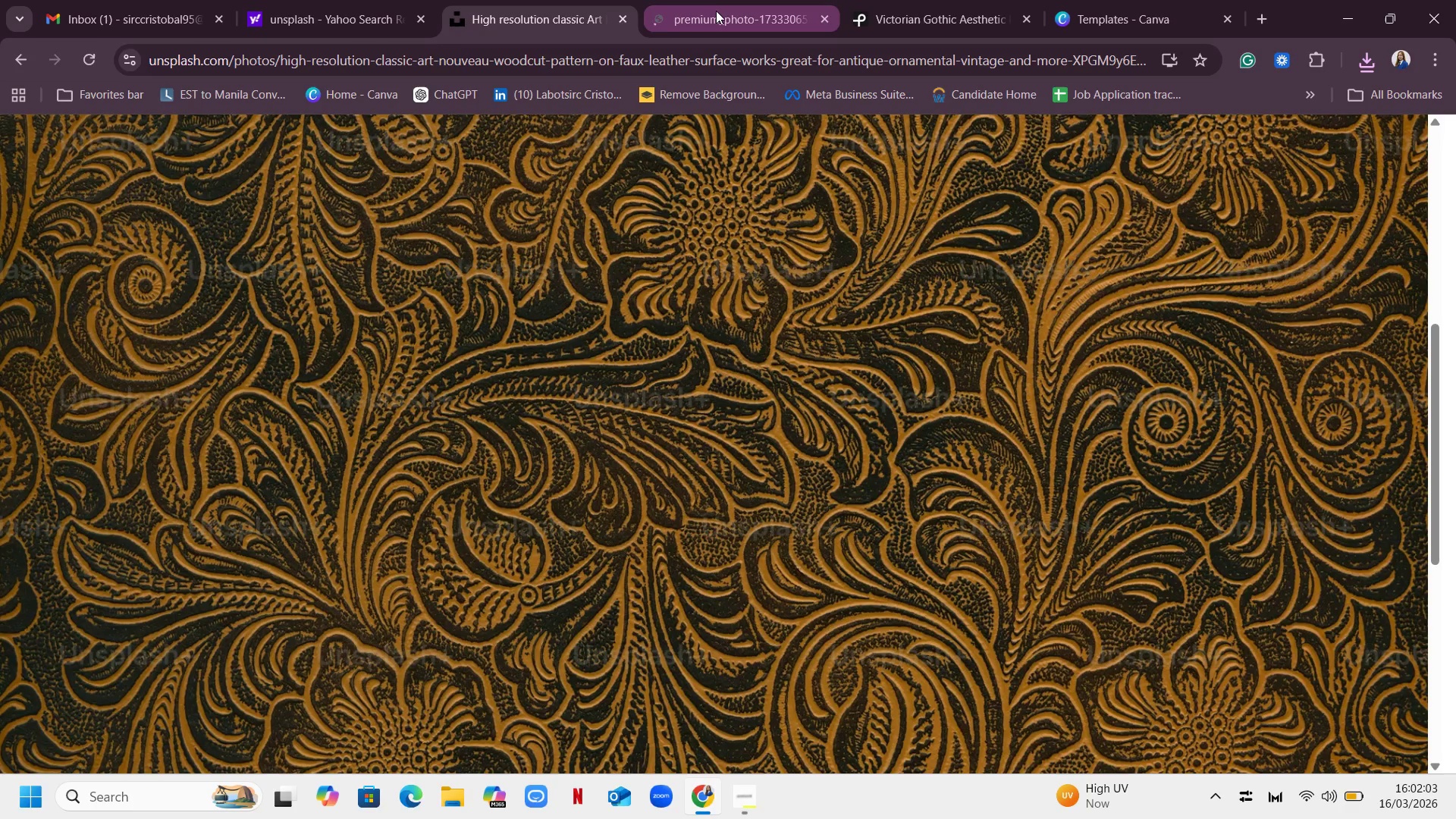 
left_click([716, 11])
 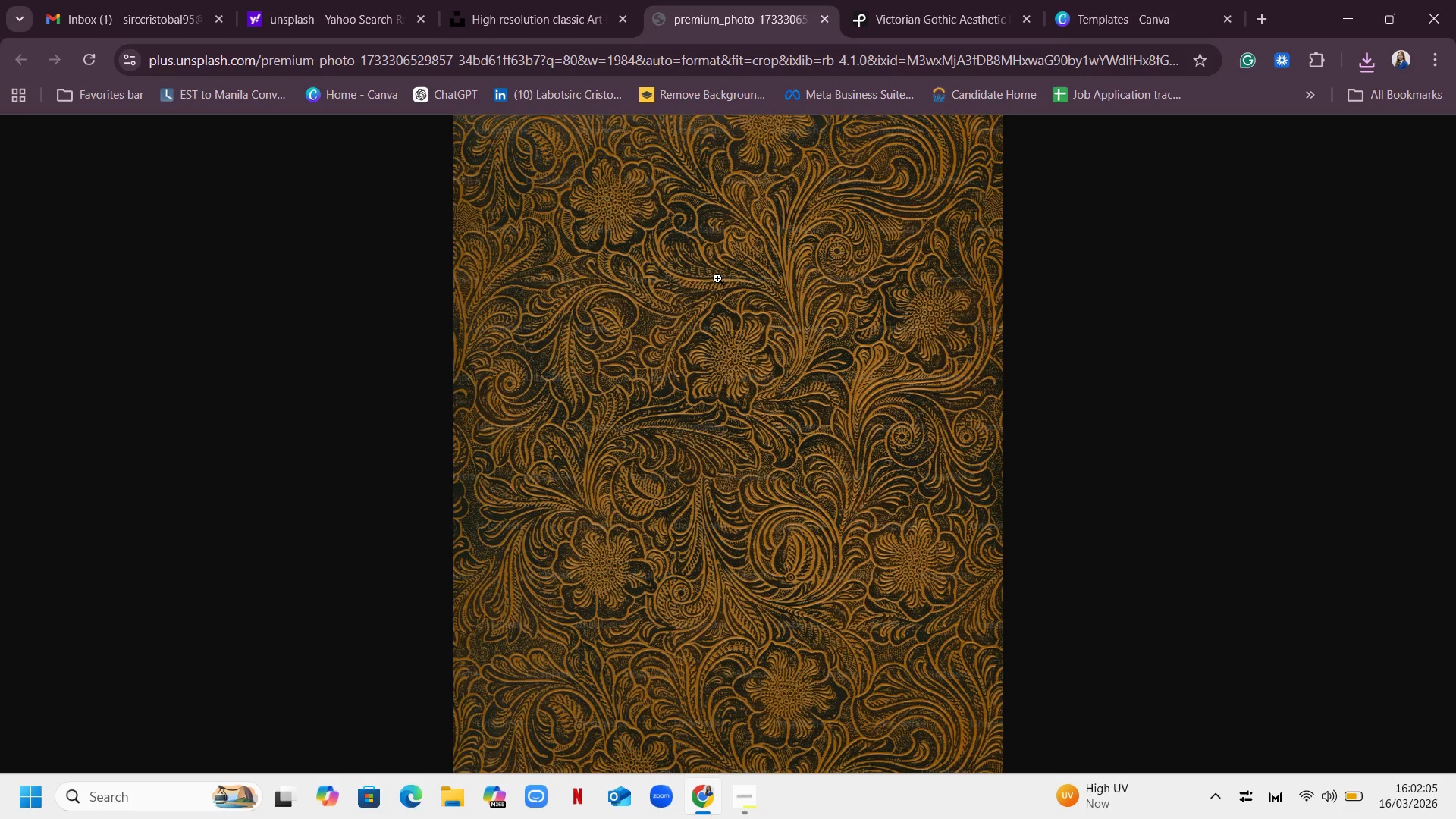 
right_click([717, 278])
 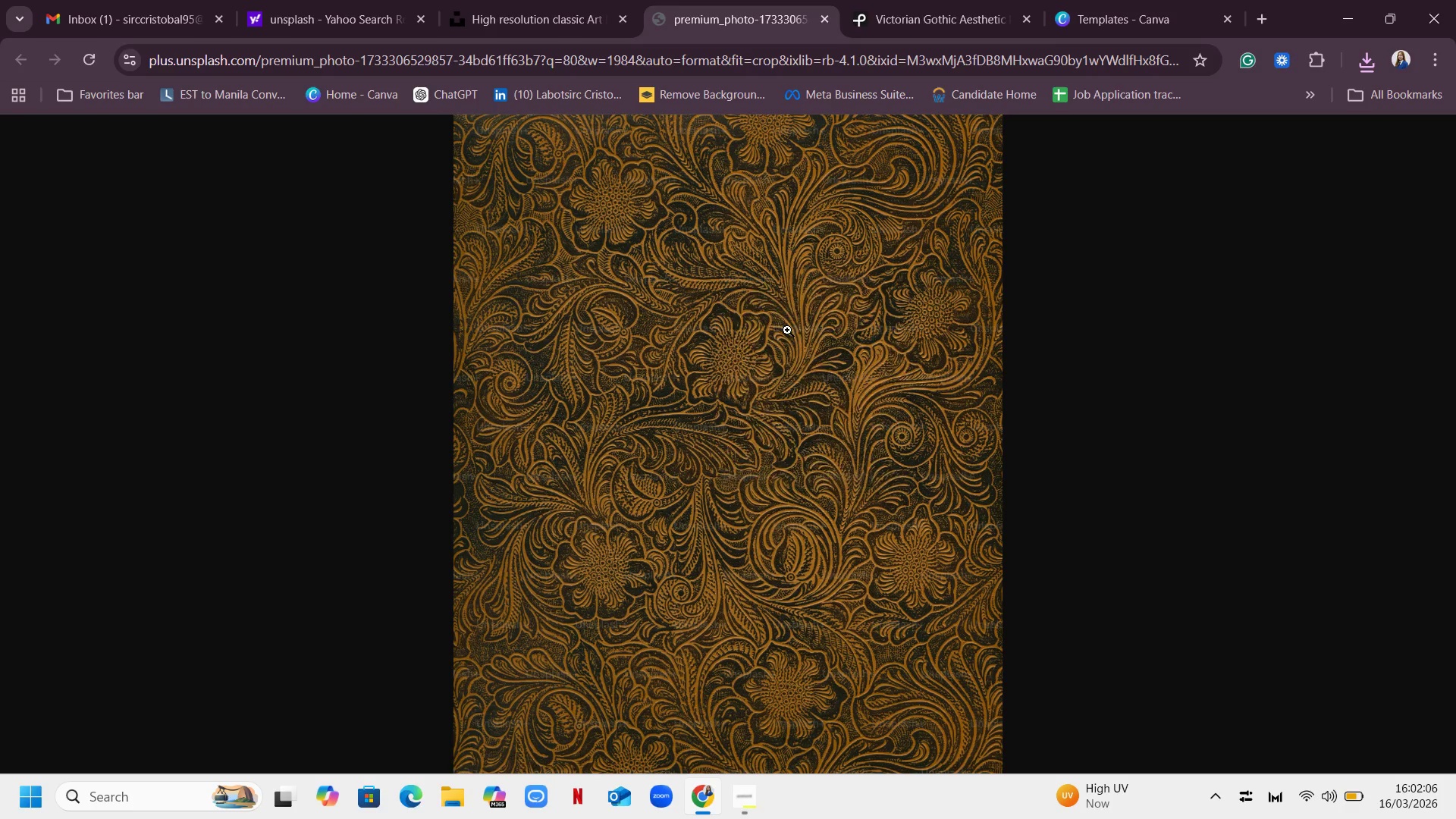 
left_click([788, 330])
 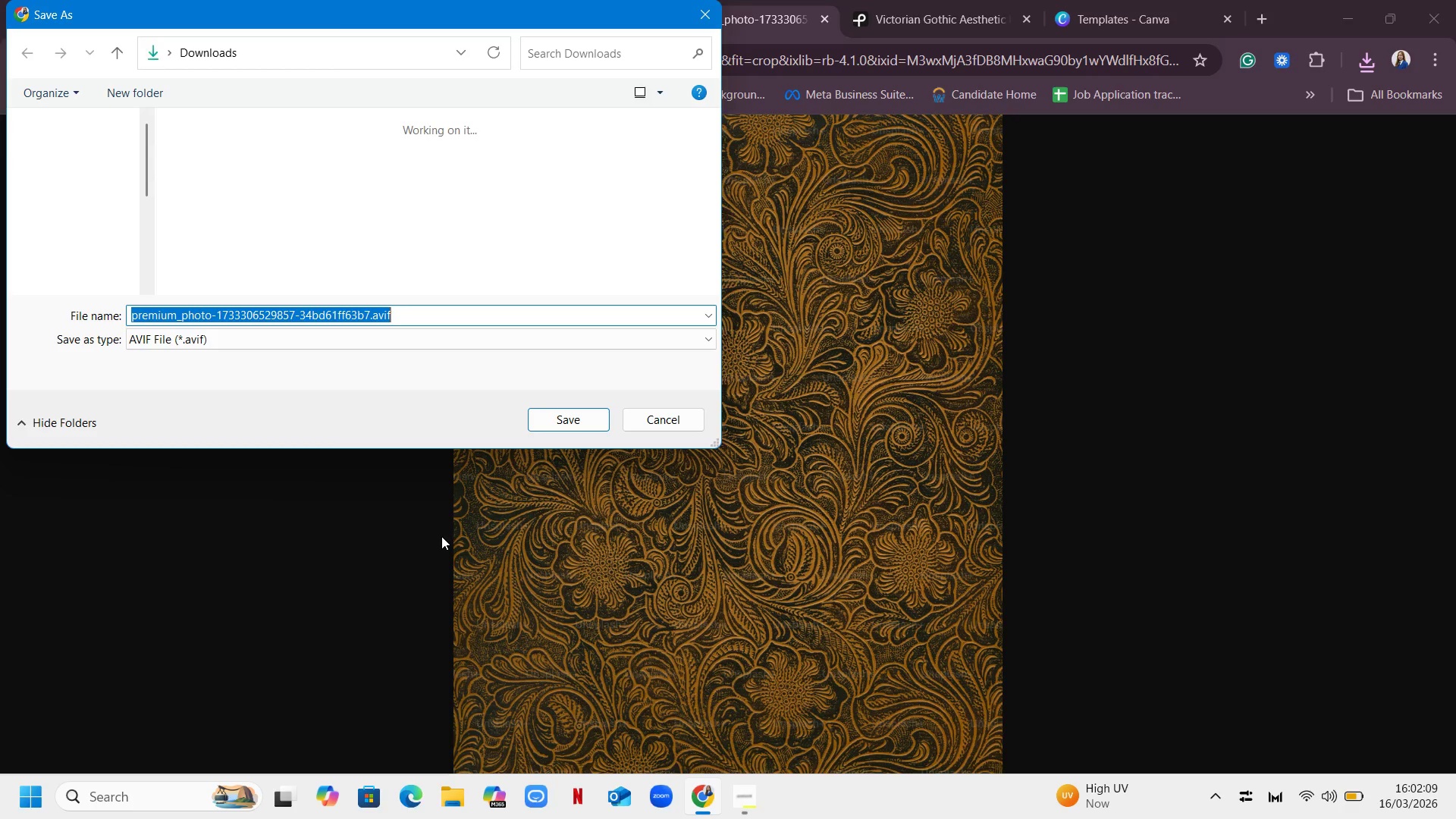 
left_click([563, 422])
 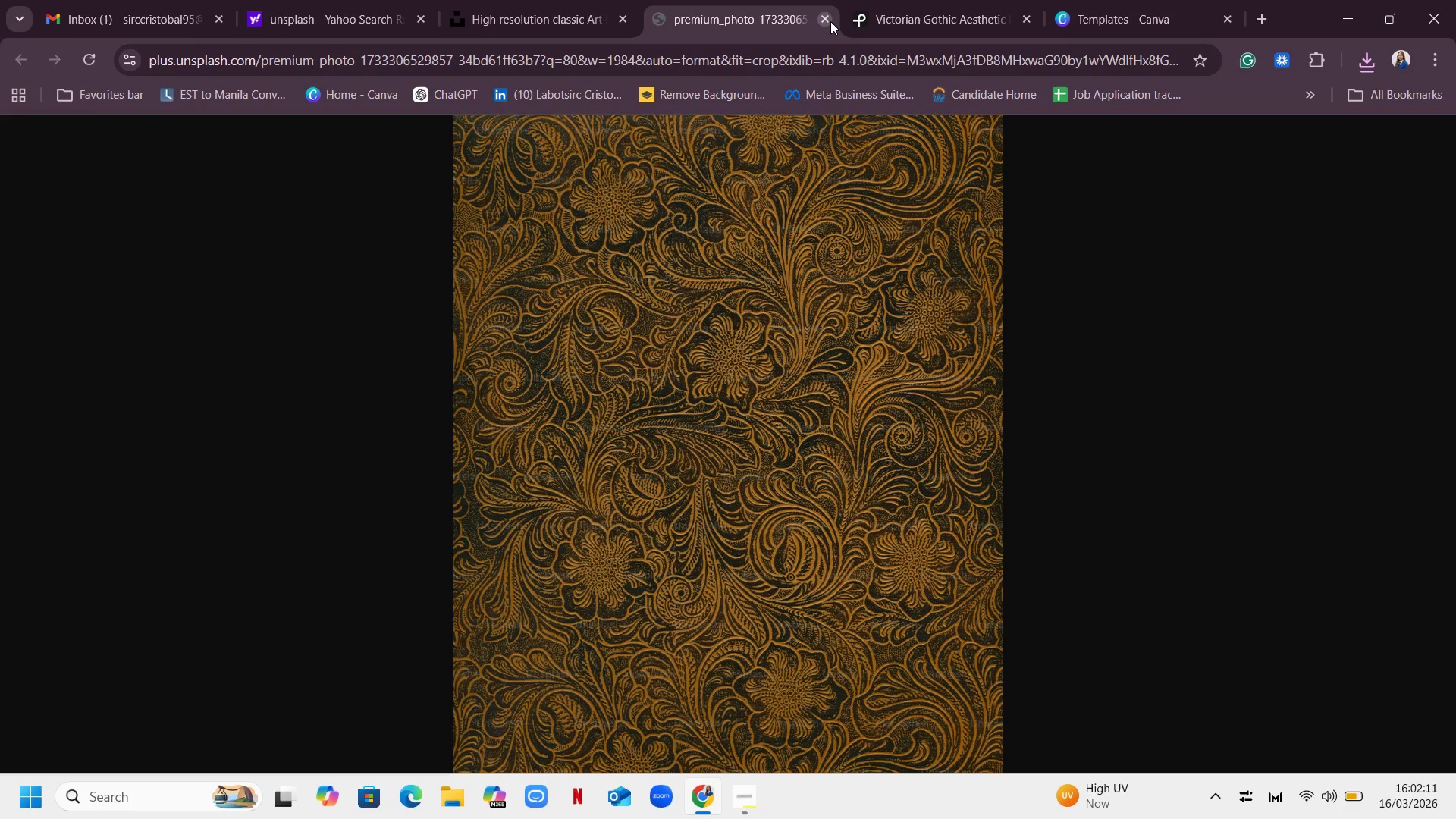 
left_click([830, 21])
 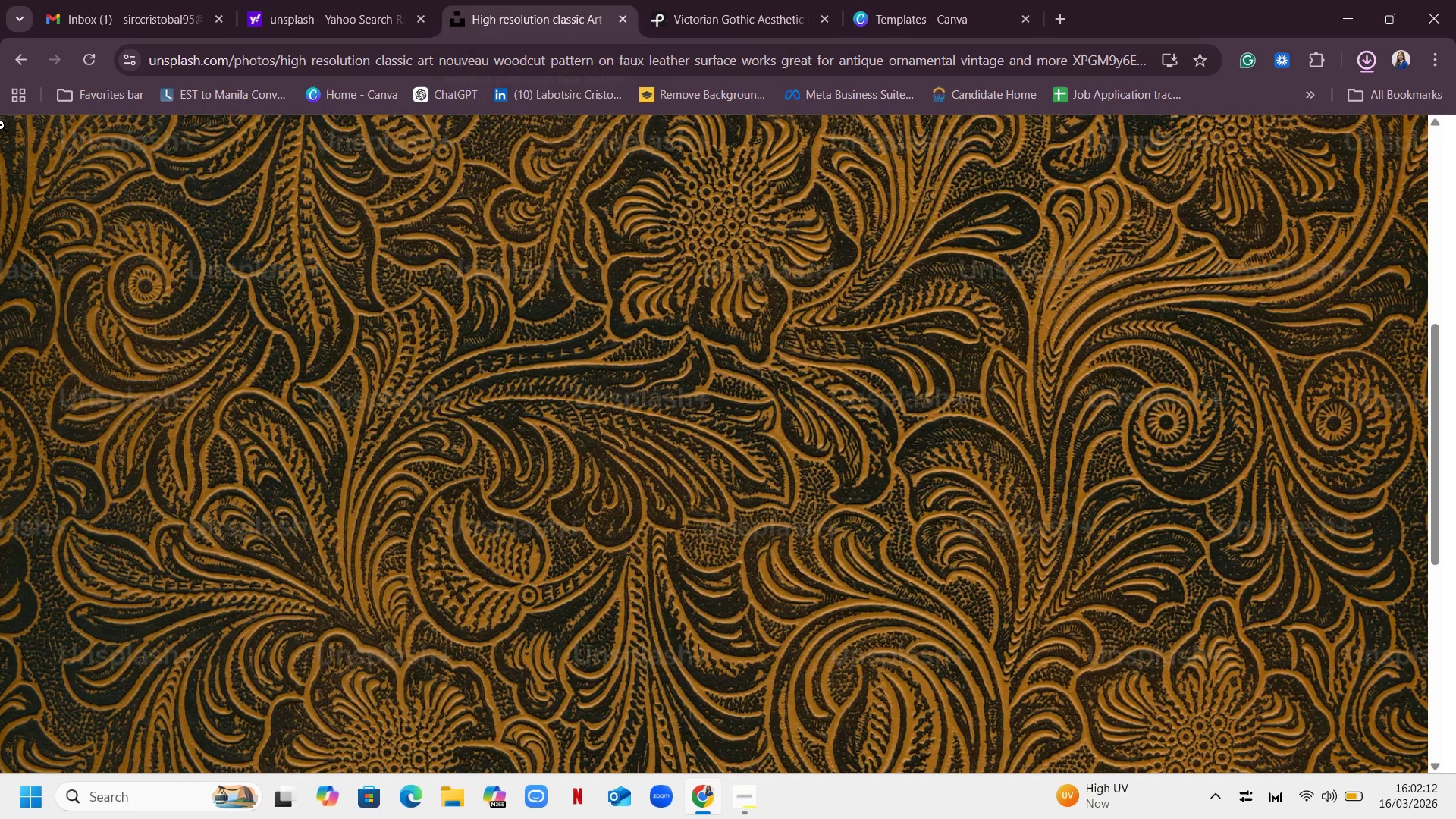 
left_click([361, 227])
 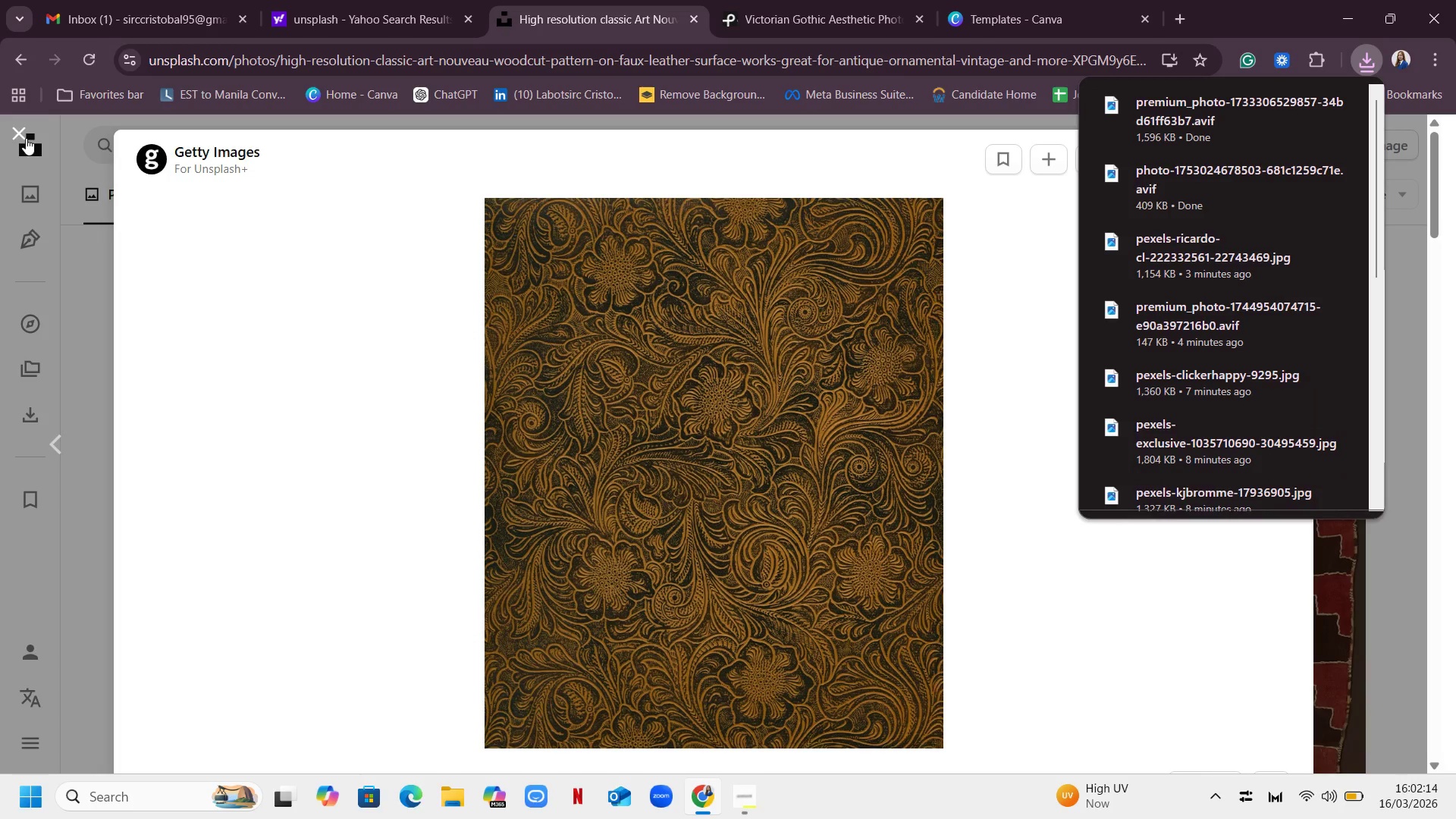 
left_click([20, 131])
 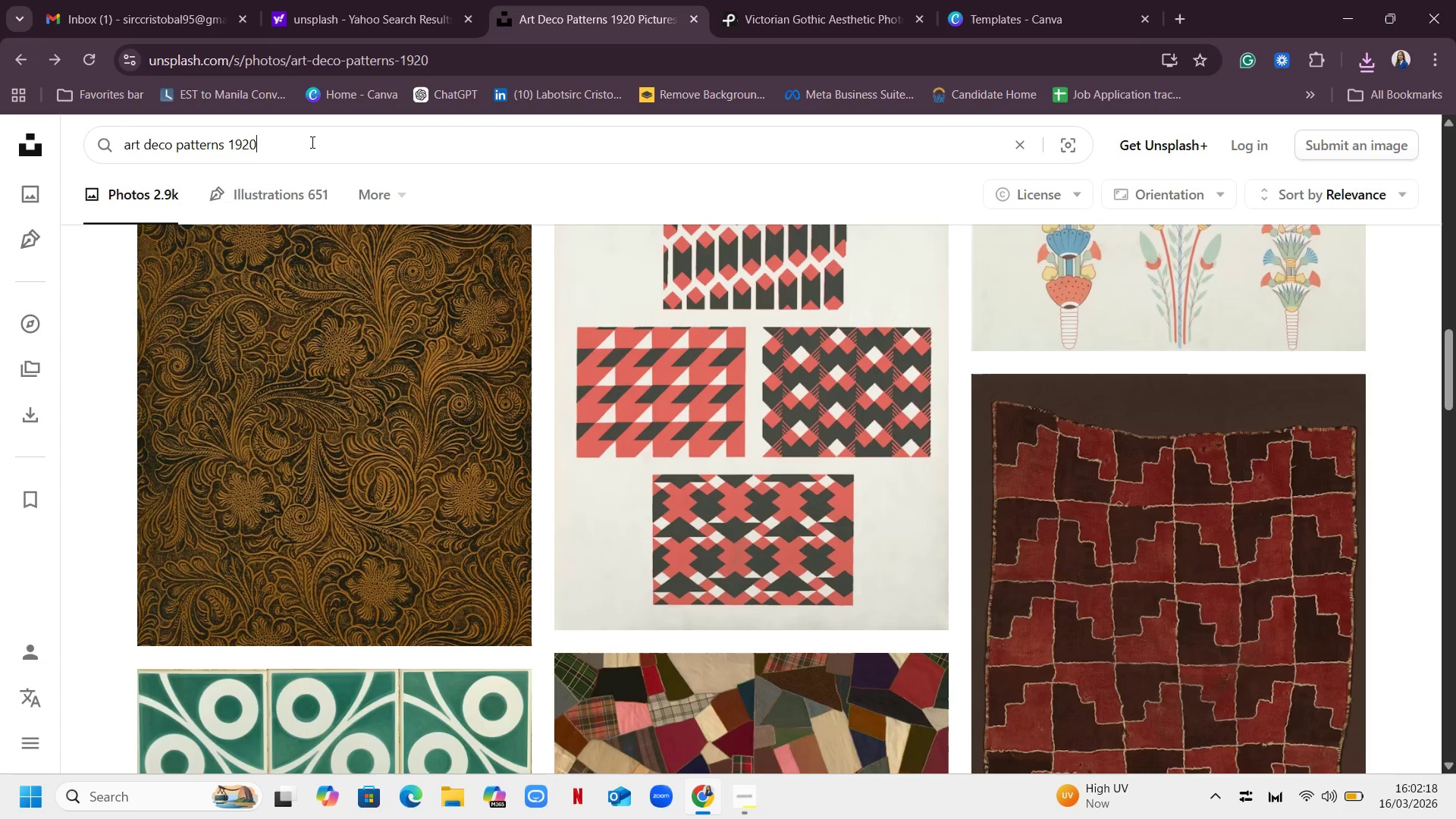 
wait(5.03)
 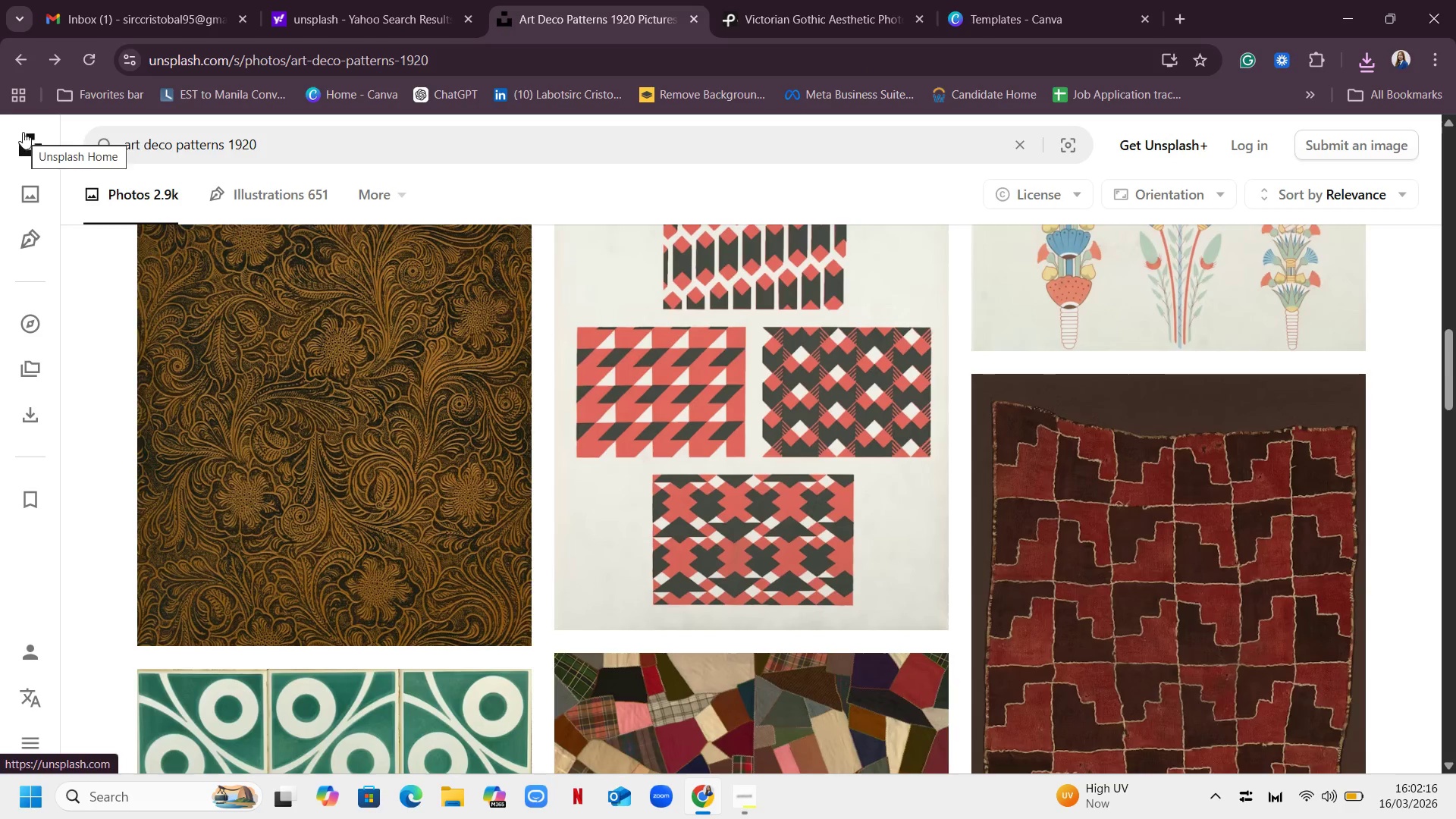 
hold_key(key=Backspace, duration=1.12)
 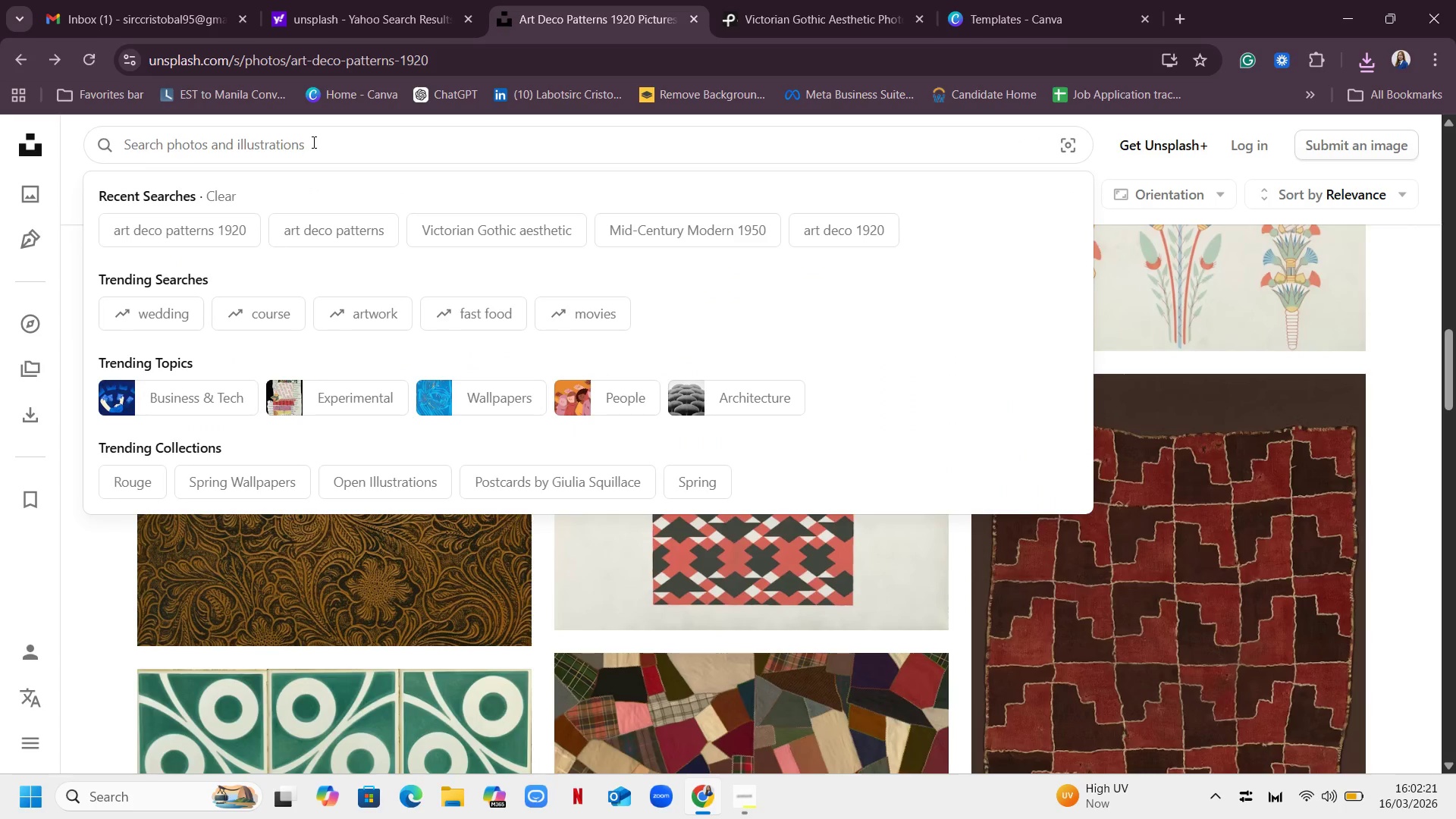 
key(Backspace)
type(1920 luxury)
 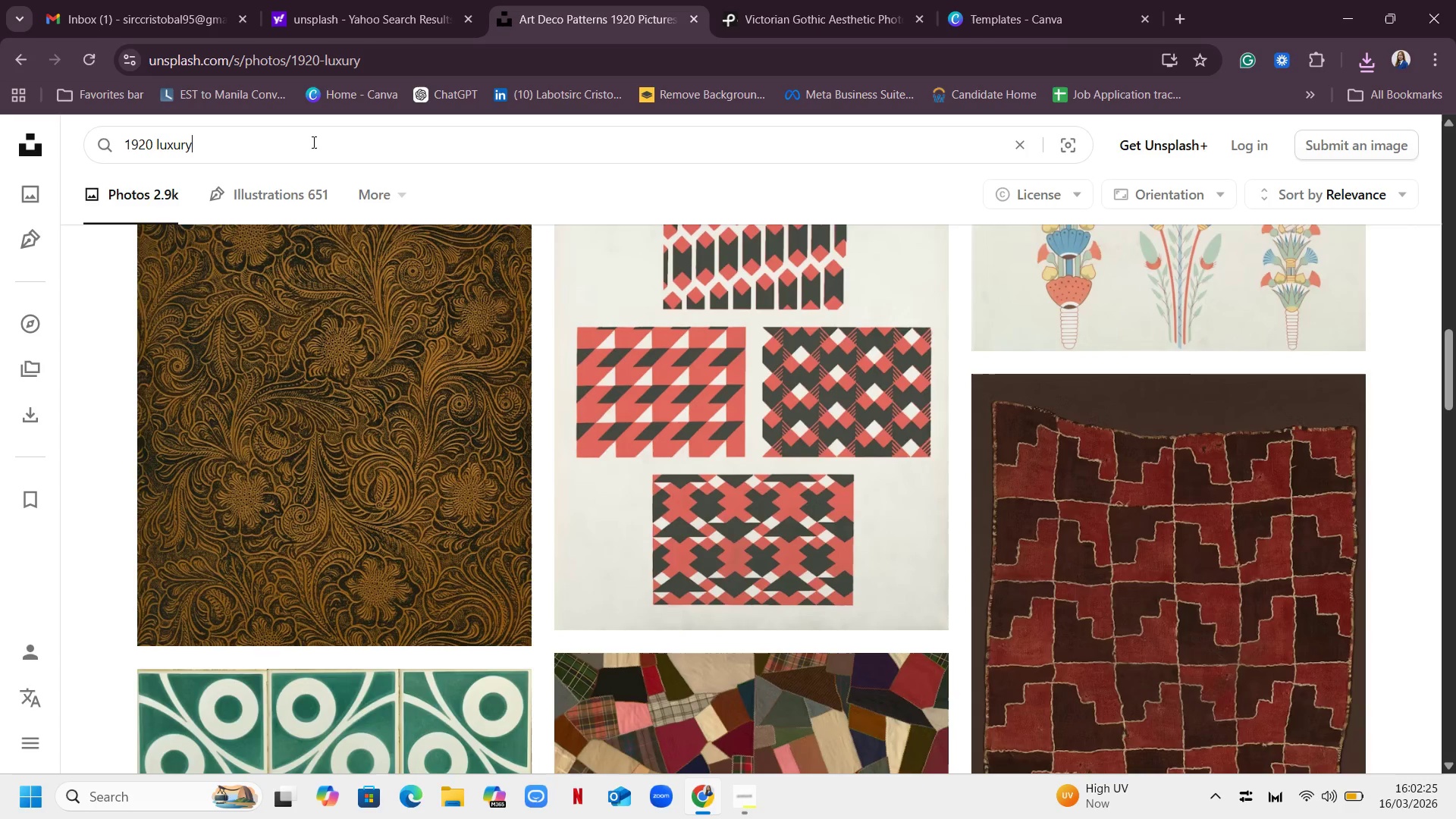 
key(Enter)
 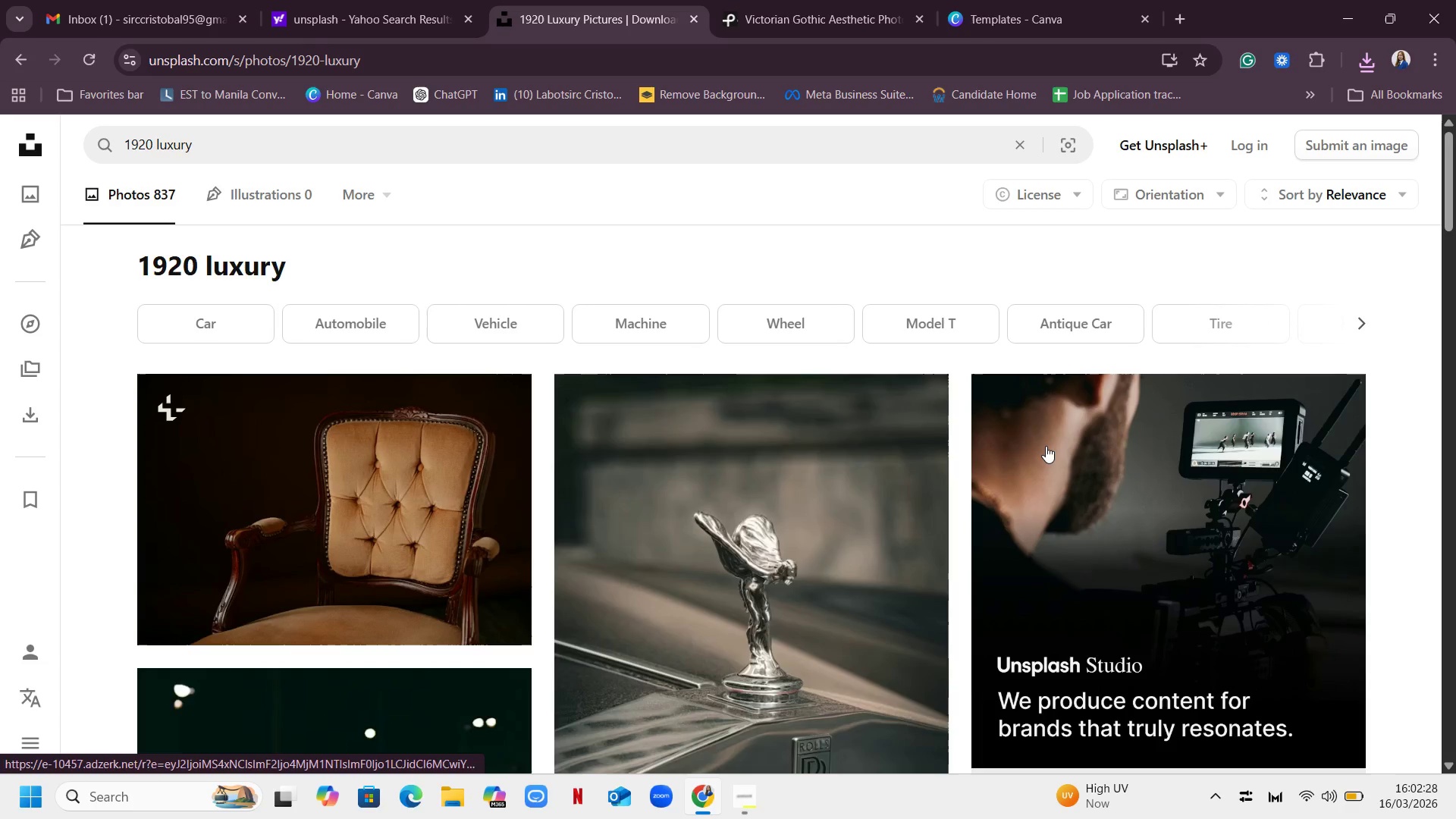 
scroll: coordinate [1066, 388], scroll_direction: down, amount: 13.0
 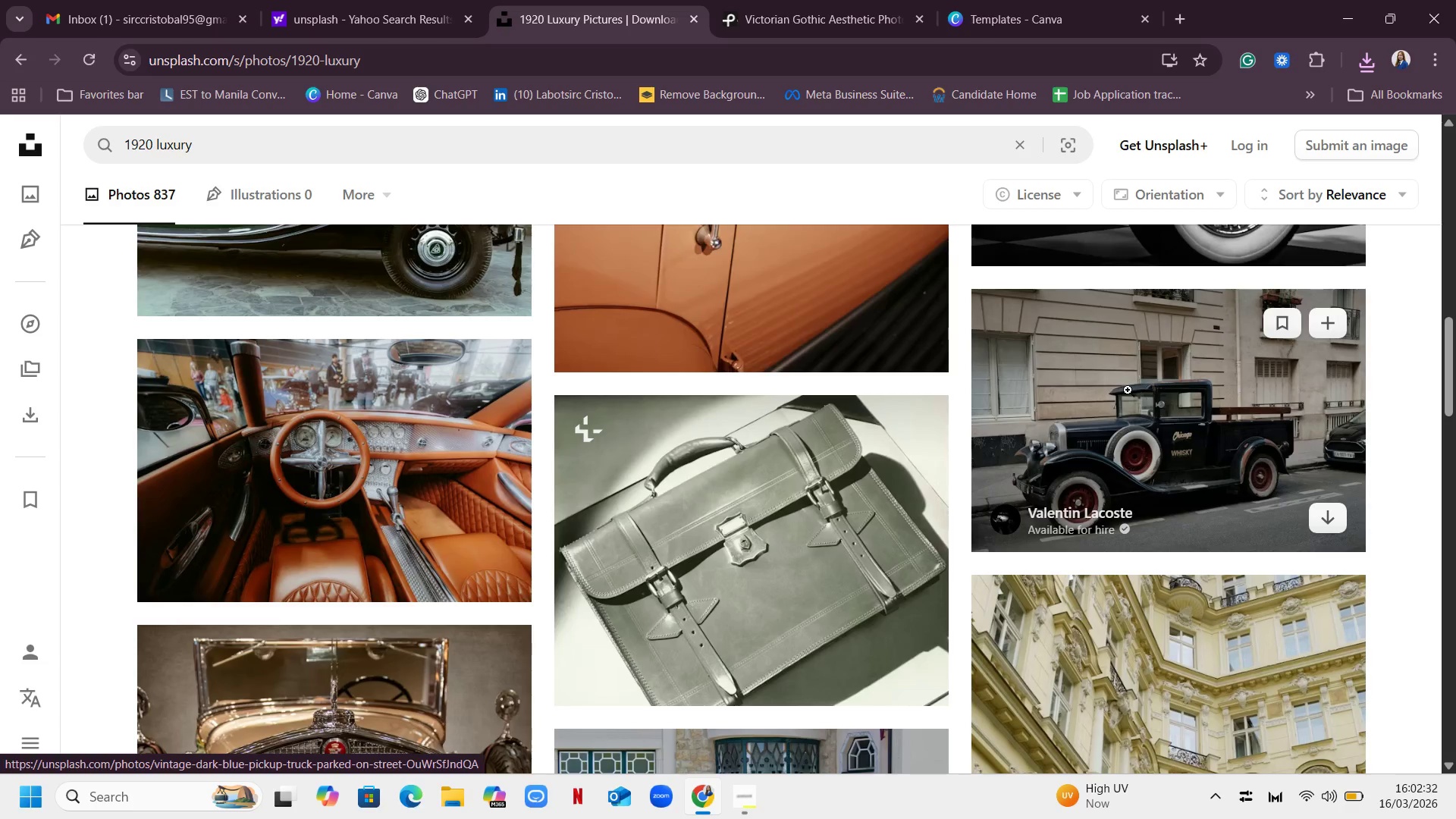 
scroll: coordinate [1120, 381], scroll_direction: none, amount: 0.0
 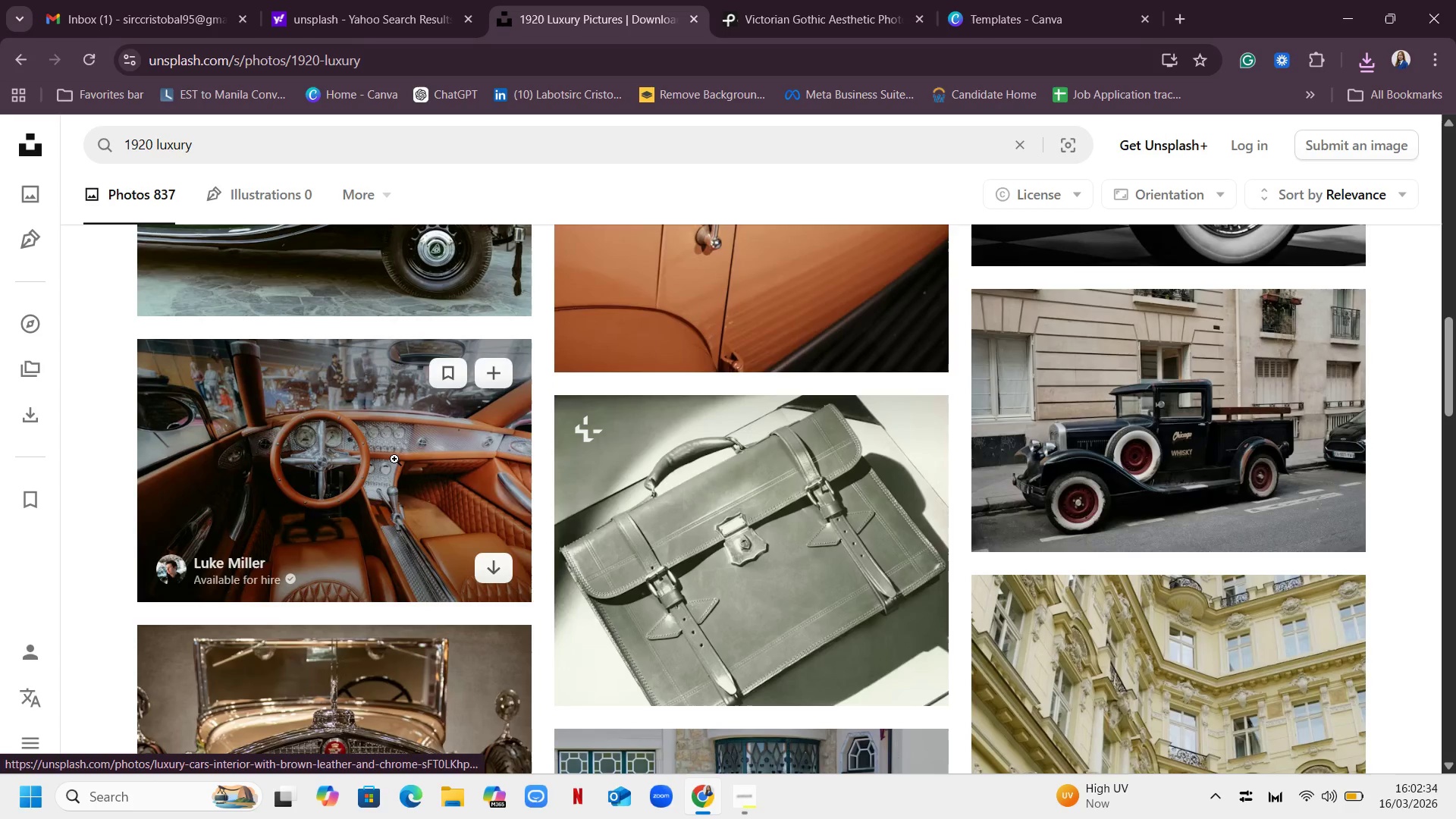 
left_click([394, 459])
 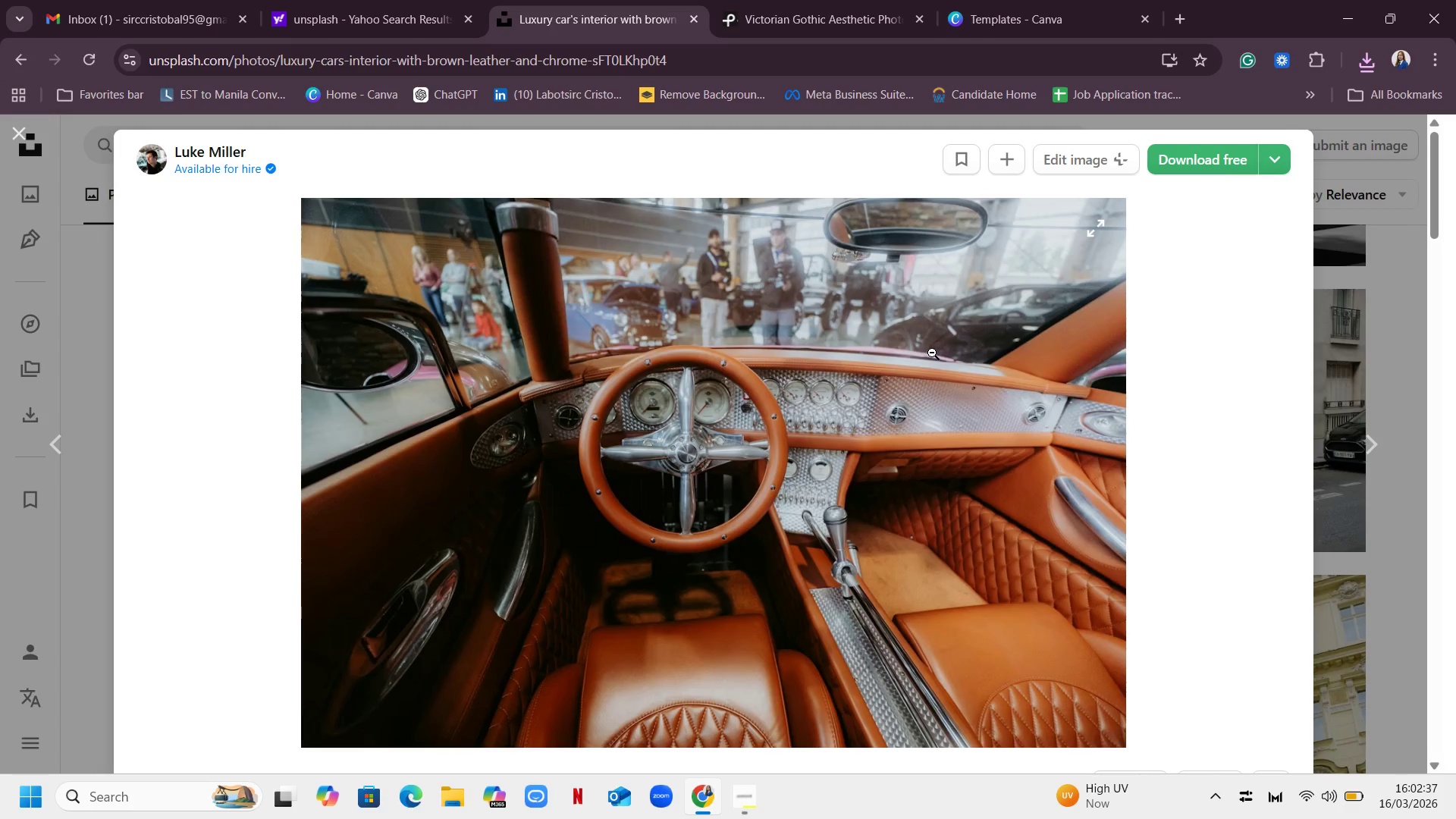 
left_click([932, 353])
 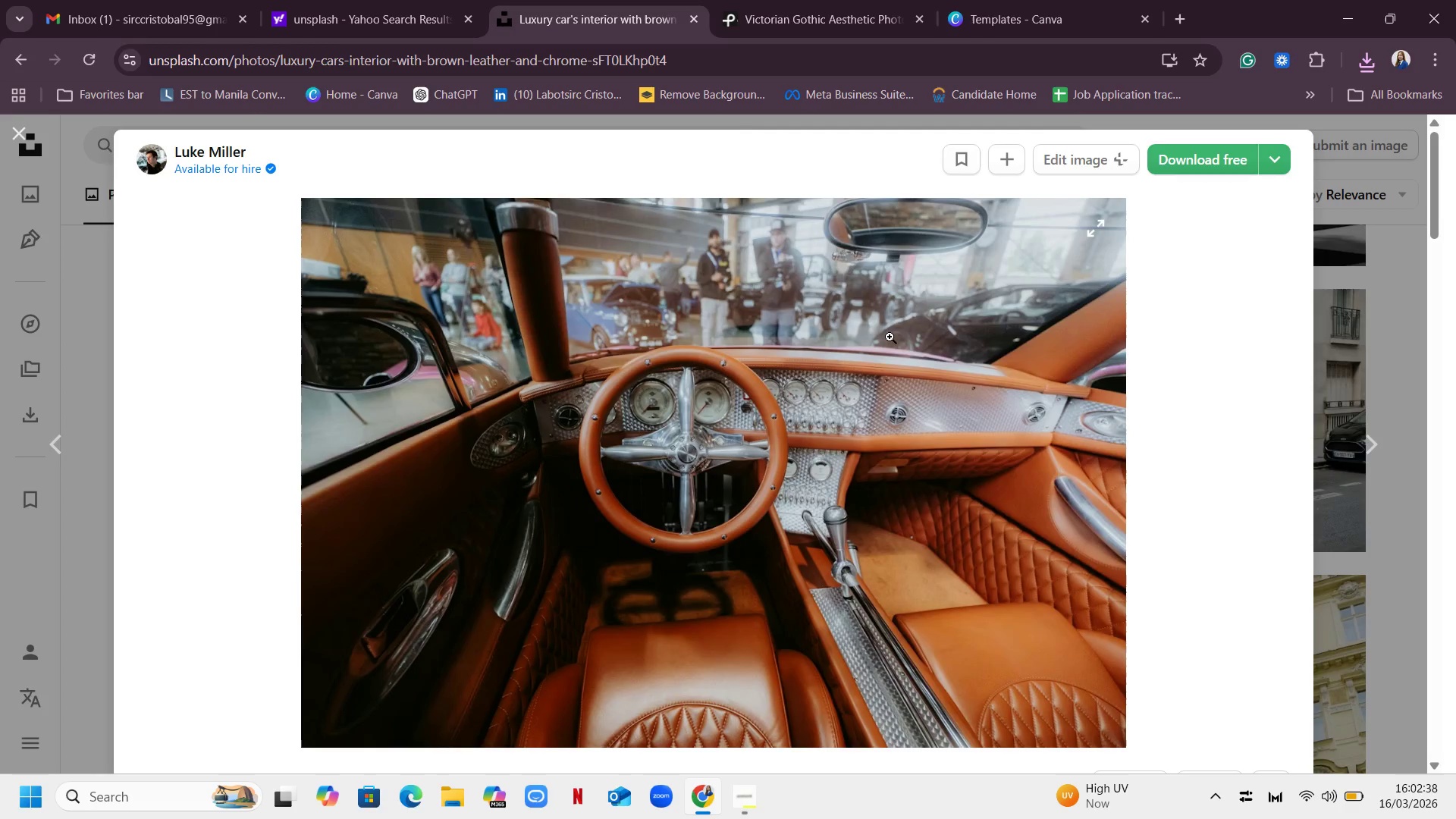 
left_click([890, 330])
 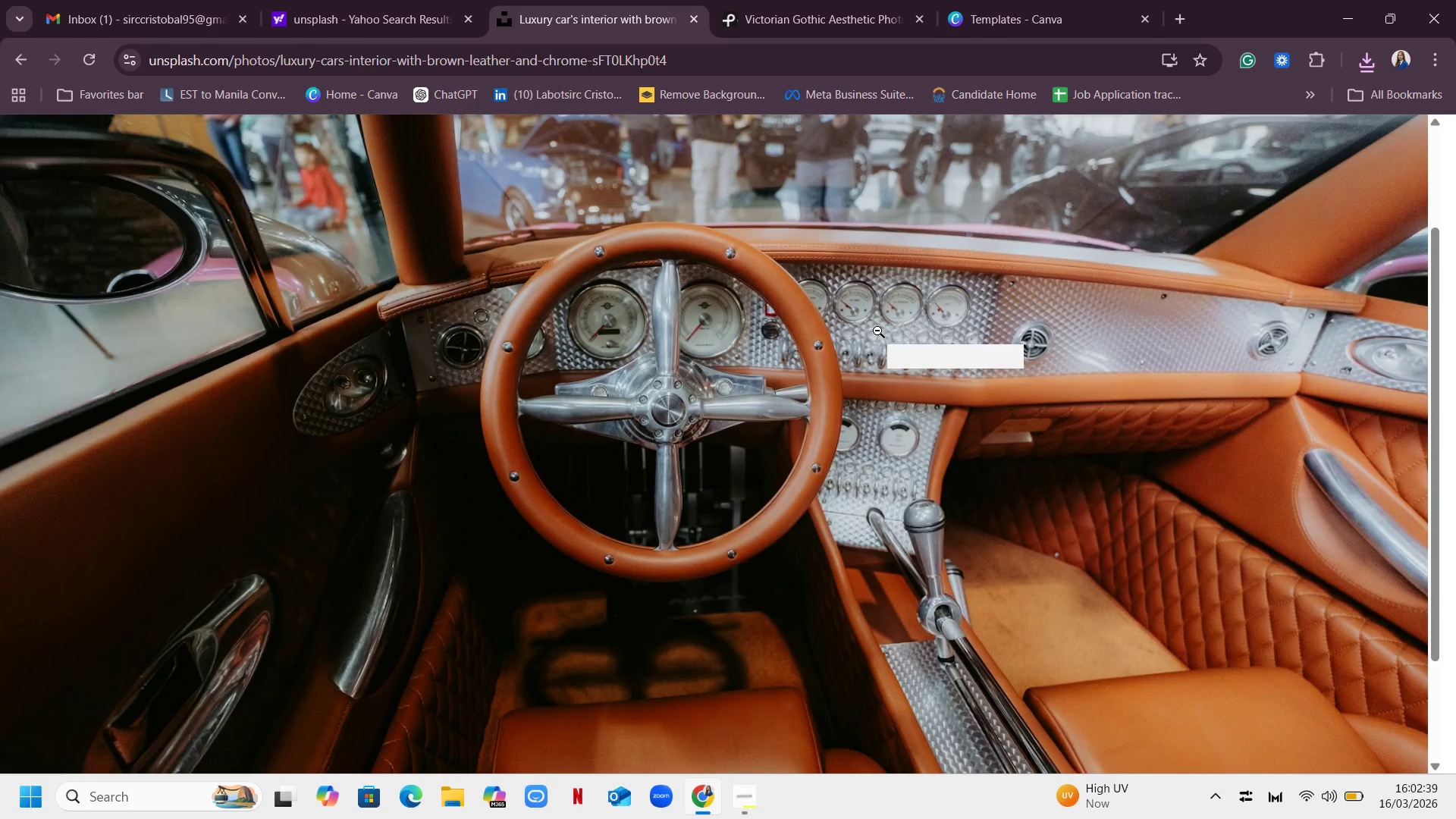 
right_click([877, 331])
 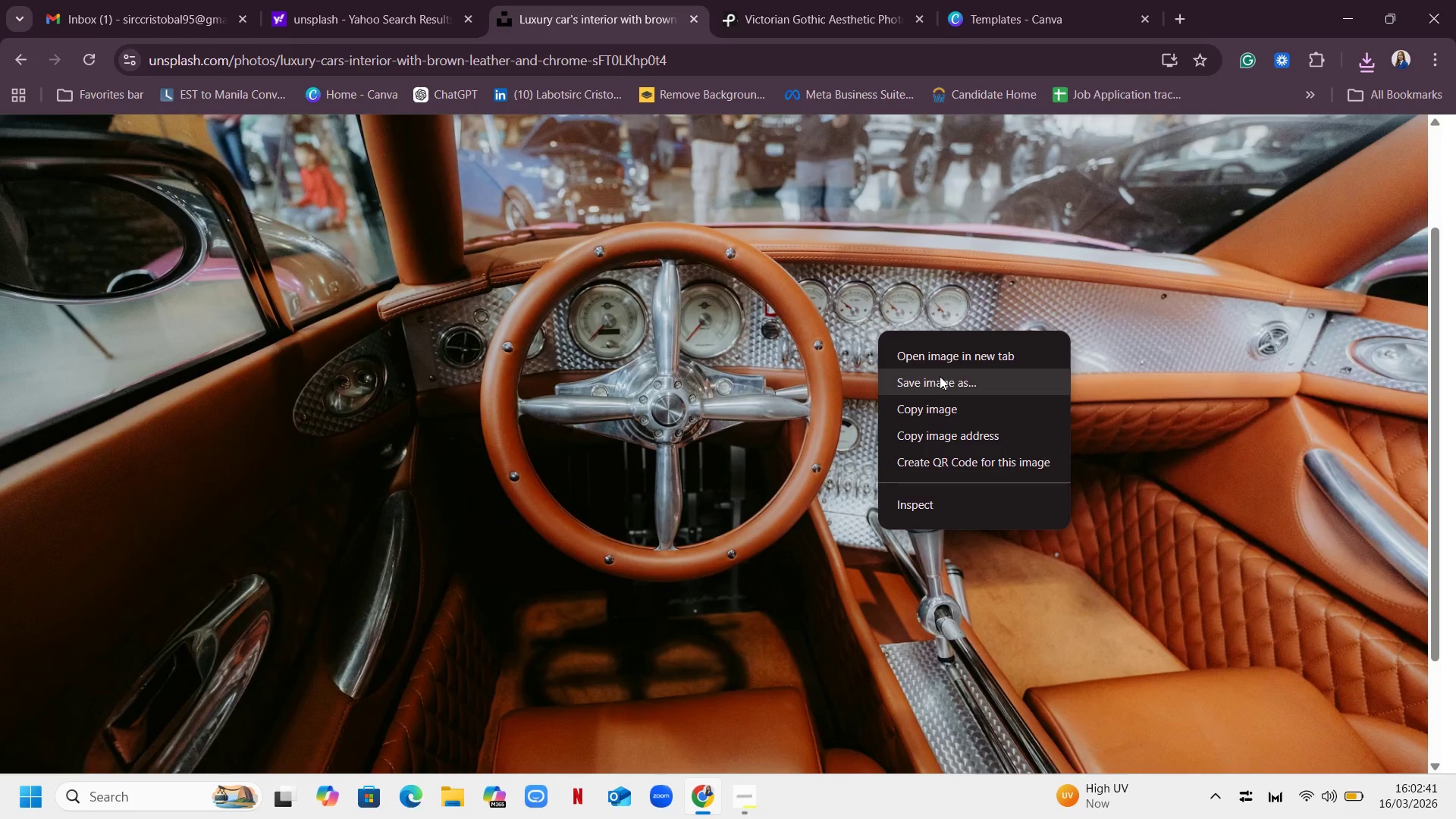 
left_click([938, 380])
 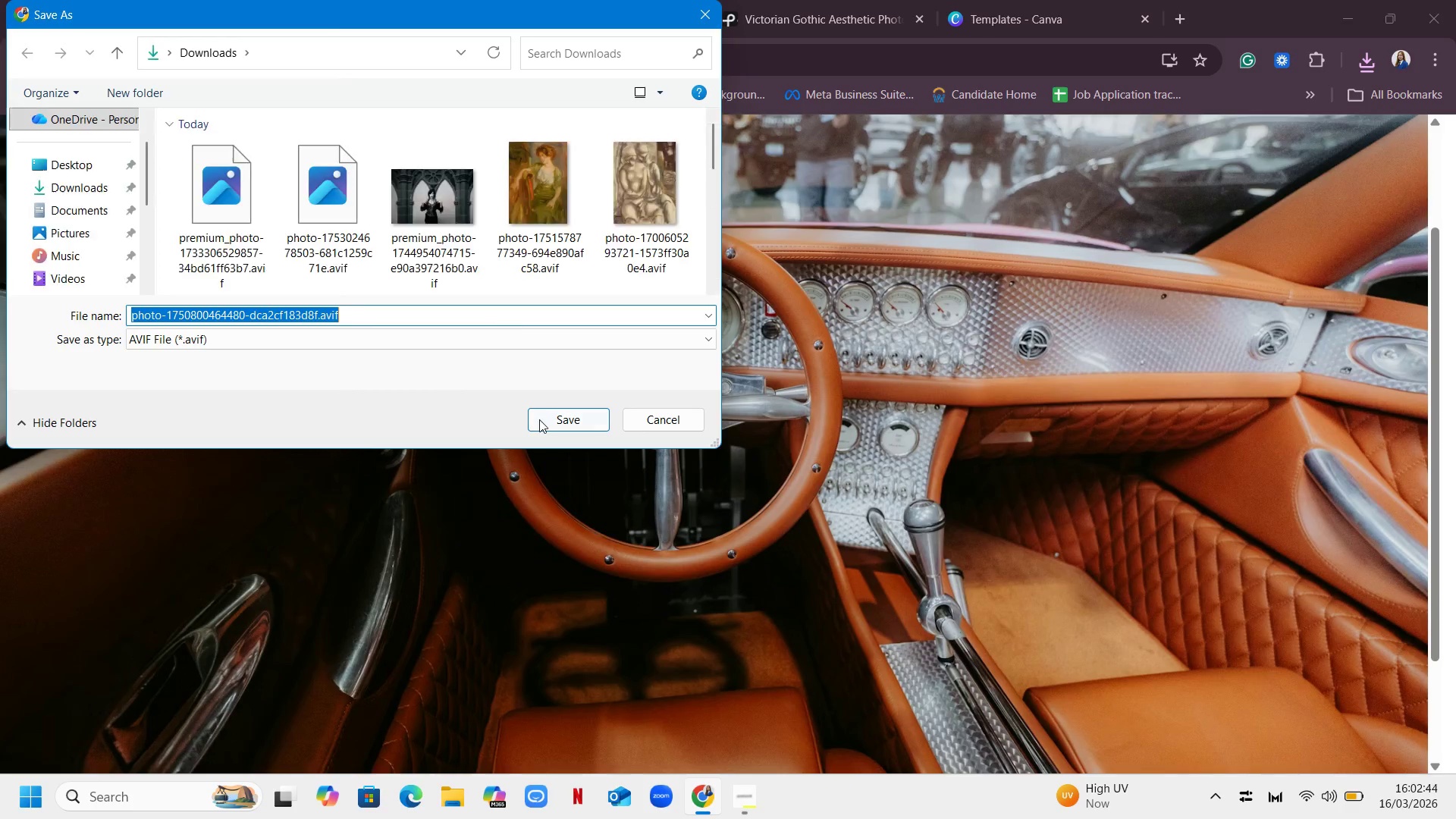 
left_click([539, 420])
 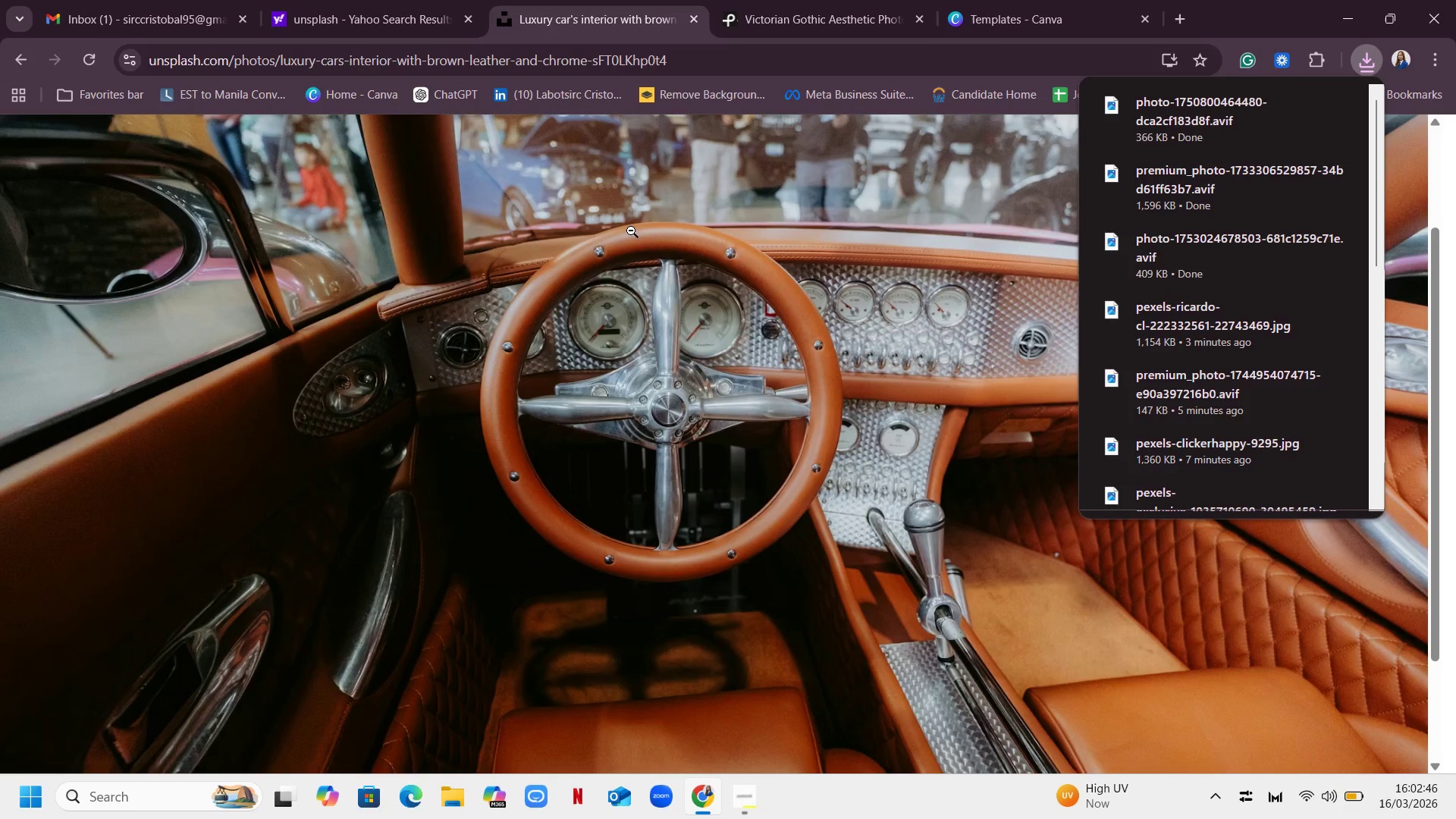 
left_click([30, 134])
 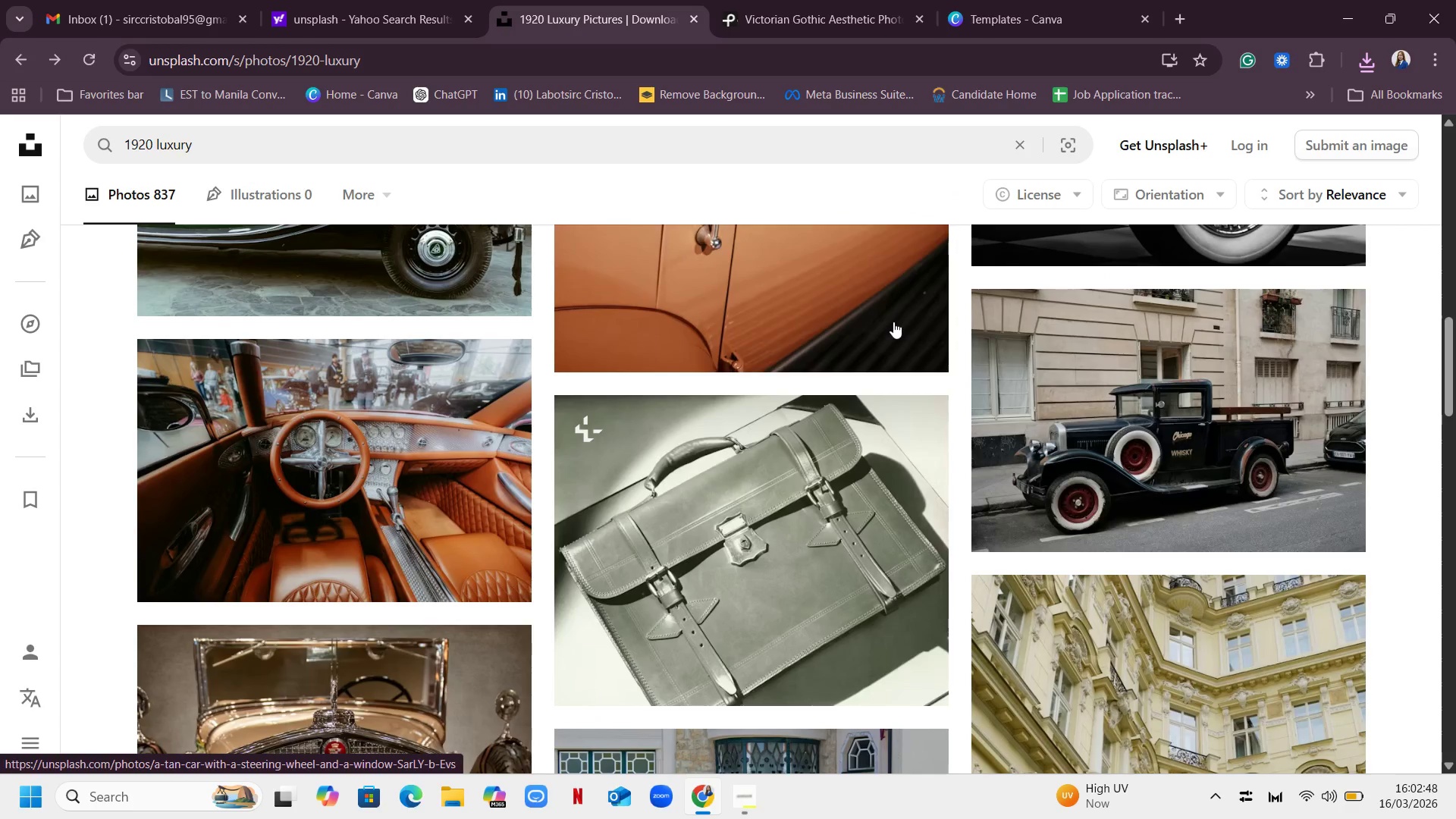 
scroll: coordinate [1188, 336], scroll_direction: down, amount: 20.0
 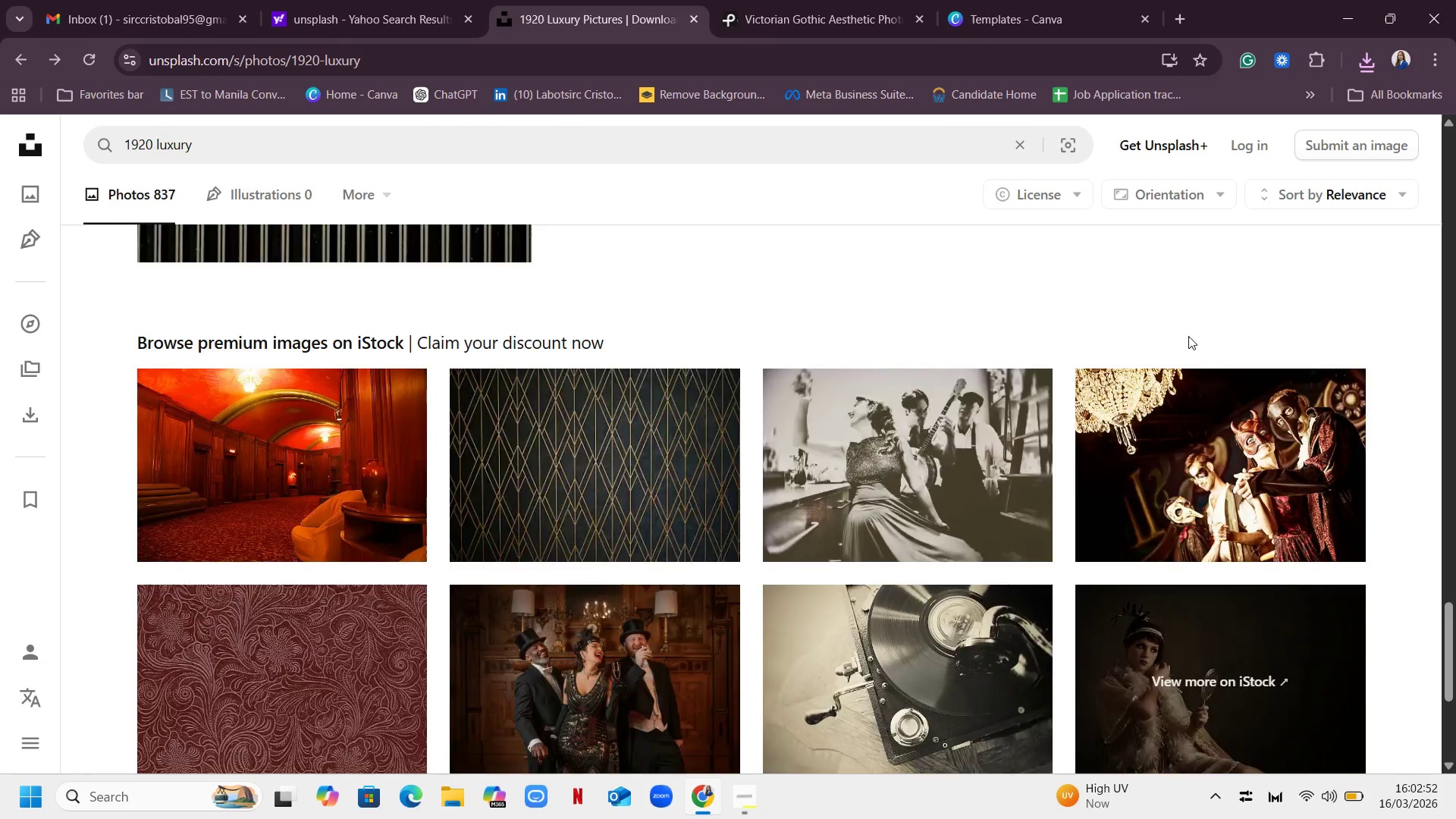 
scroll: coordinate [1188, 336], scroll_direction: up, amount: 6.0
 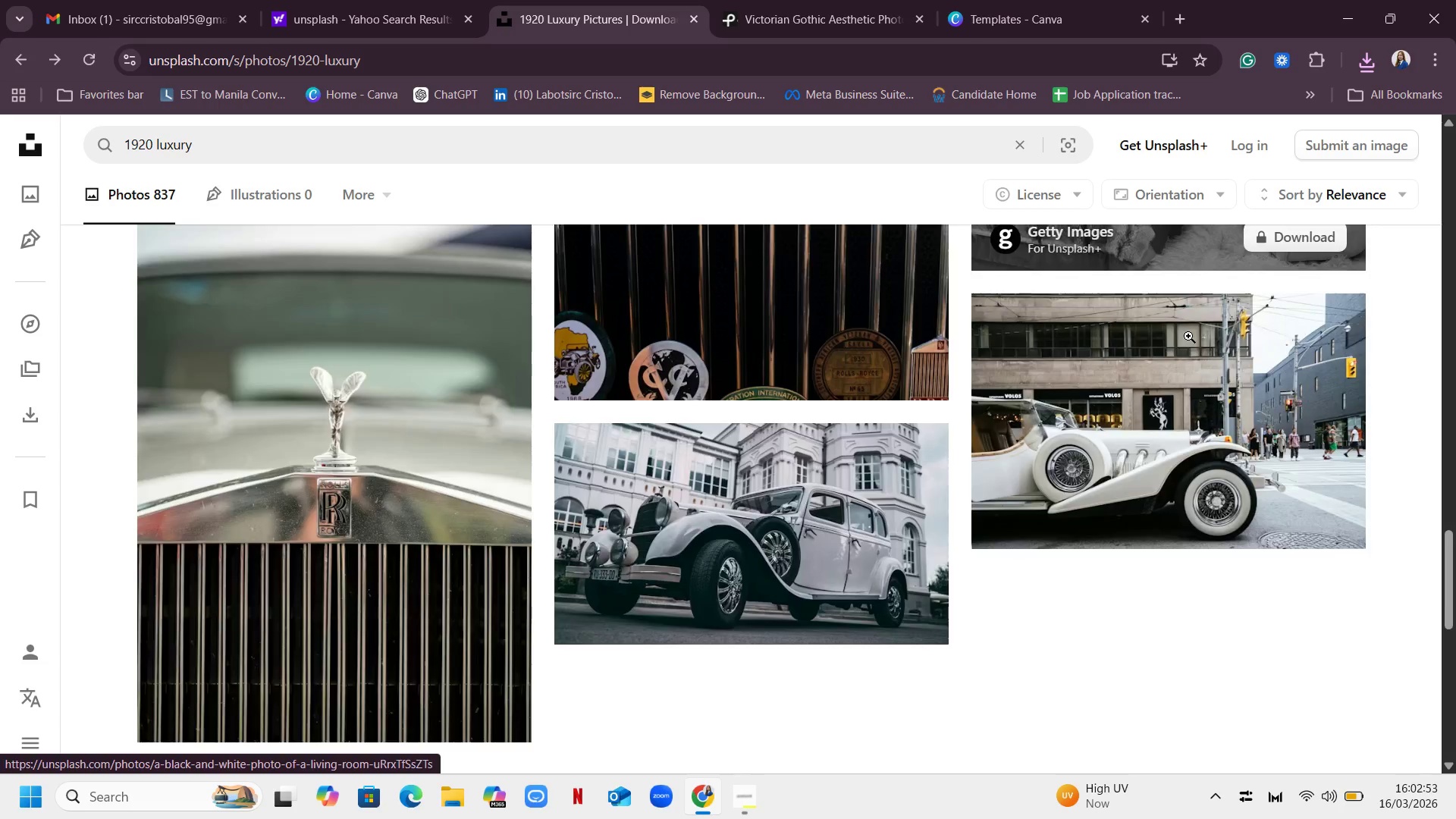 
scroll: coordinate [1189, 337], scroll_direction: down, amount: 14.0
 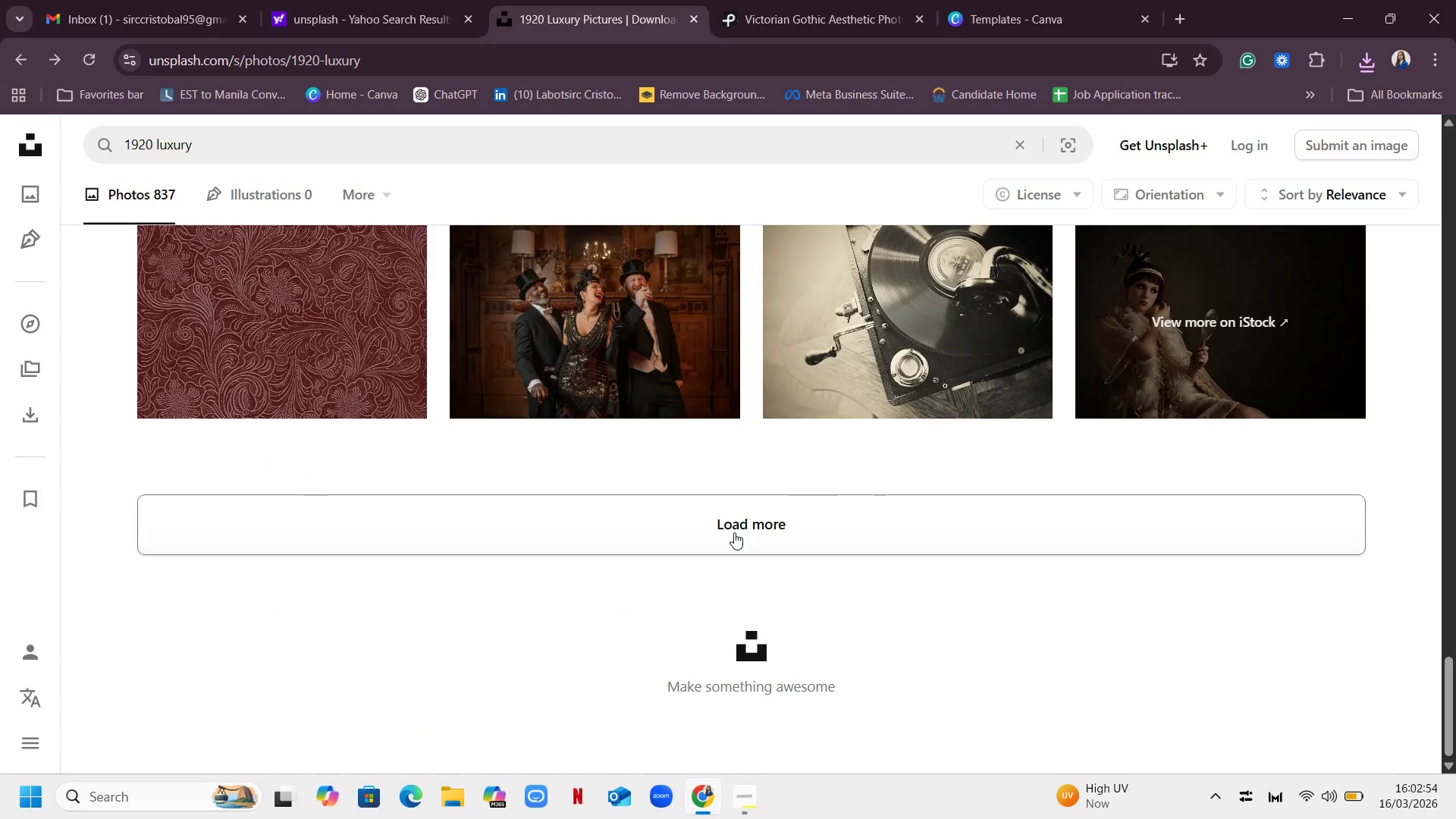 
left_click([734, 532])
 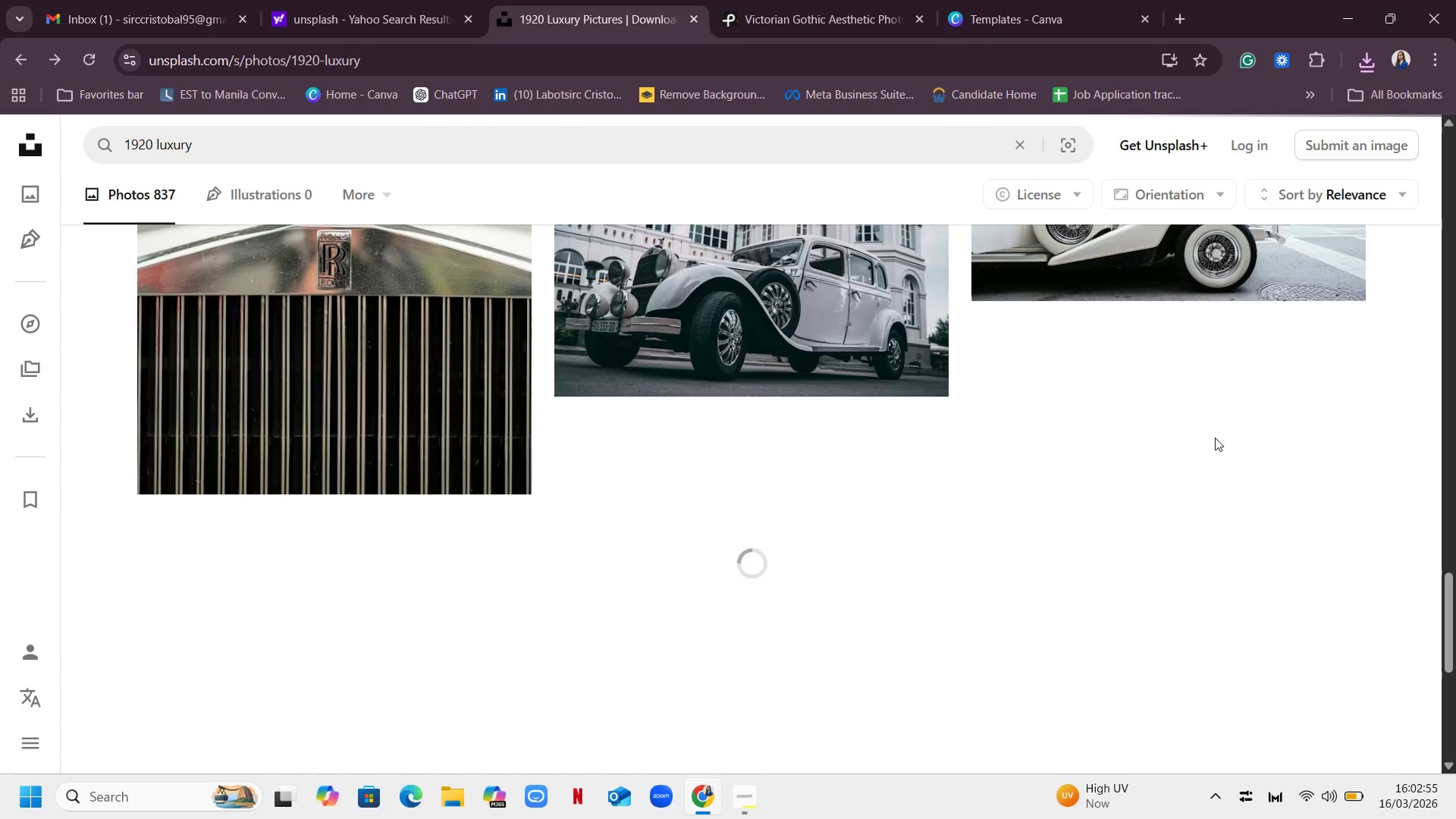 
scroll: coordinate [1116, 446], scroll_direction: down, amount: 23.0
 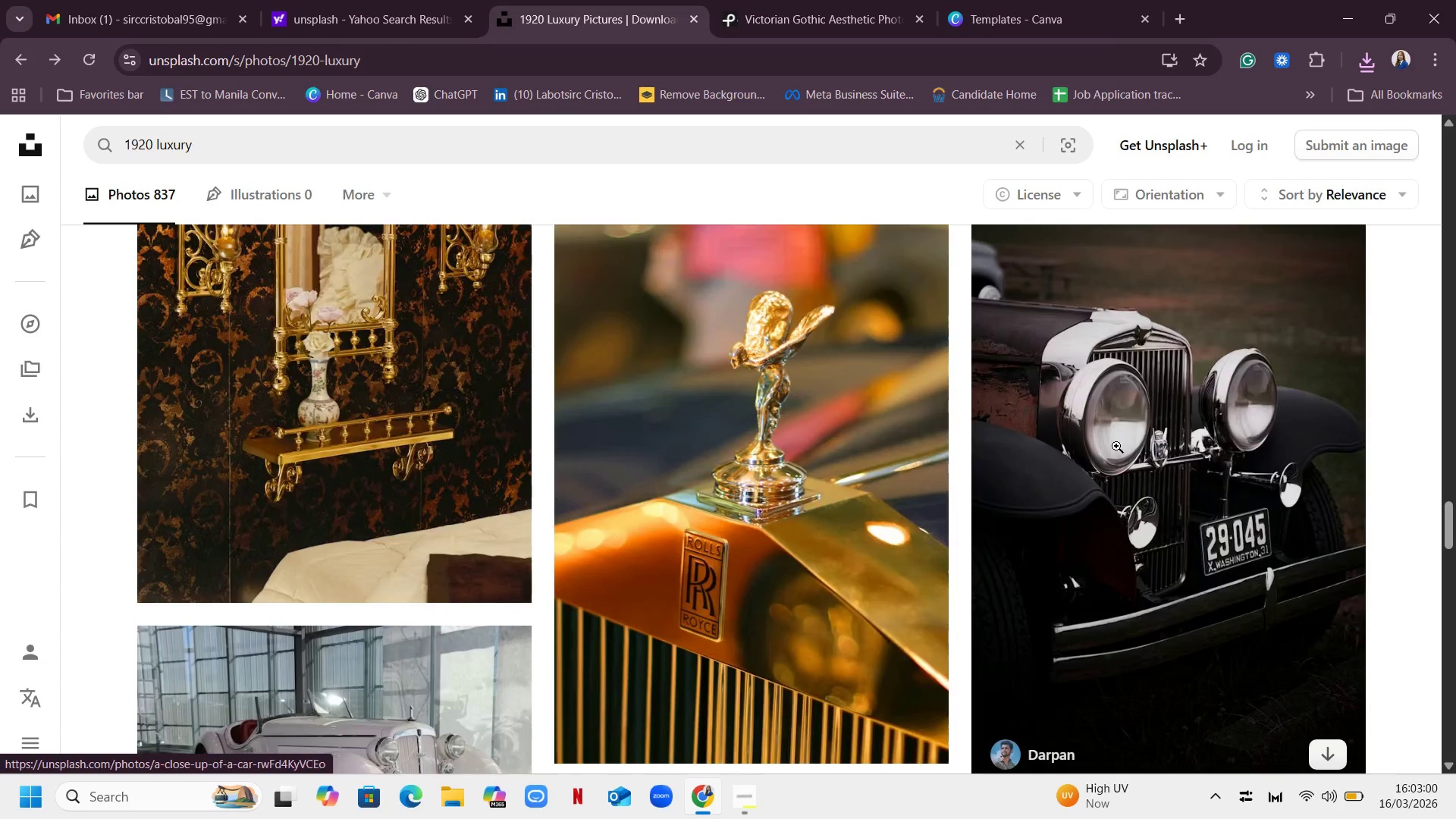 
scroll: coordinate [1116, 446], scroll_direction: up, amount: 1.0
 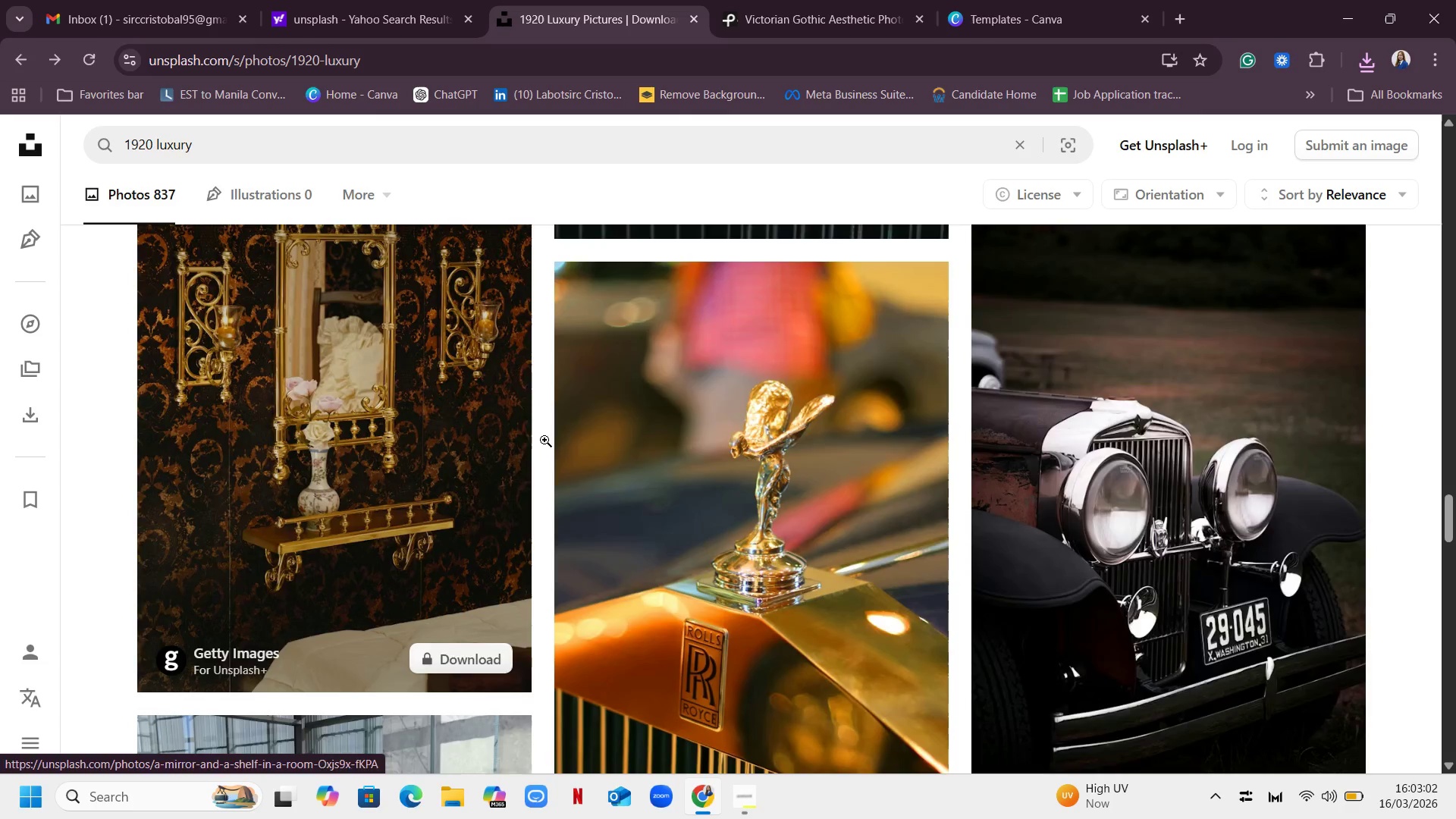 
scroll: coordinate [1114, 533], scroll_direction: down, amount: 28.0
 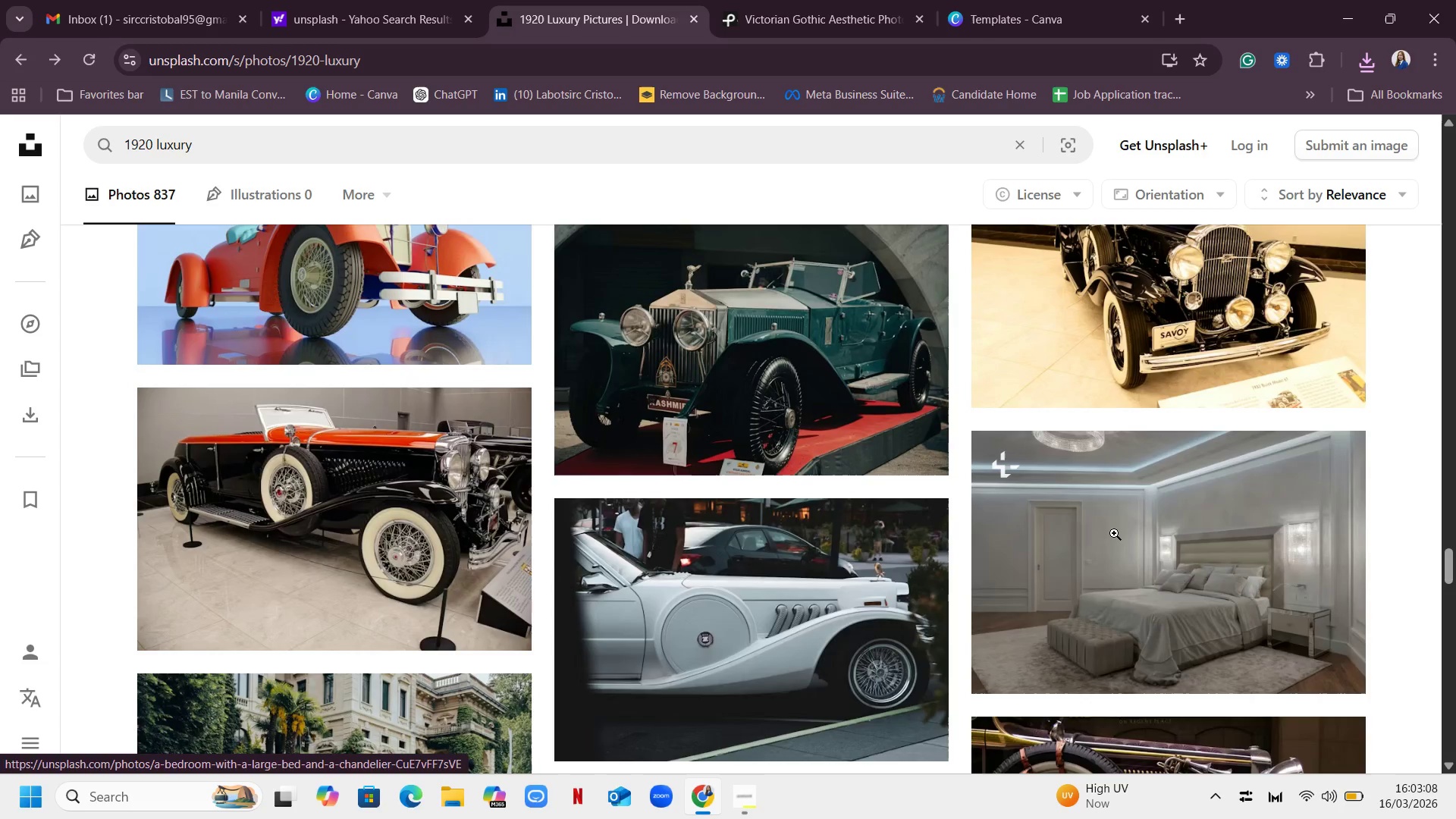 
left_click([352, 470])
 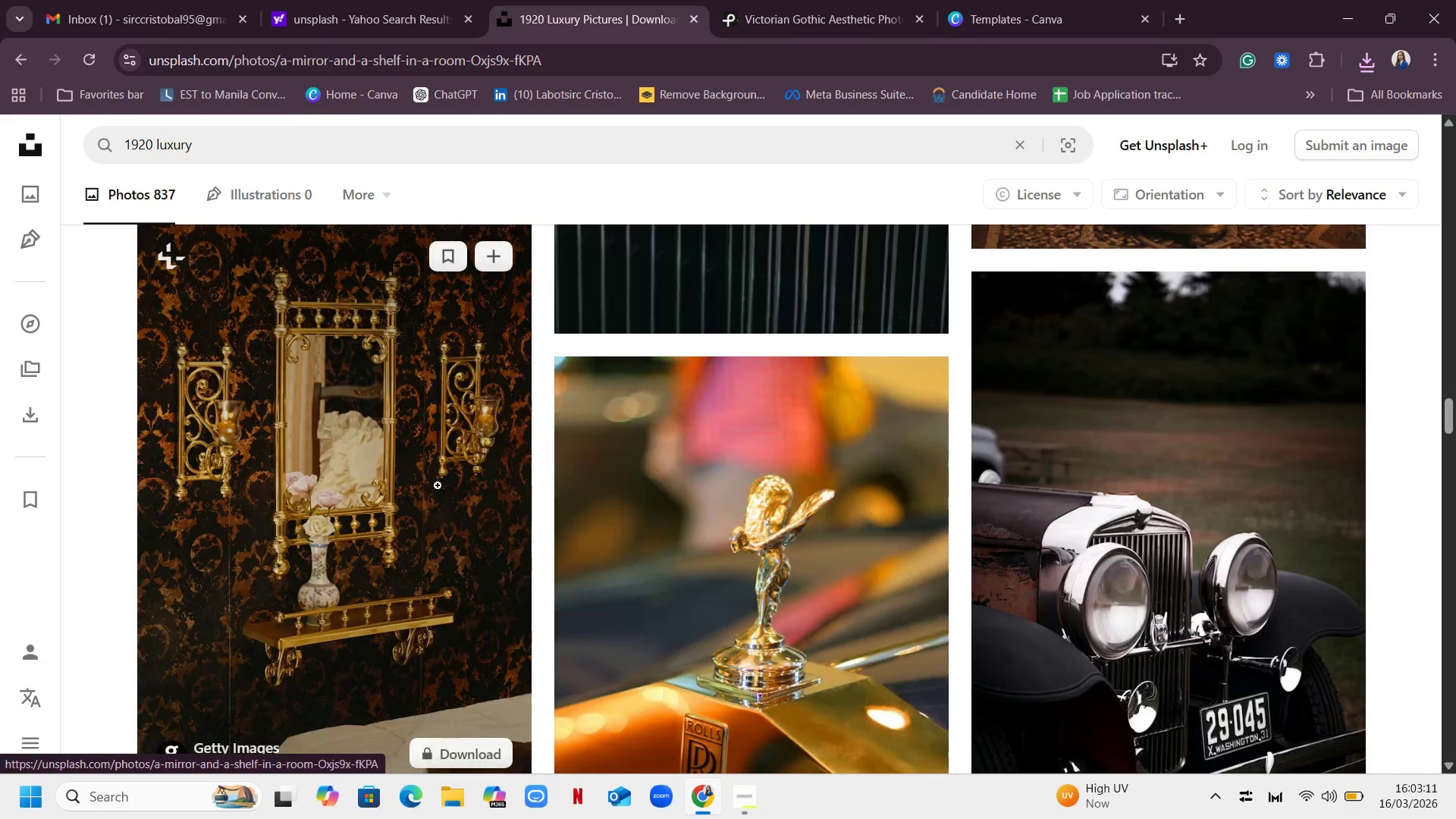 
scroll: coordinate [355, 470], scroll_direction: up, amount: 29.0
 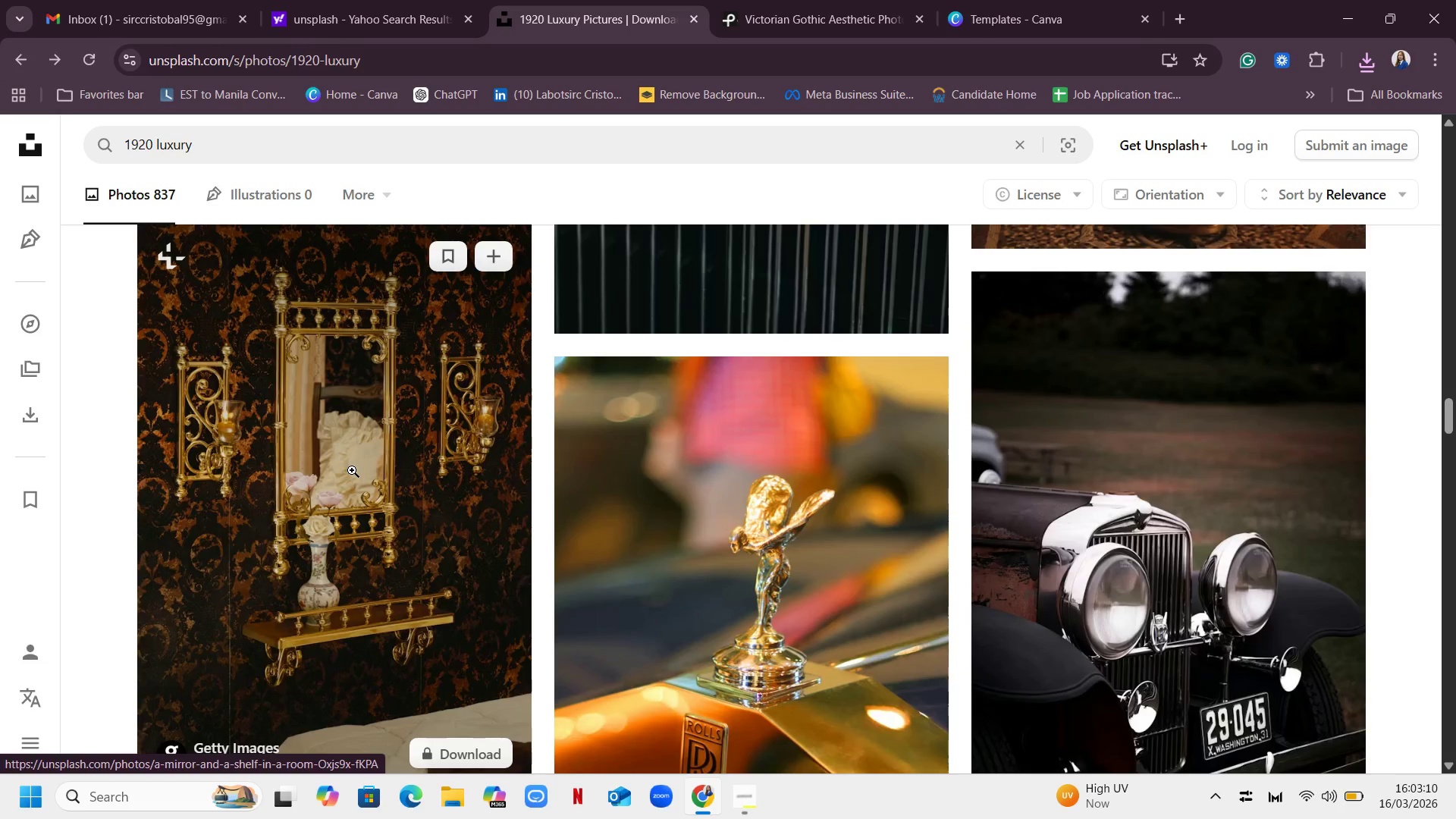 
left_click([438, 485])
 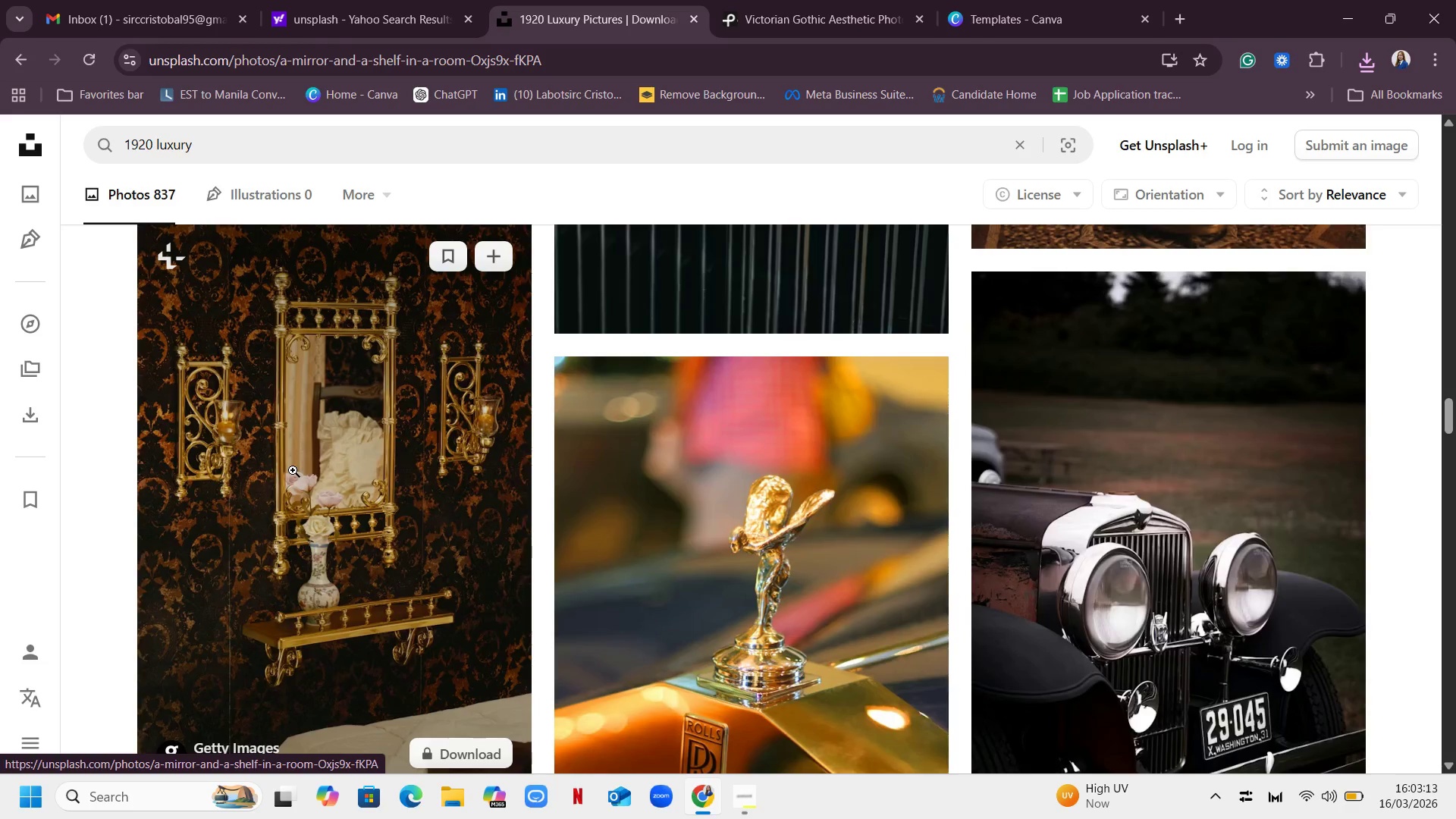 
left_click([293, 470])
 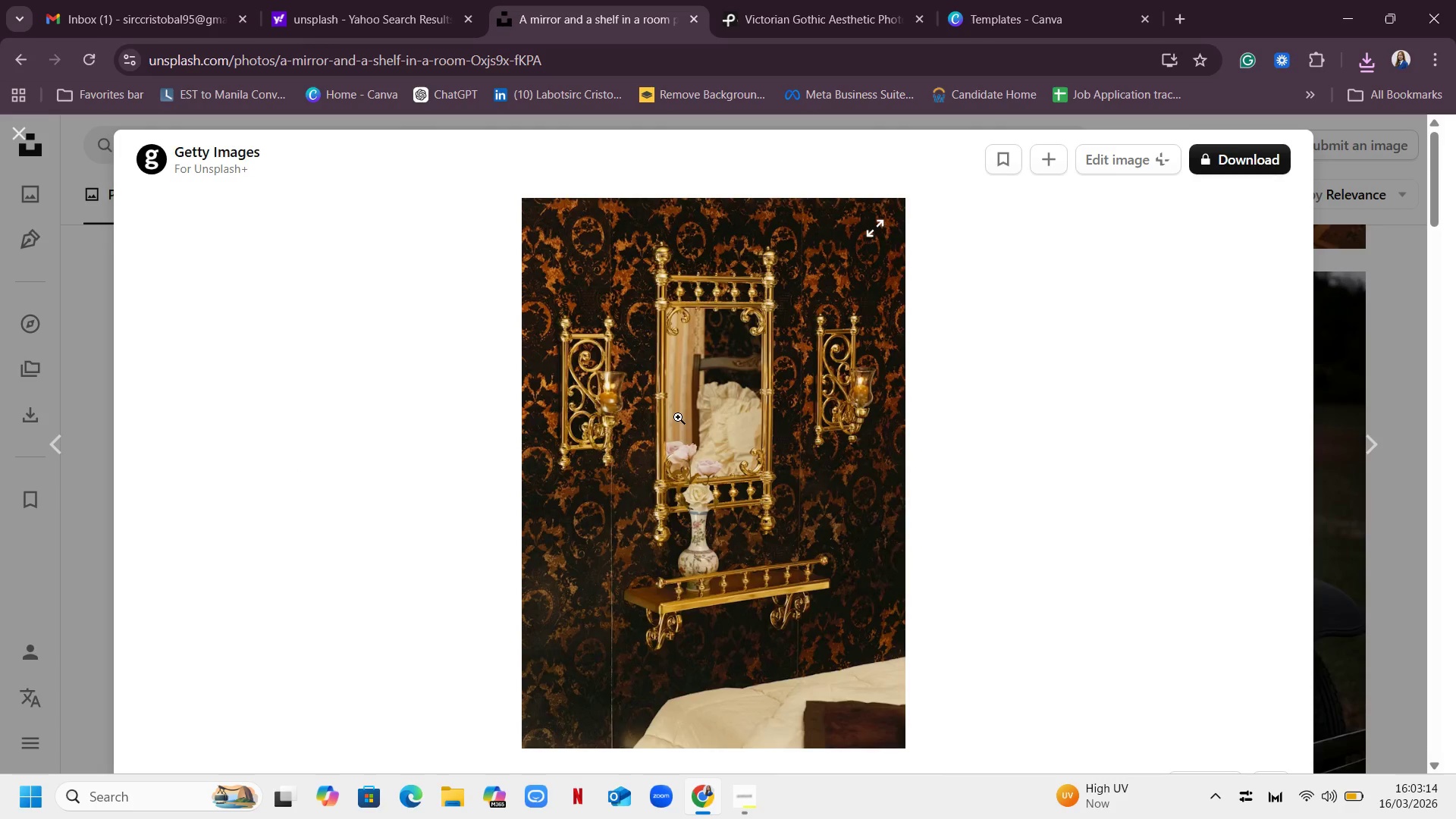 
left_click([678, 417])
 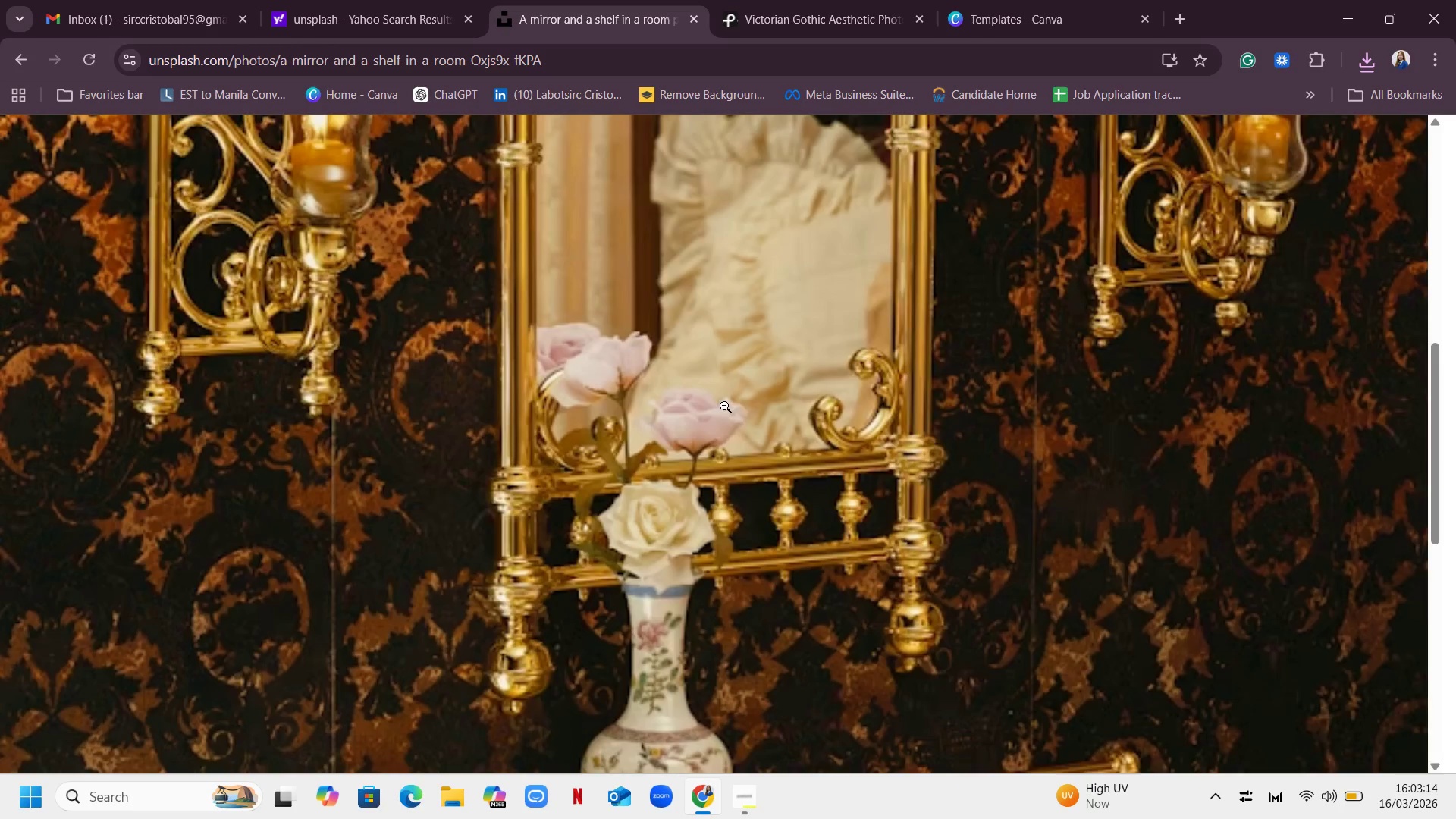 
right_click([726, 404])
 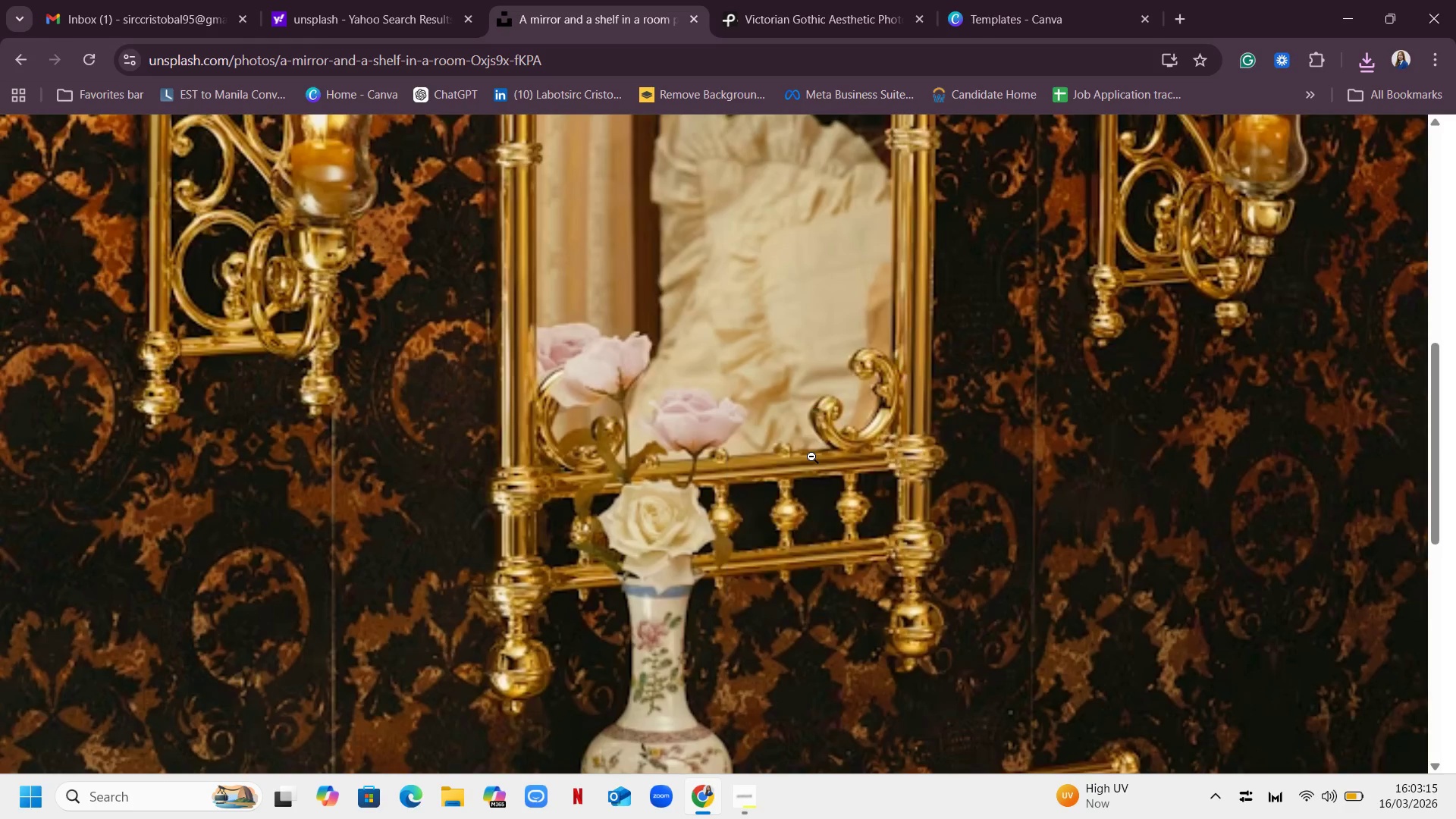 
left_click([811, 457])
 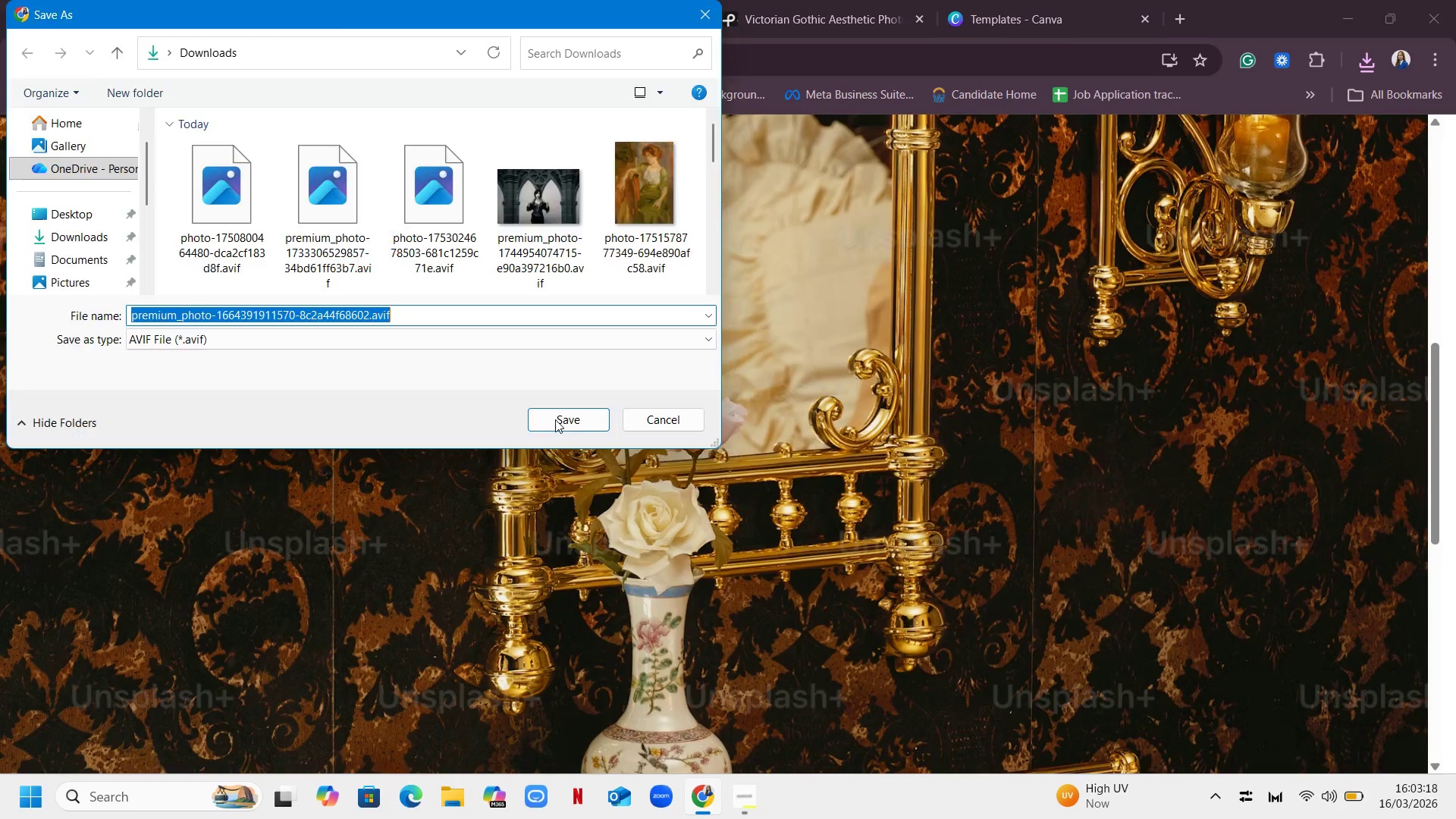 
left_click([573, 418])
 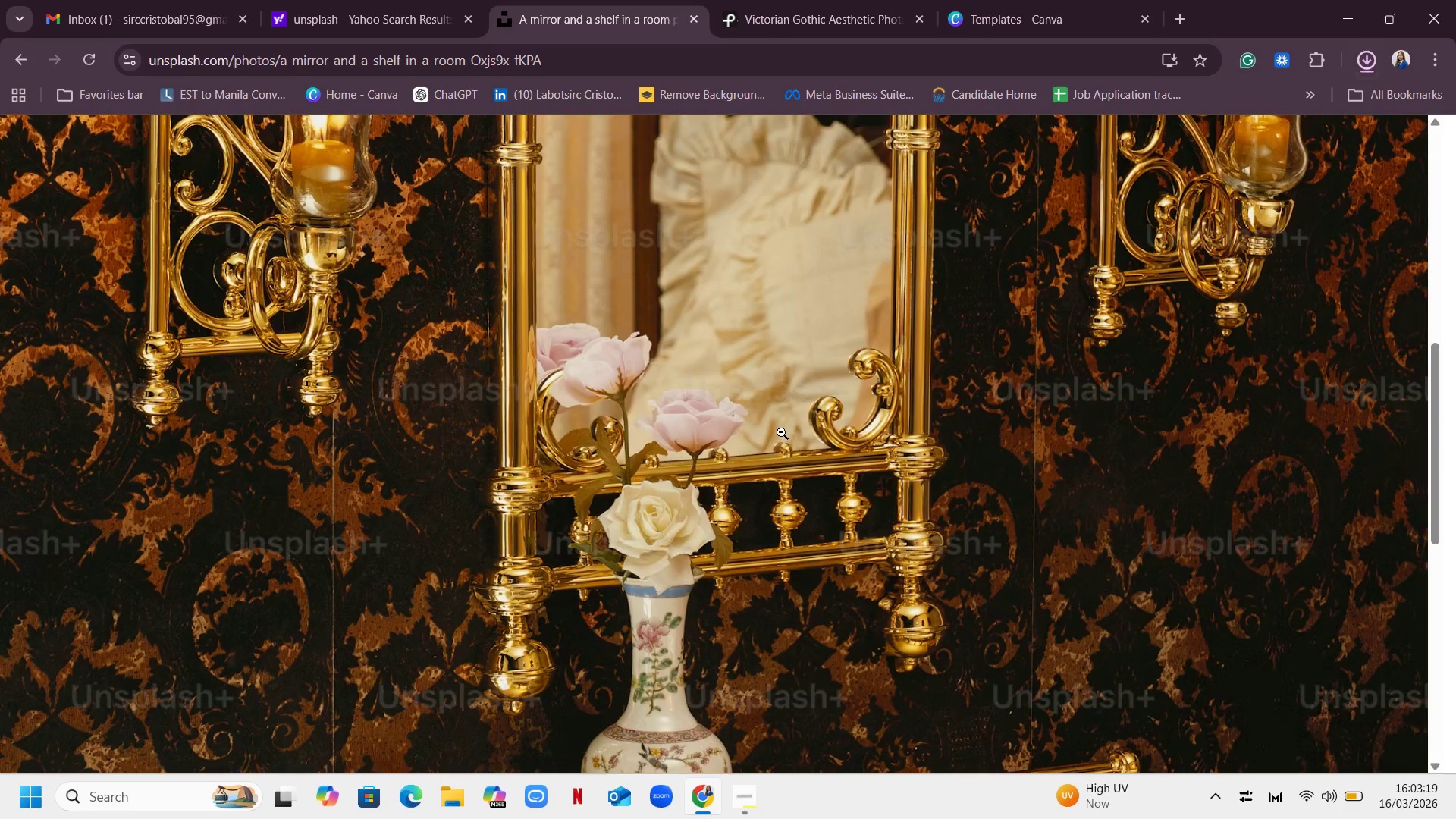 
left_click([781, 432])
 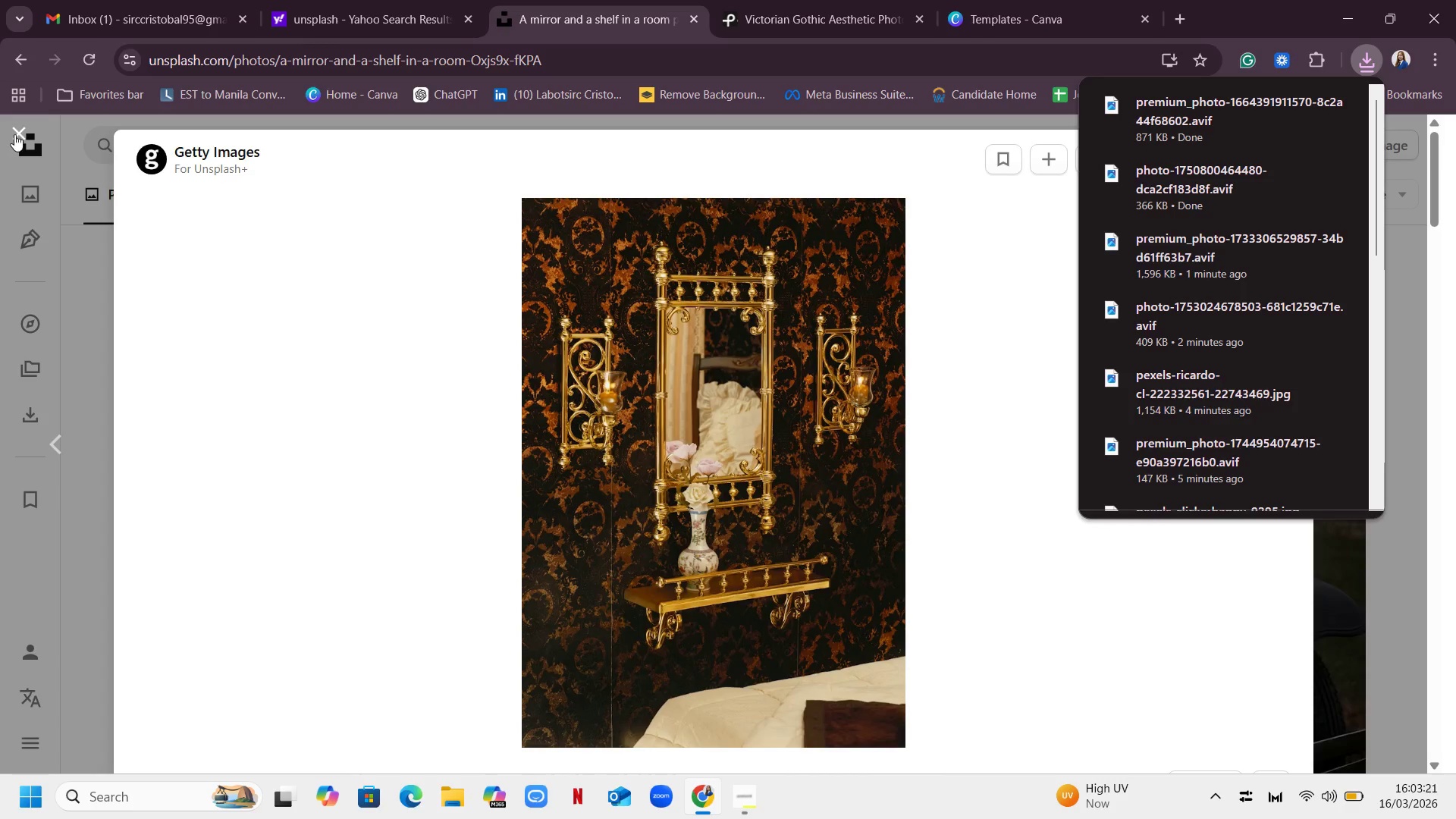 
left_click([14, 133])
 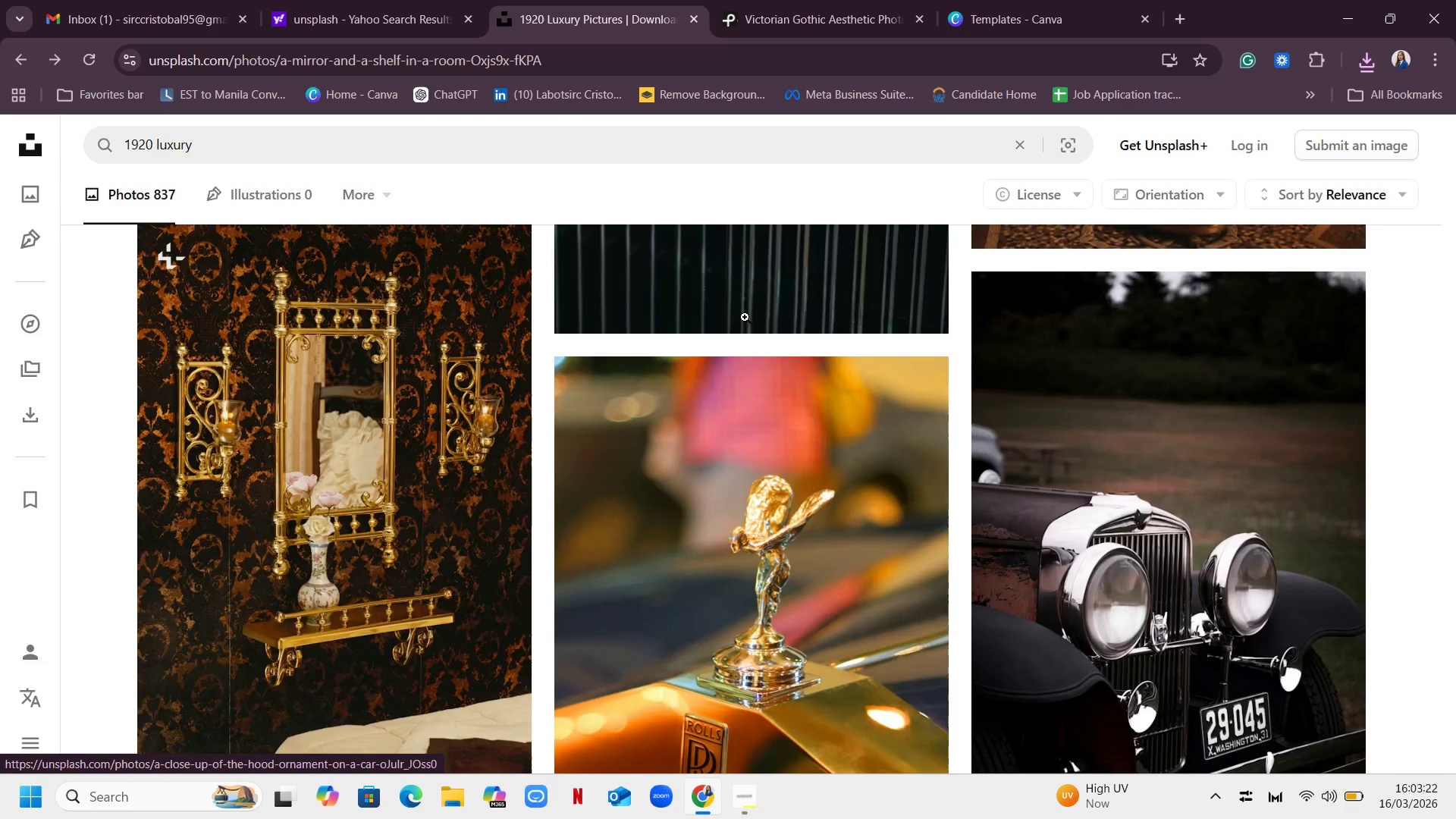 
scroll: coordinate [758, 350], scroll_direction: down, amount: 21.0
 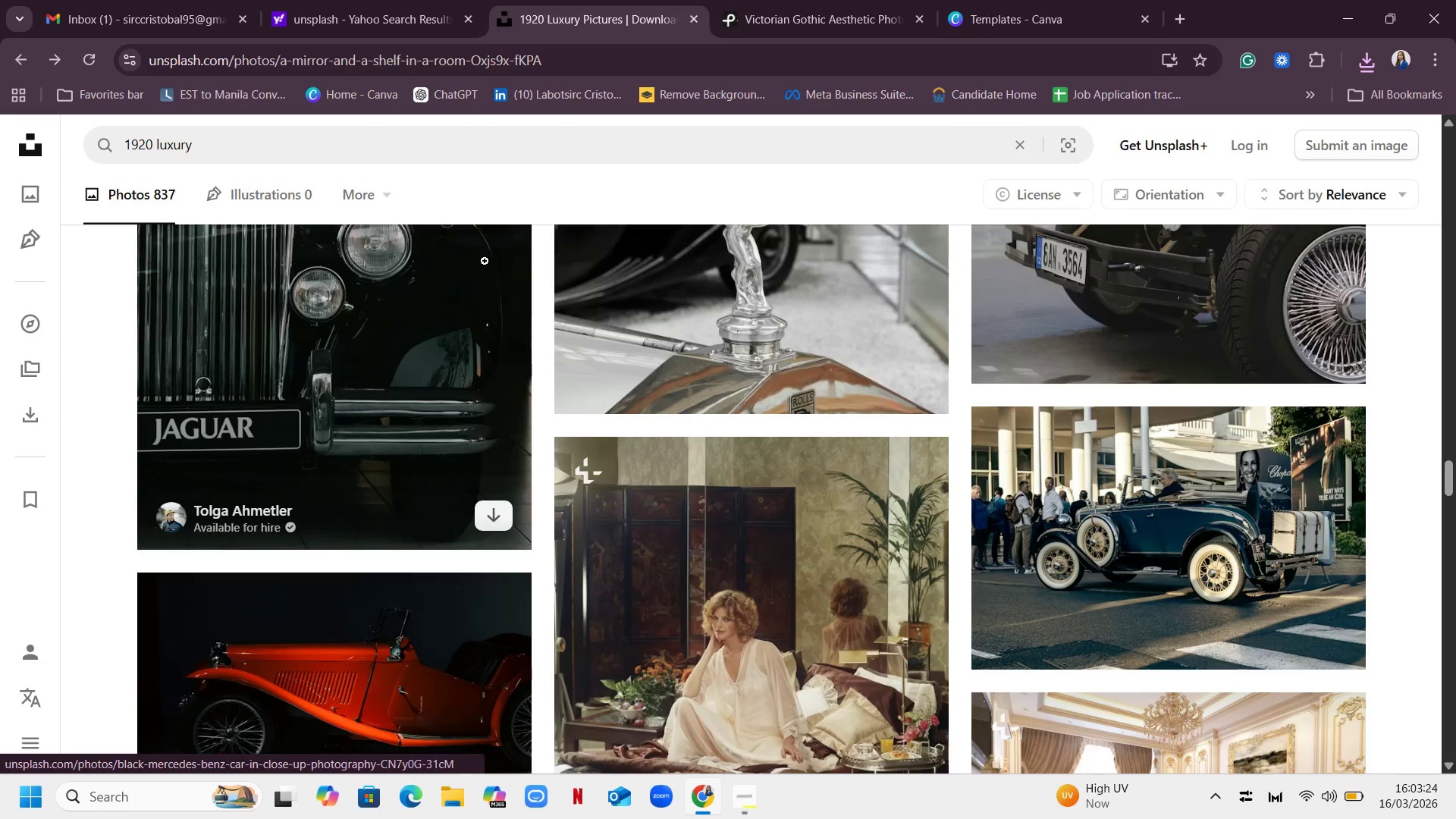 
scroll: coordinate [441, 241], scroll_direction: up, amount: 8.0
 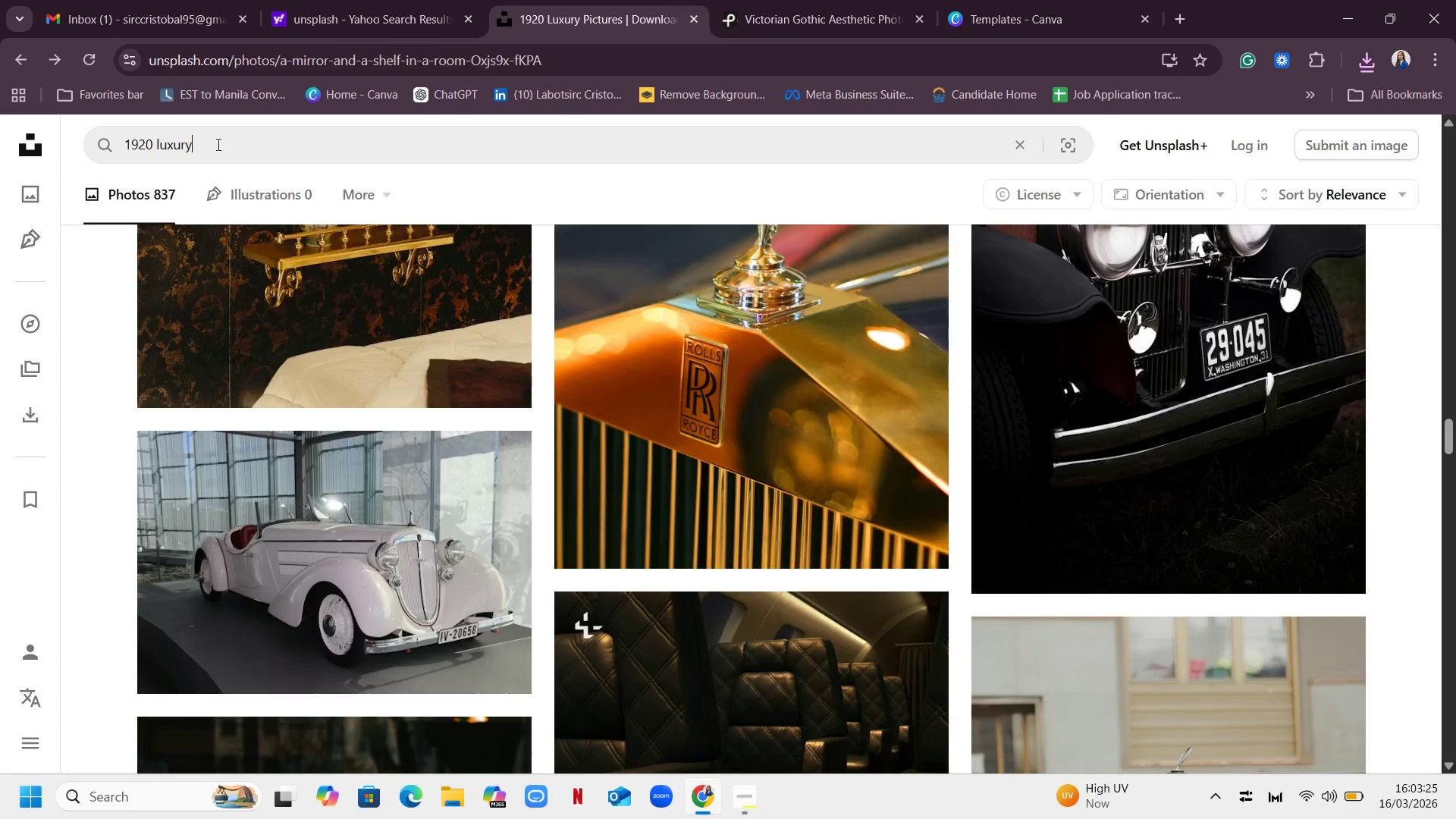 
left_click_drag(start_coordinate=[238, 146], to_coordinate=[0, 143])
 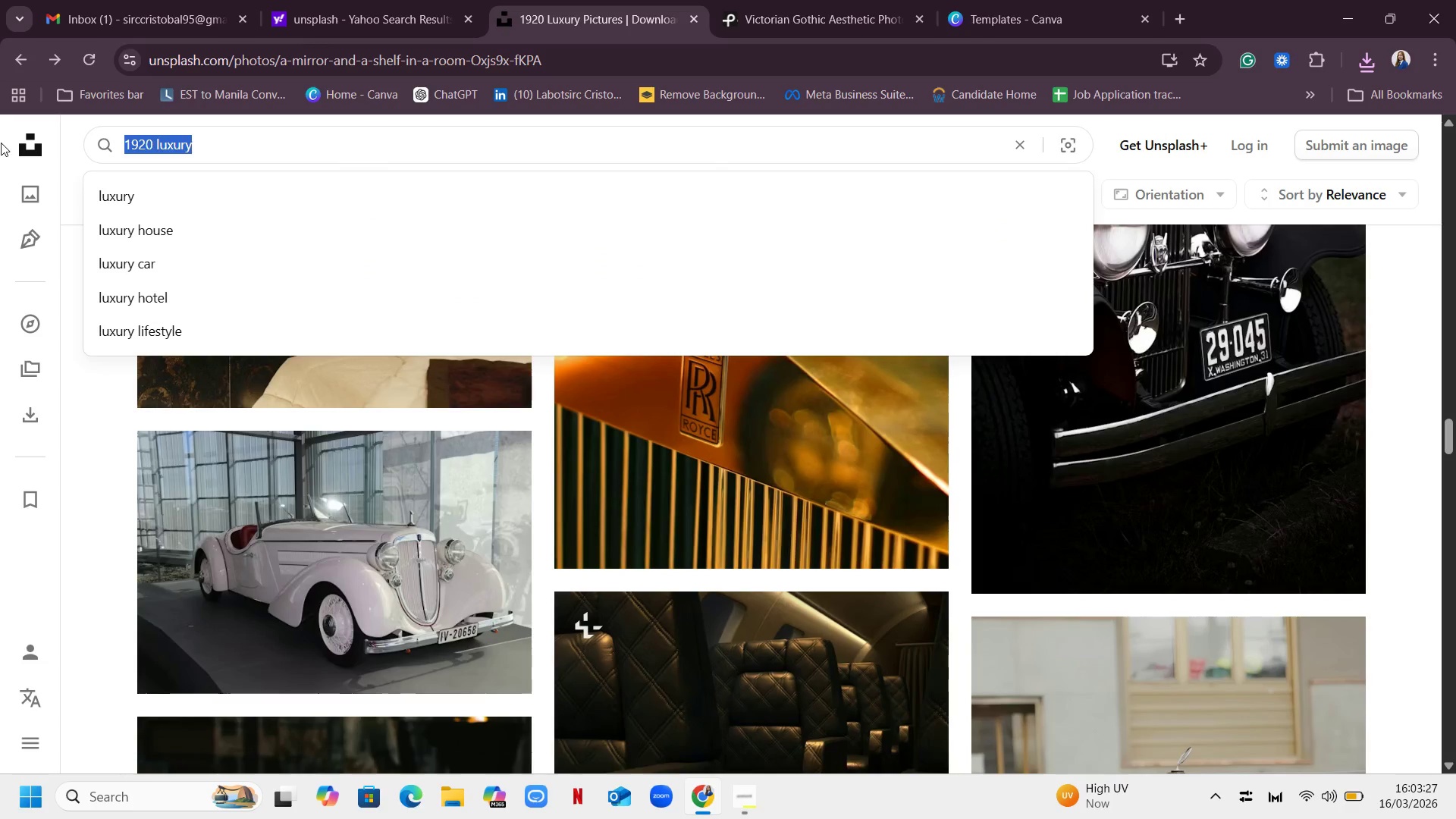 
key(Backspace)
type(gold geometry)
 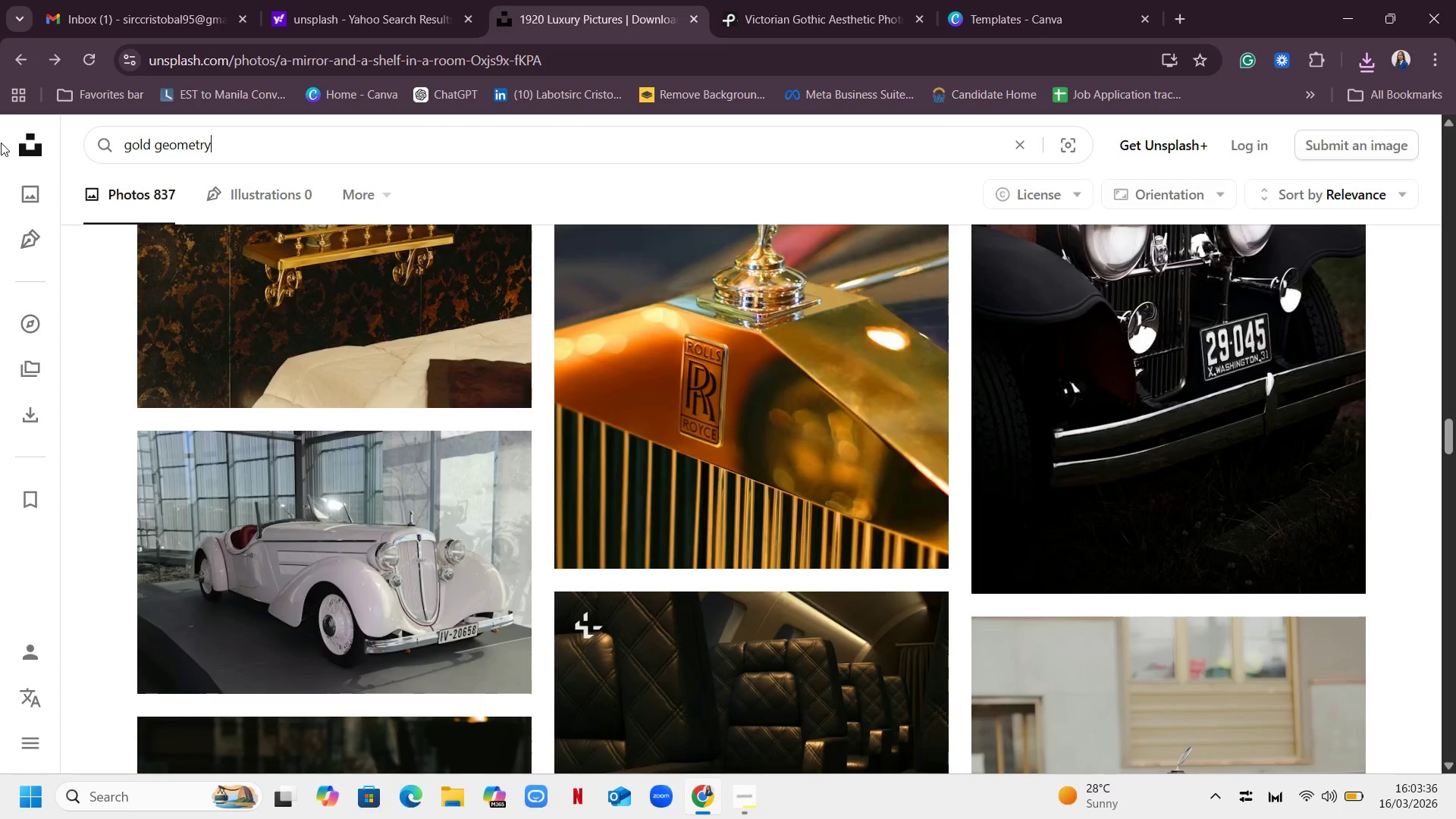 
key(Enter)
 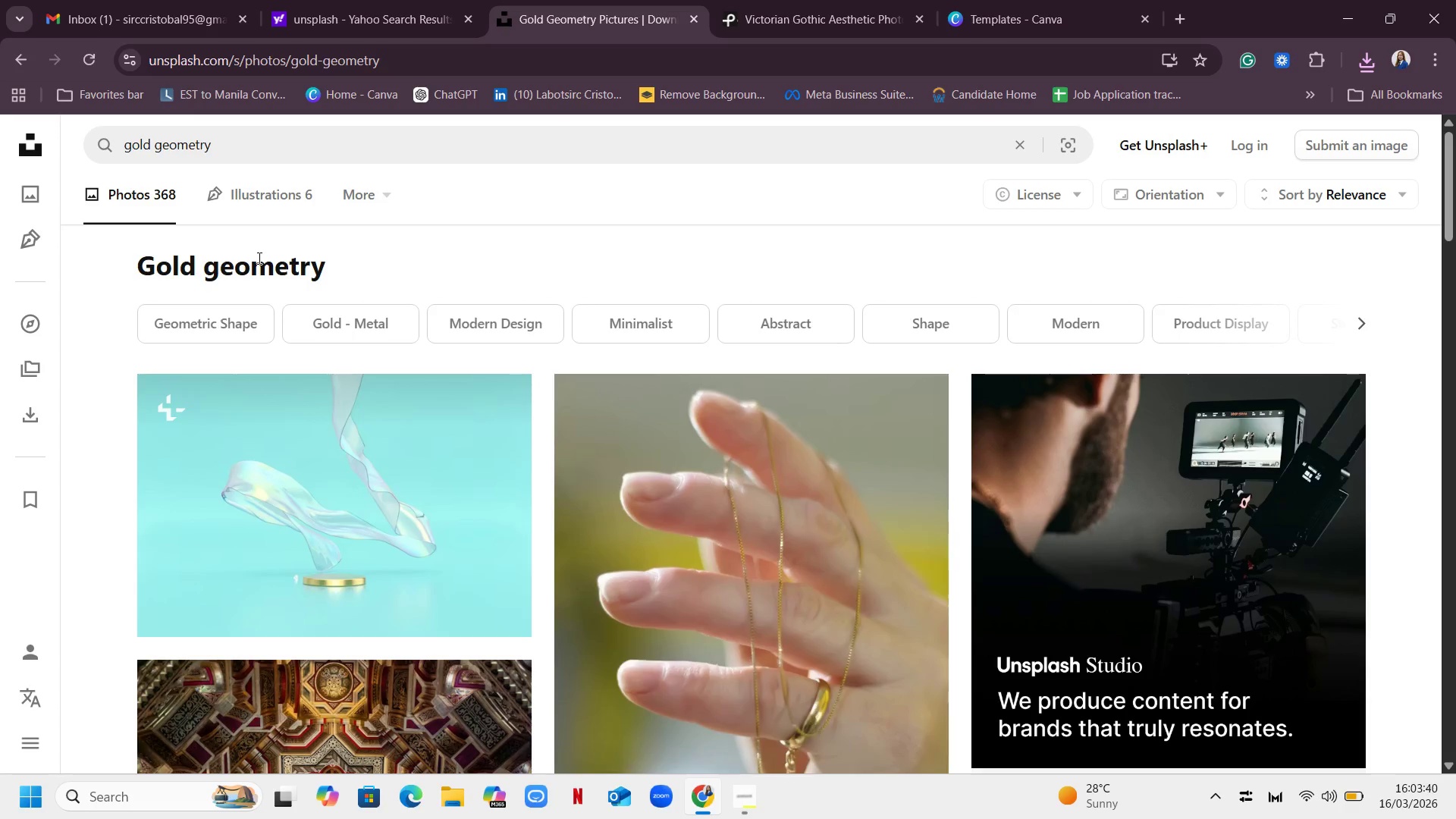 
left_click([275, 141])
 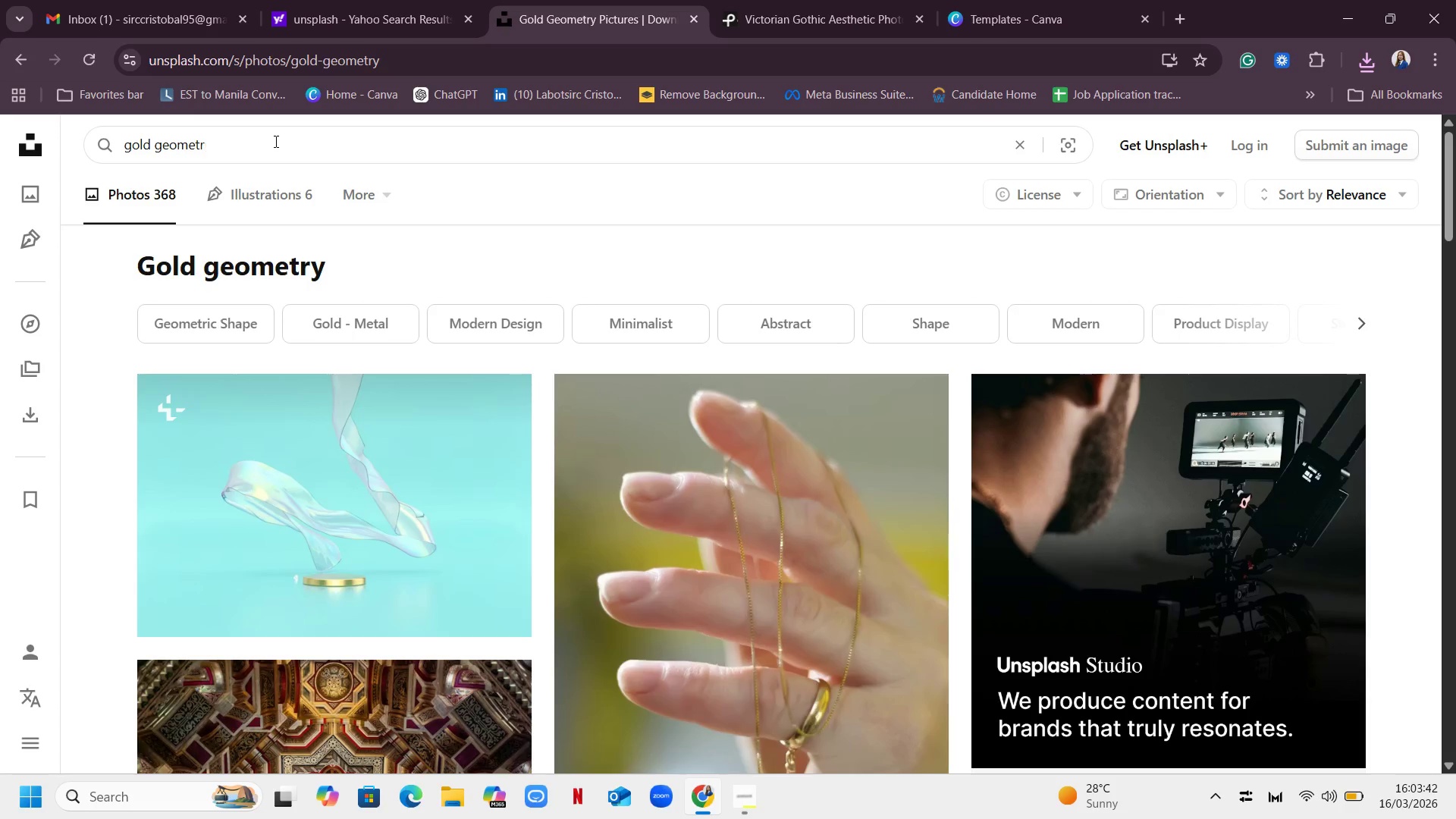 
key(Backspace)
type(ic)
 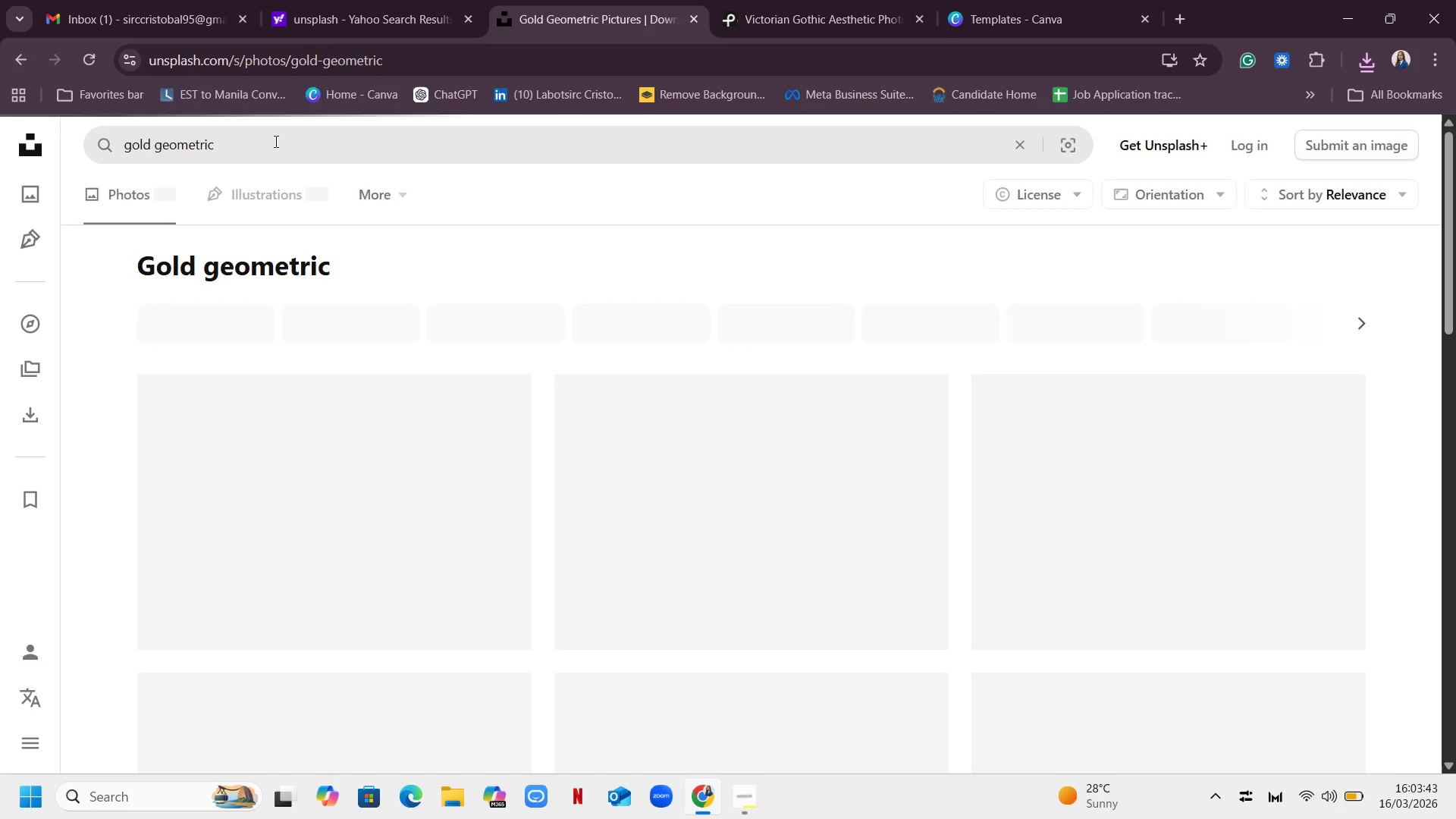 
key(Enter)
 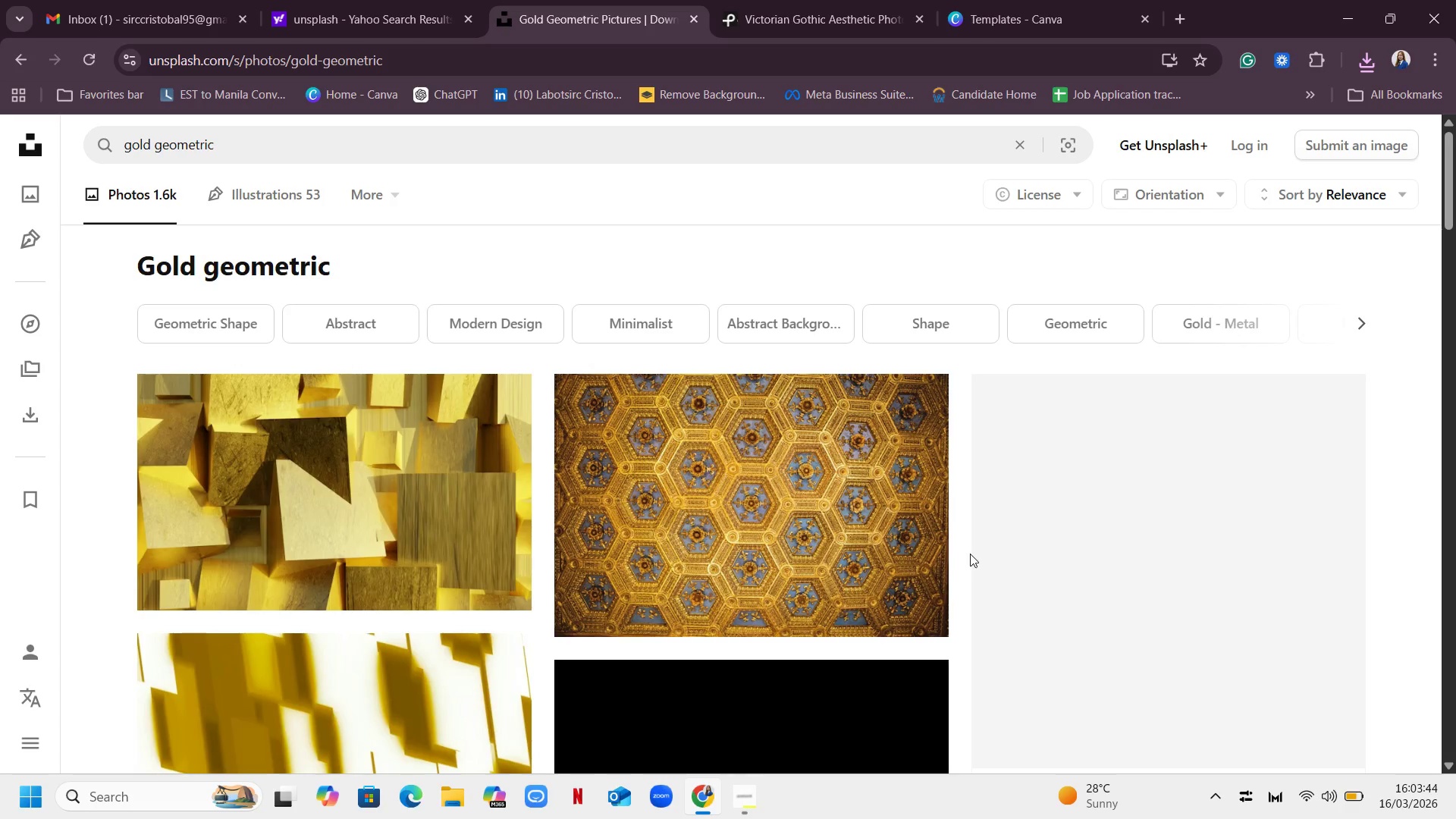 
scroll: coordinate [989, 532], scroll_direction: down, amount: 3.0
 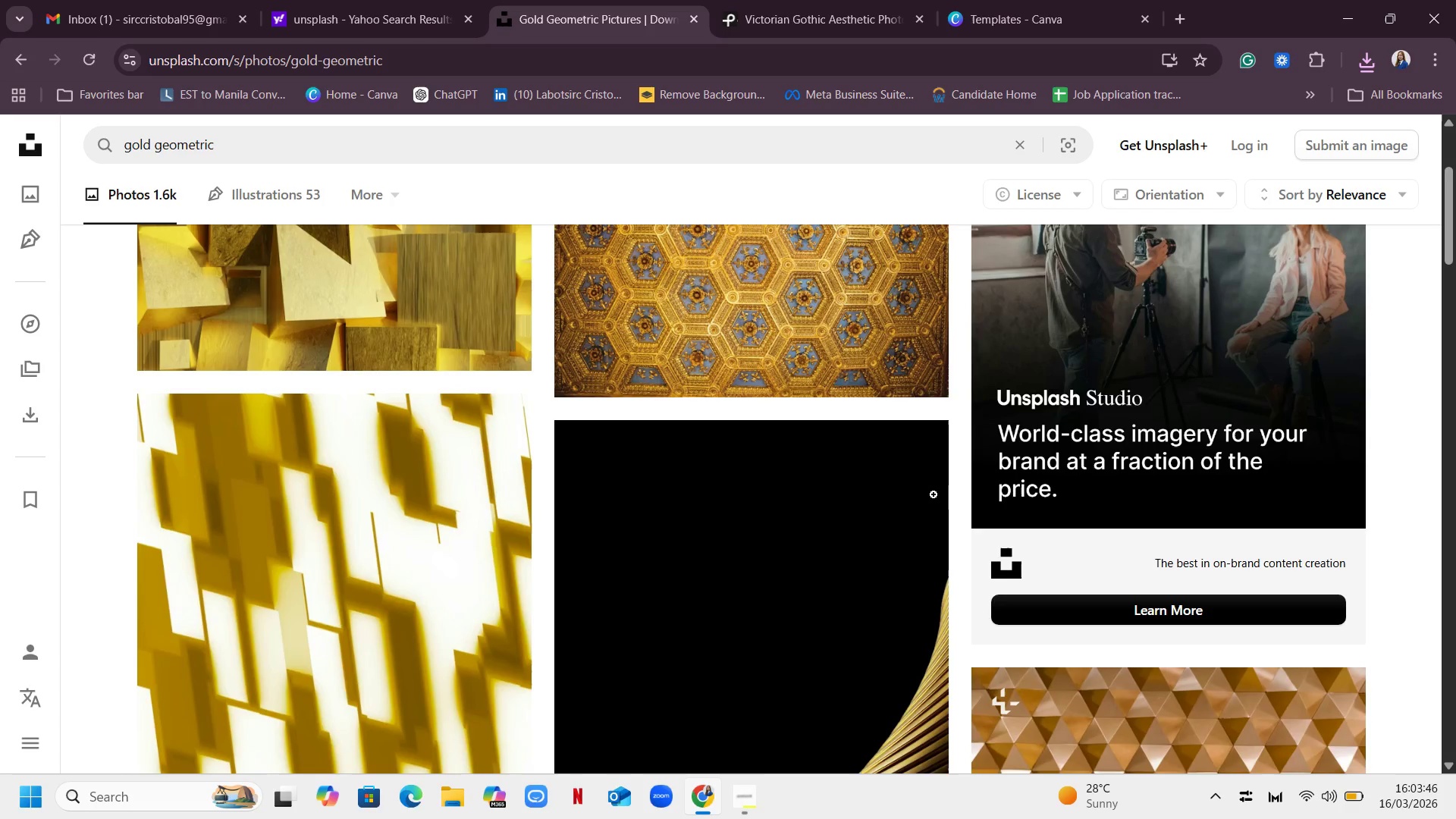 
scroll: coordinate [934, 498], scroll_direction: up, amount: 2.0
 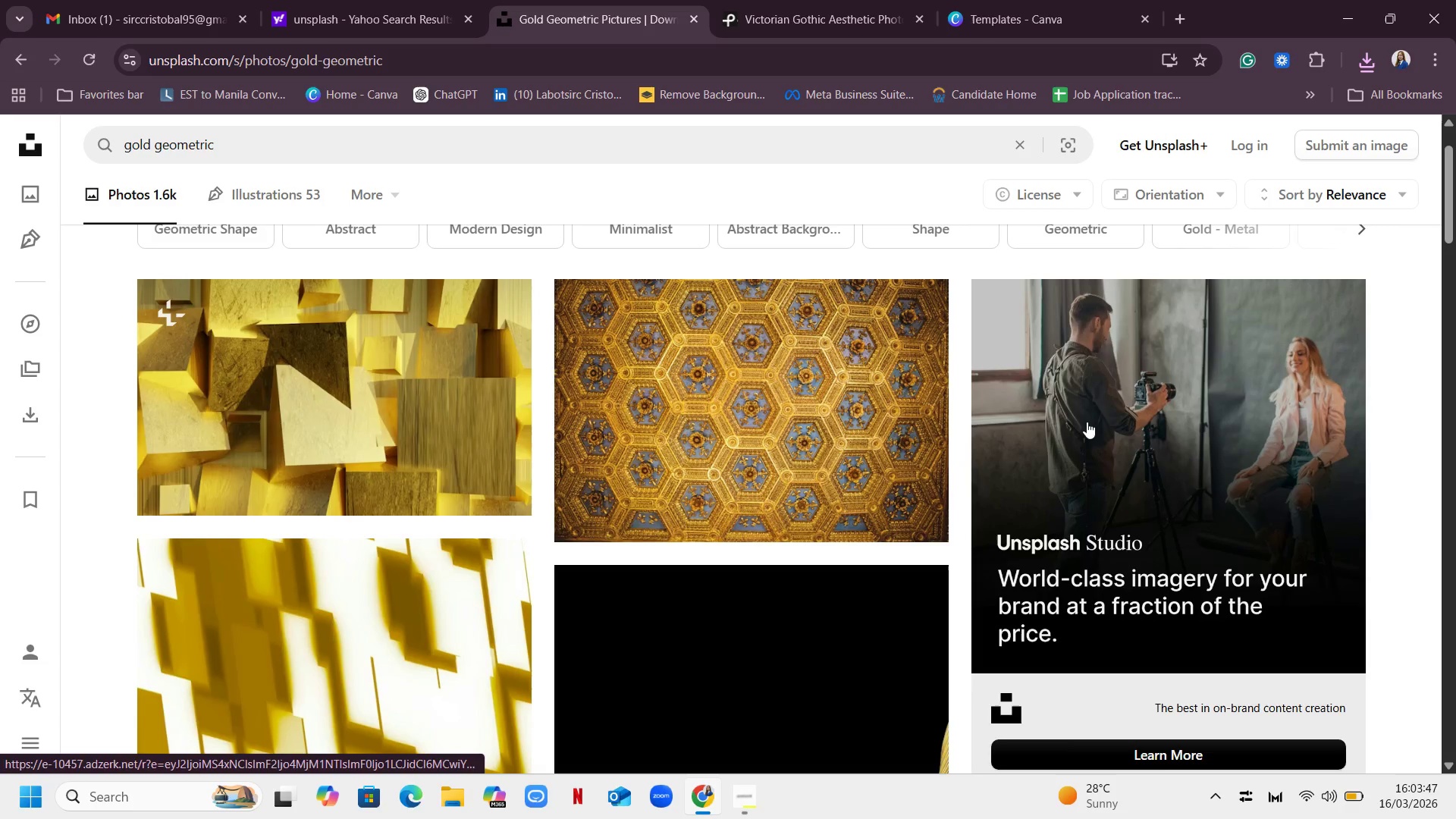 
scroll: coordinate [1162, 403], scroll_direction: down, amount: 24.0
 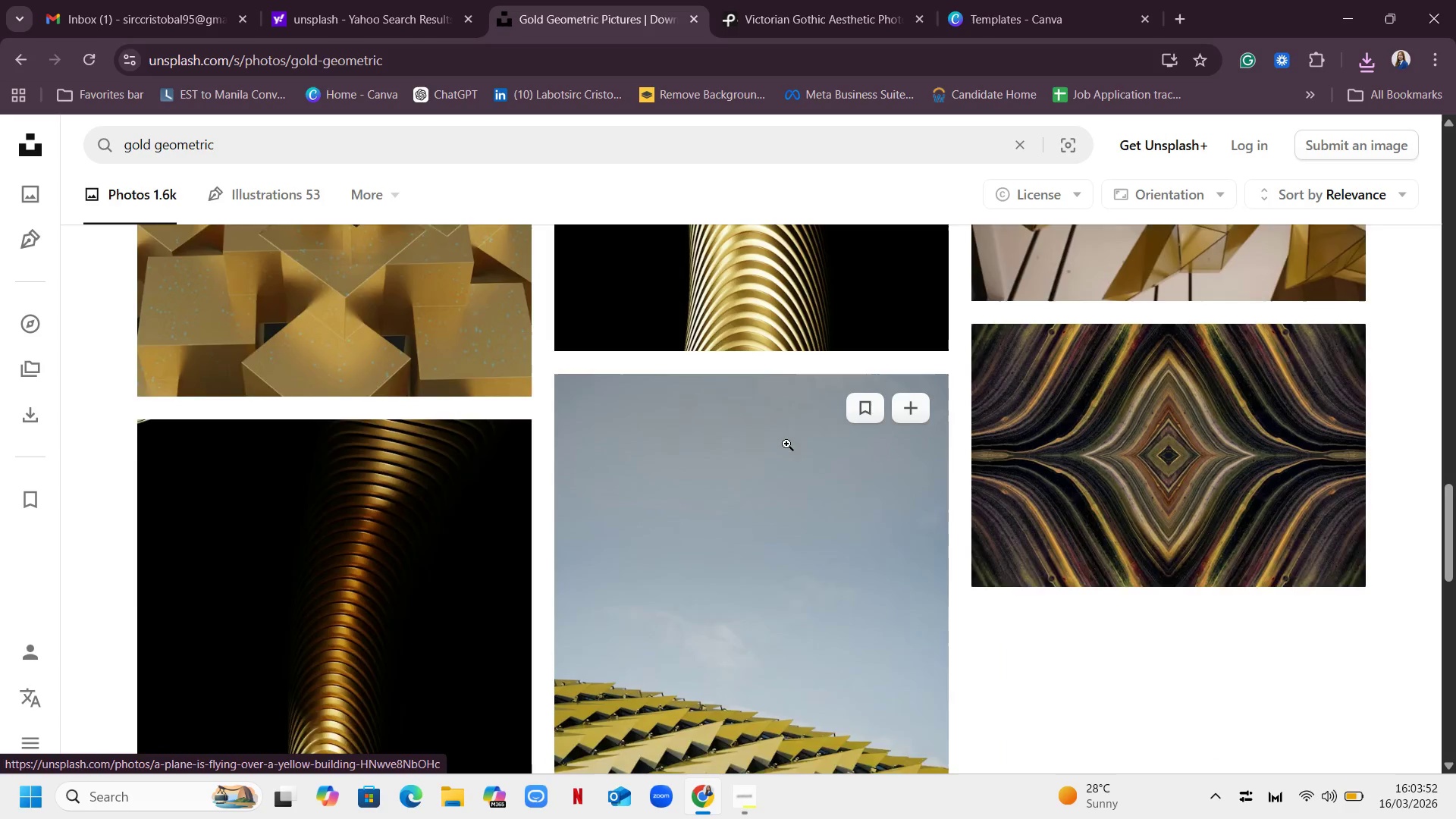 
scroll: coordinate [786, 444], scroll_direction: up, amount: 2.0
 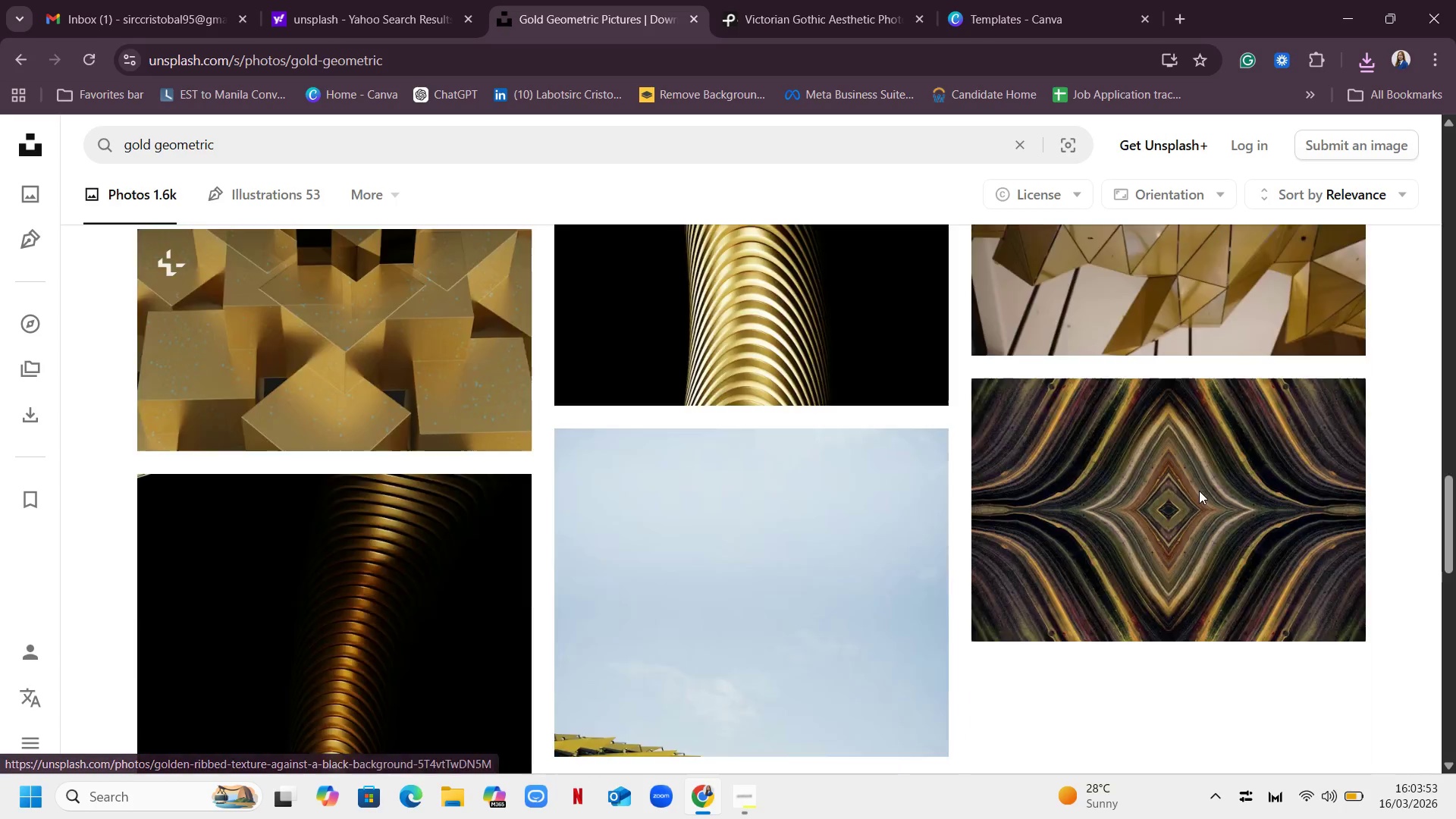 
scroll: coordinate [1125, 363], scroll_direction: down, amount: 15.0
 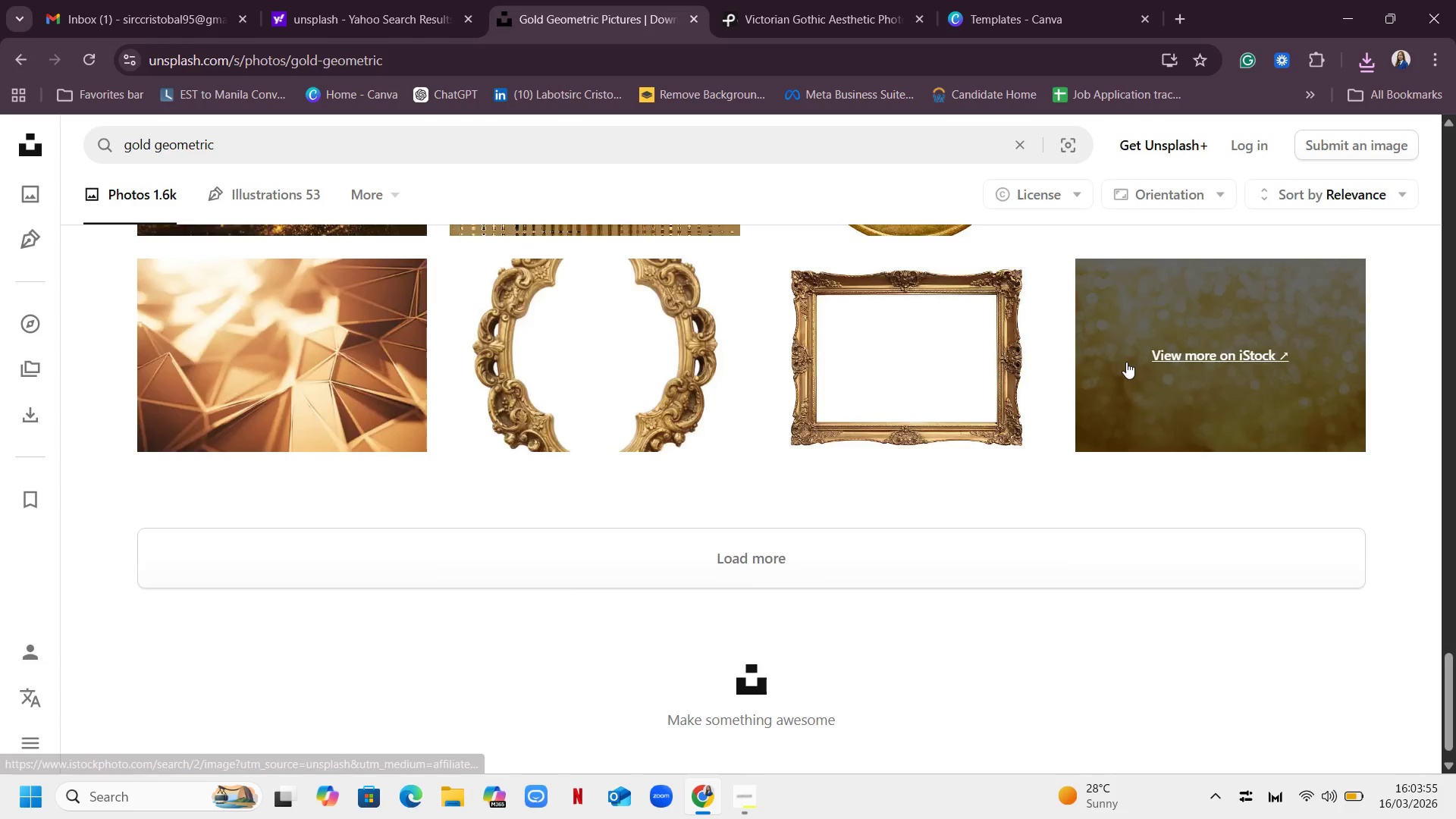 
scroll: coordinate [817, 391], scroll_direction: up, amount: 42.0
 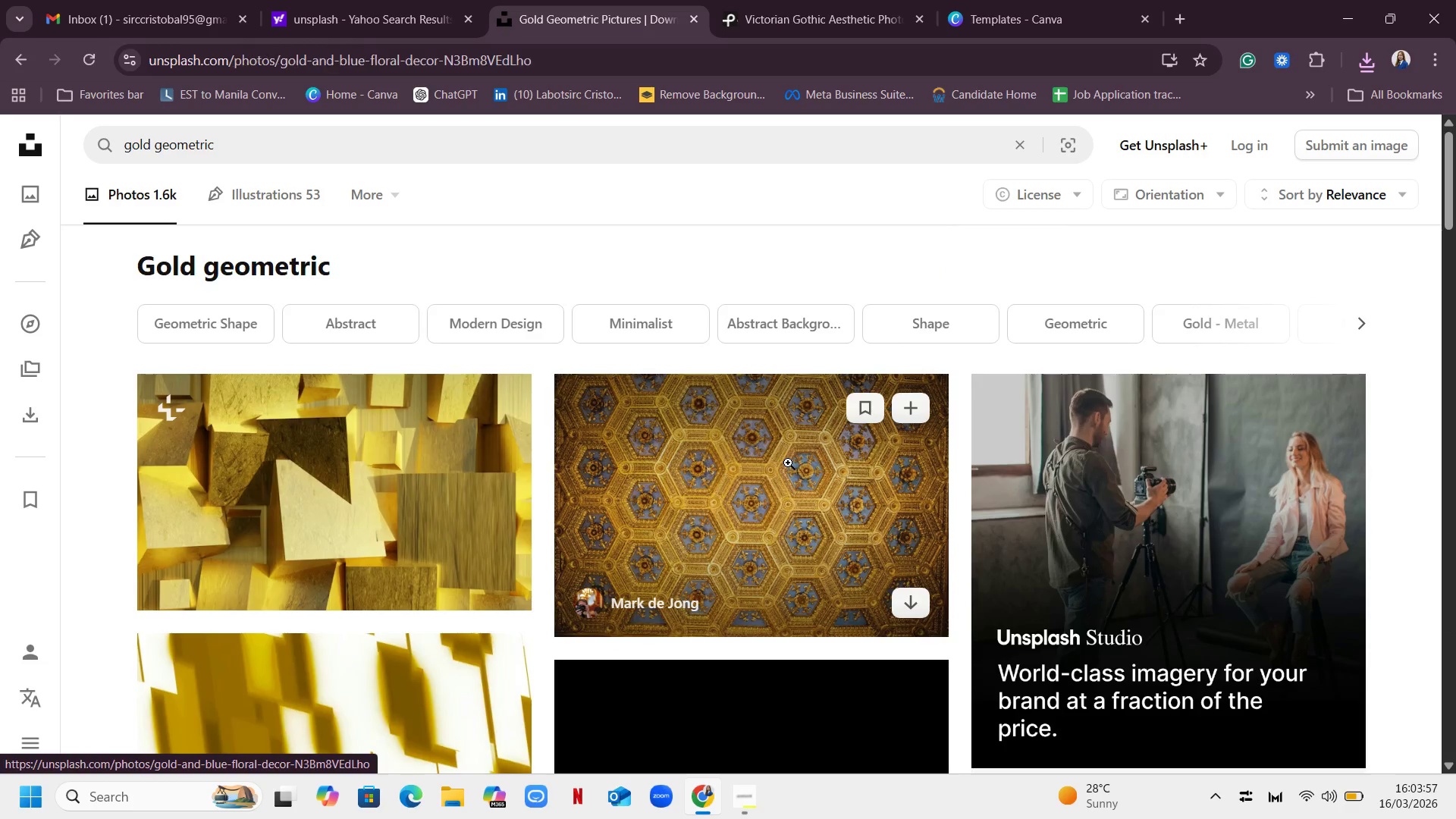 
left_click([788, 466])
 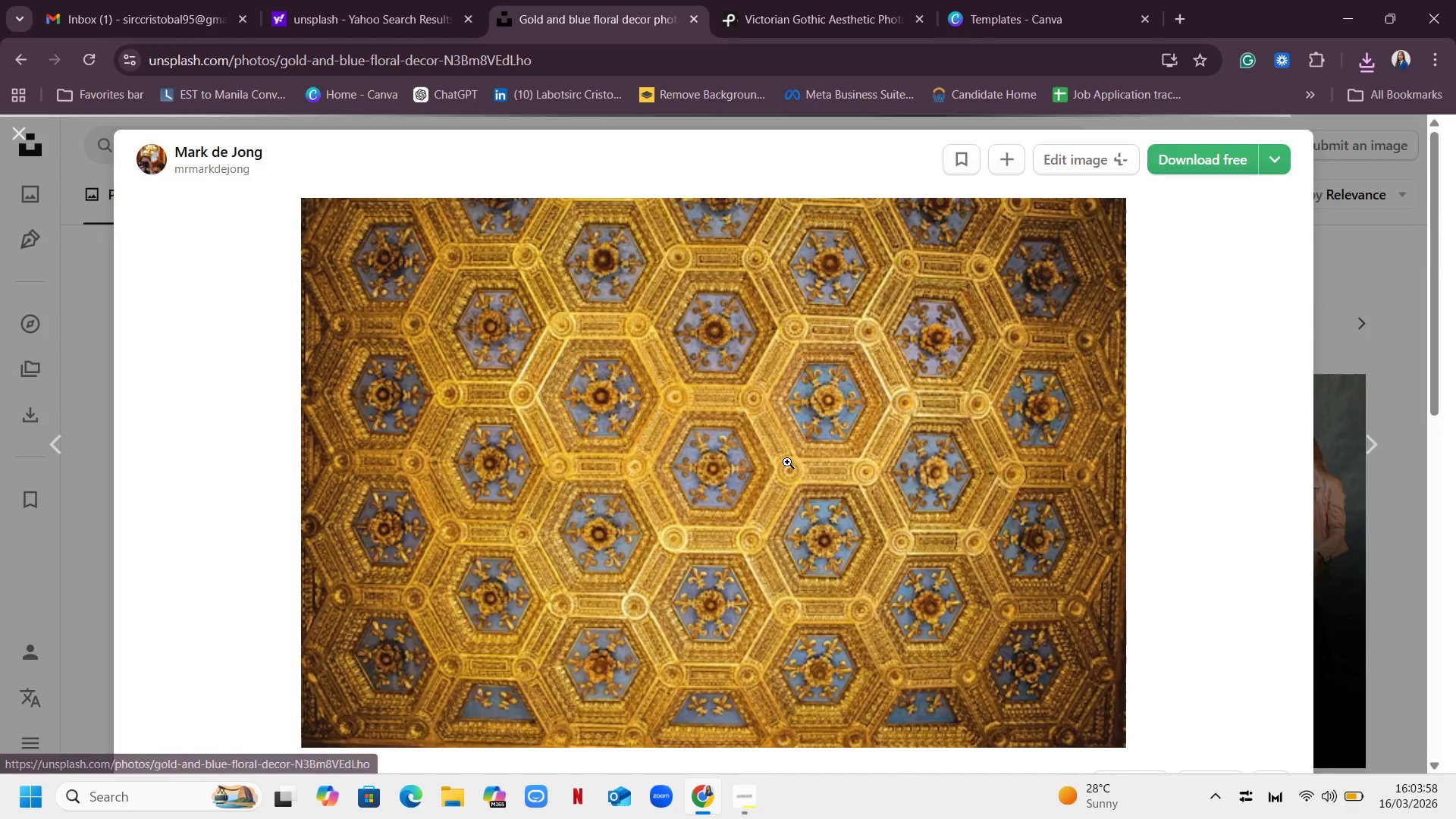 
left_click([854, 441])
 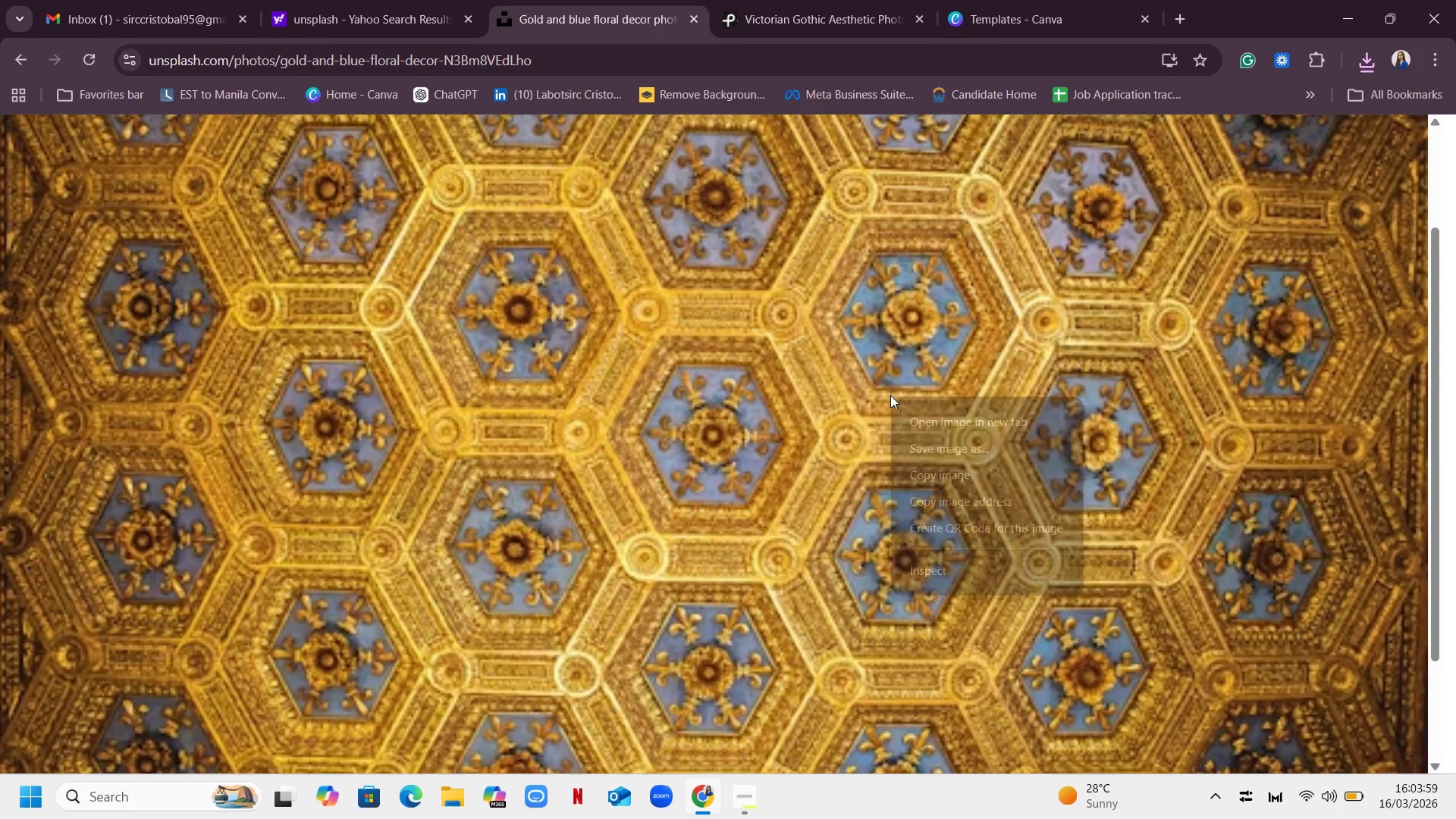 
right_click([890, 396])
 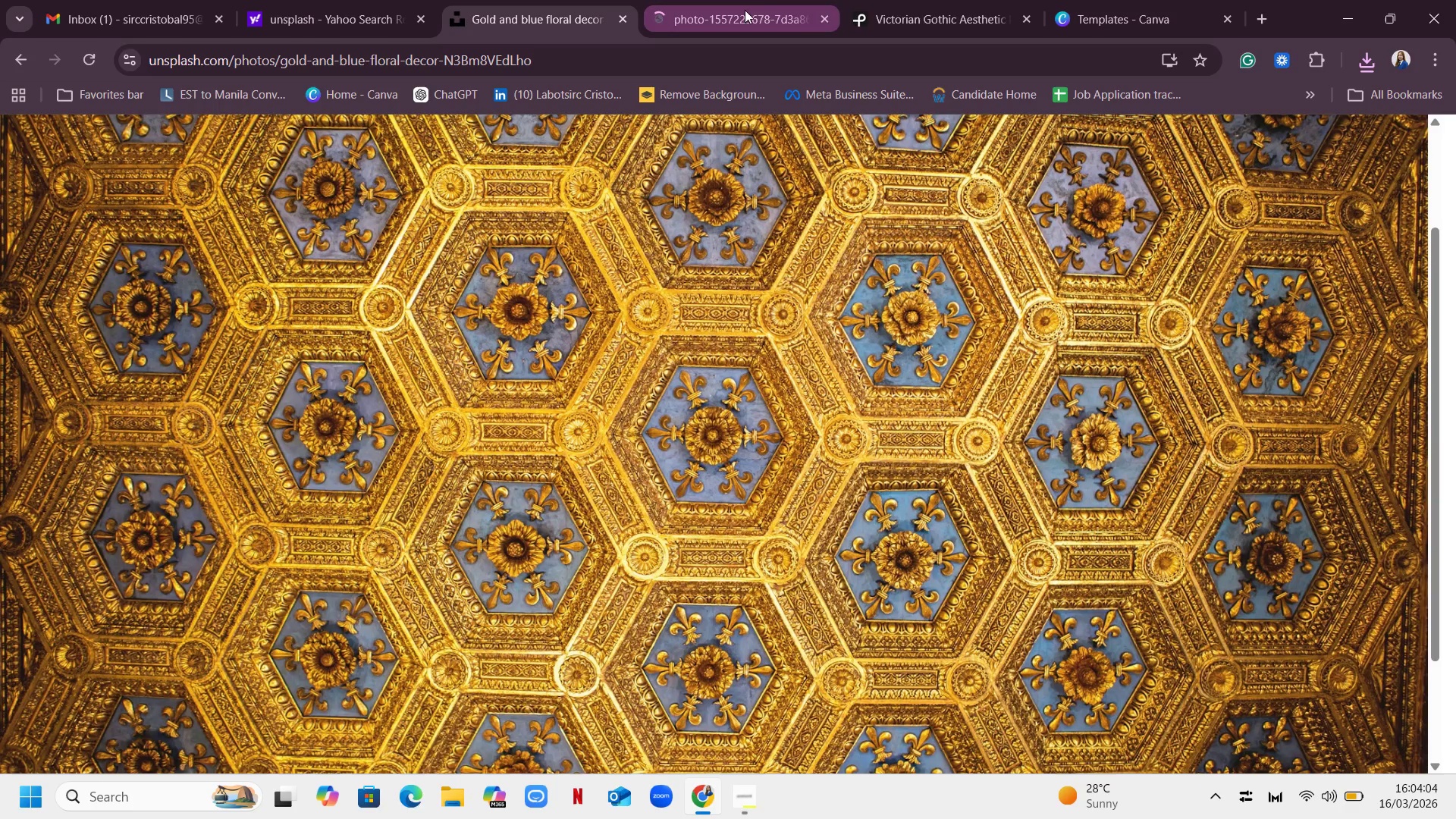 
wait(6.66)
 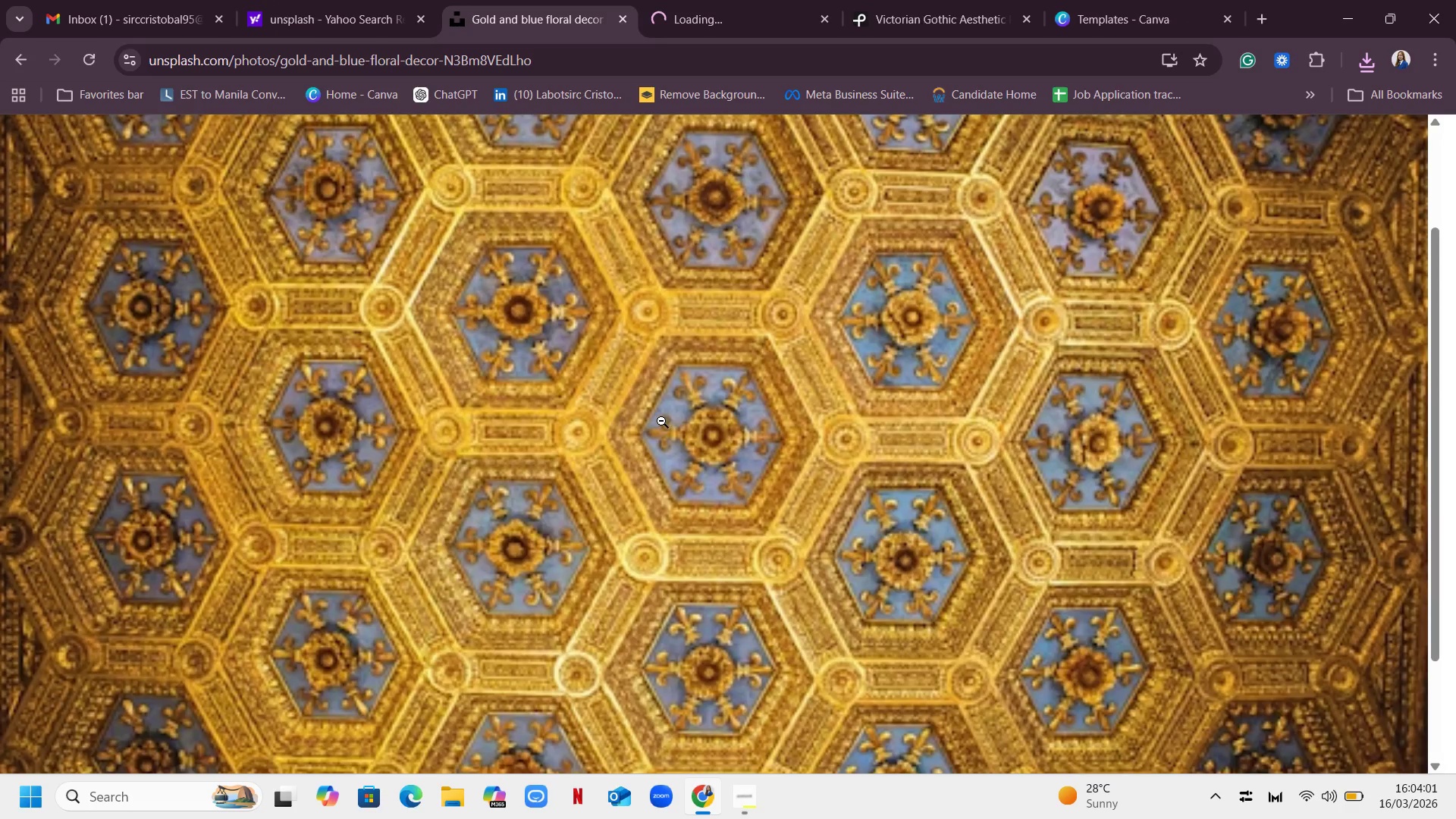 
left_click([824, 17])
 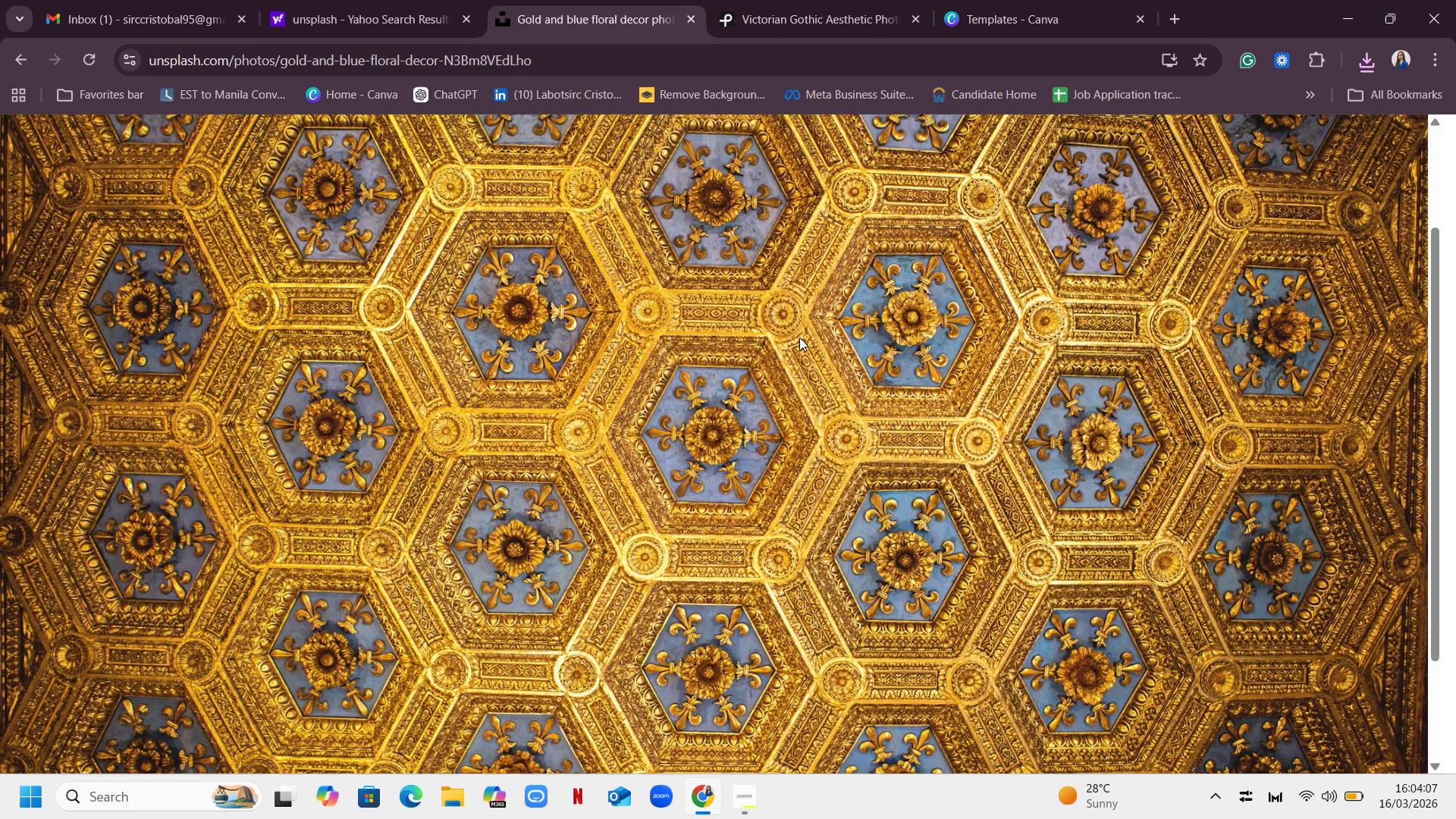 
right_click([799, 337])
 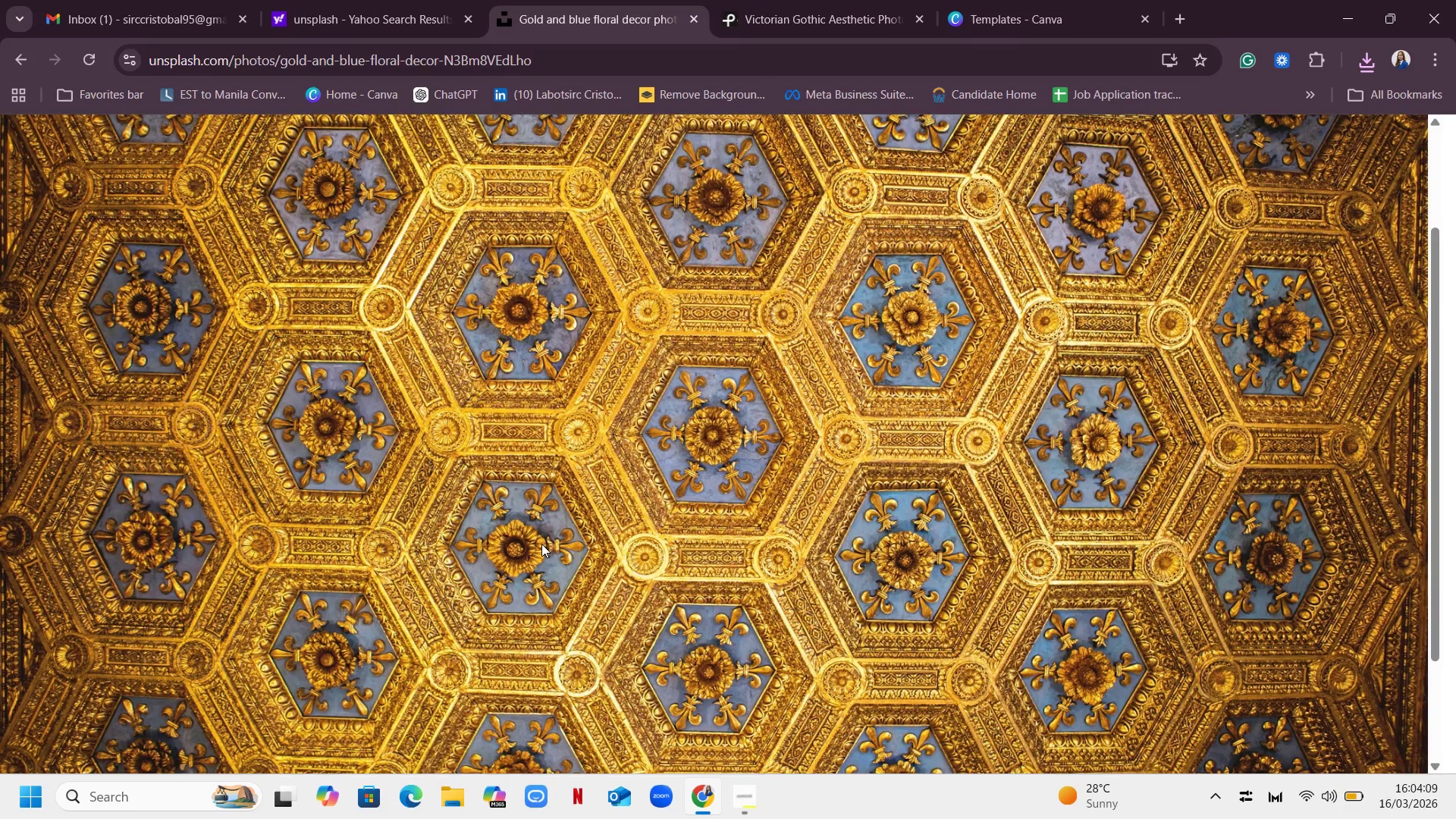 
left_click([549, 422])
 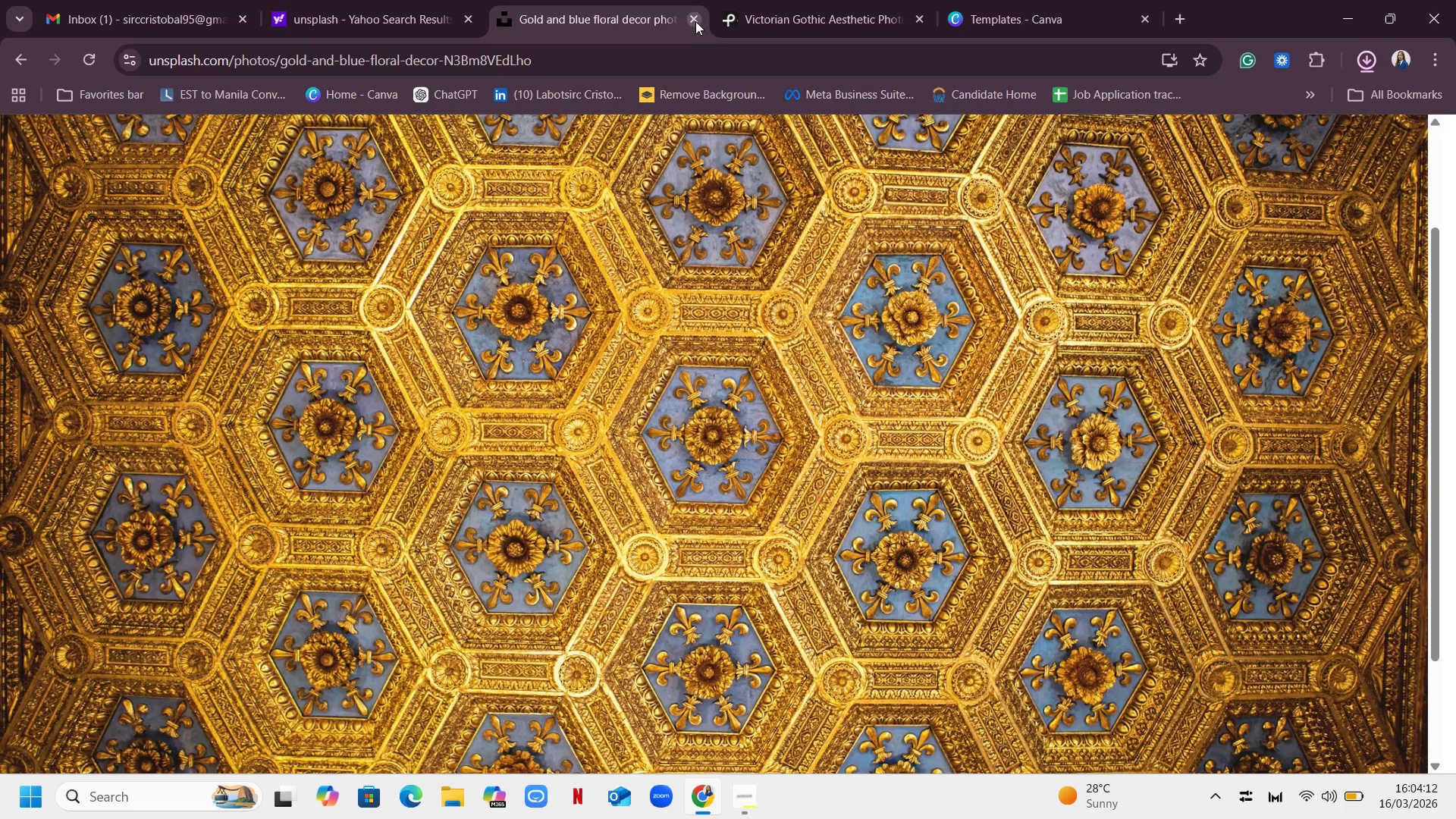 
left_click_drag(start_coordinate=[519, 331], to_coordinate=[519, 327])
 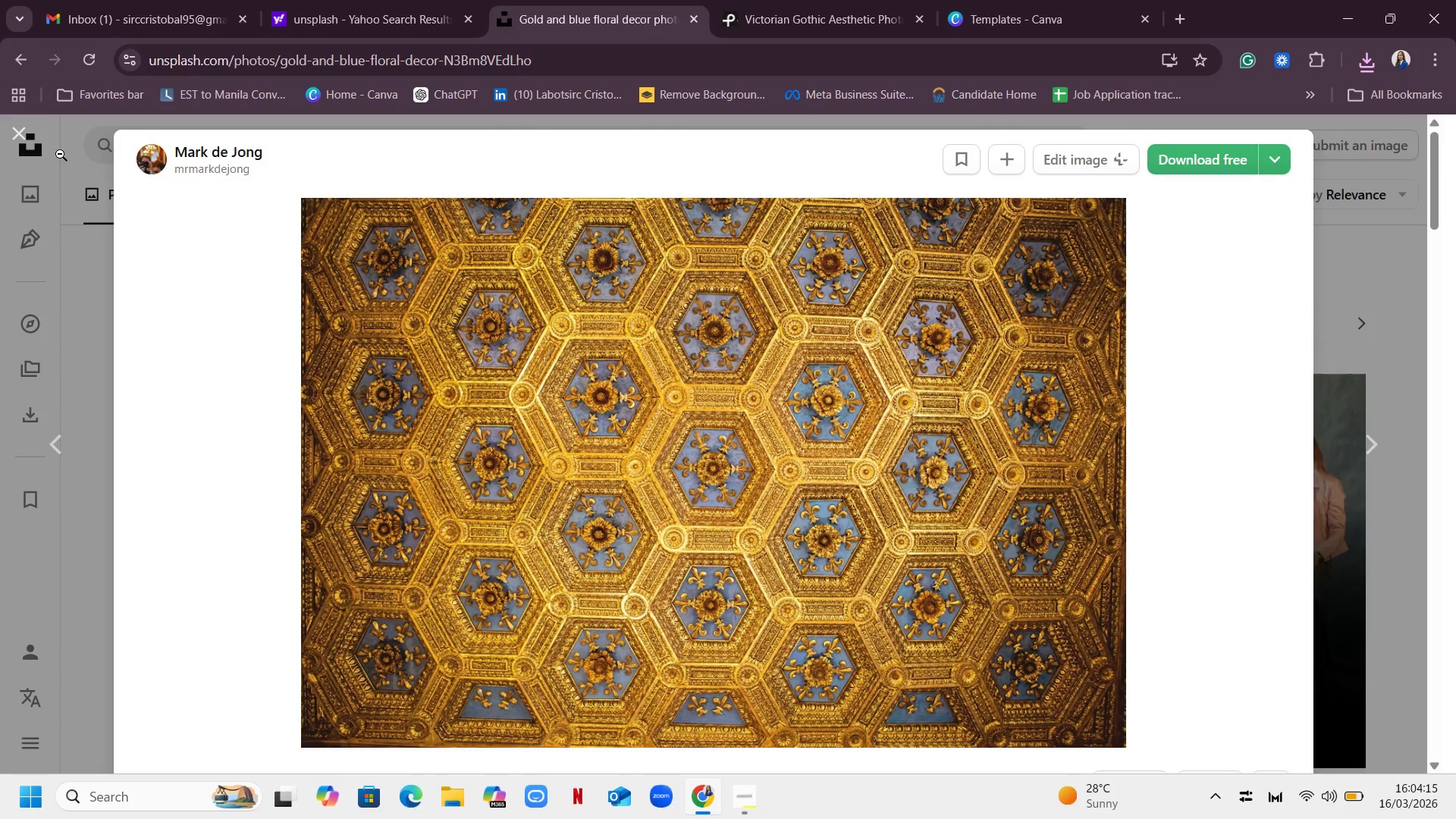 
left_click([20, 127])
 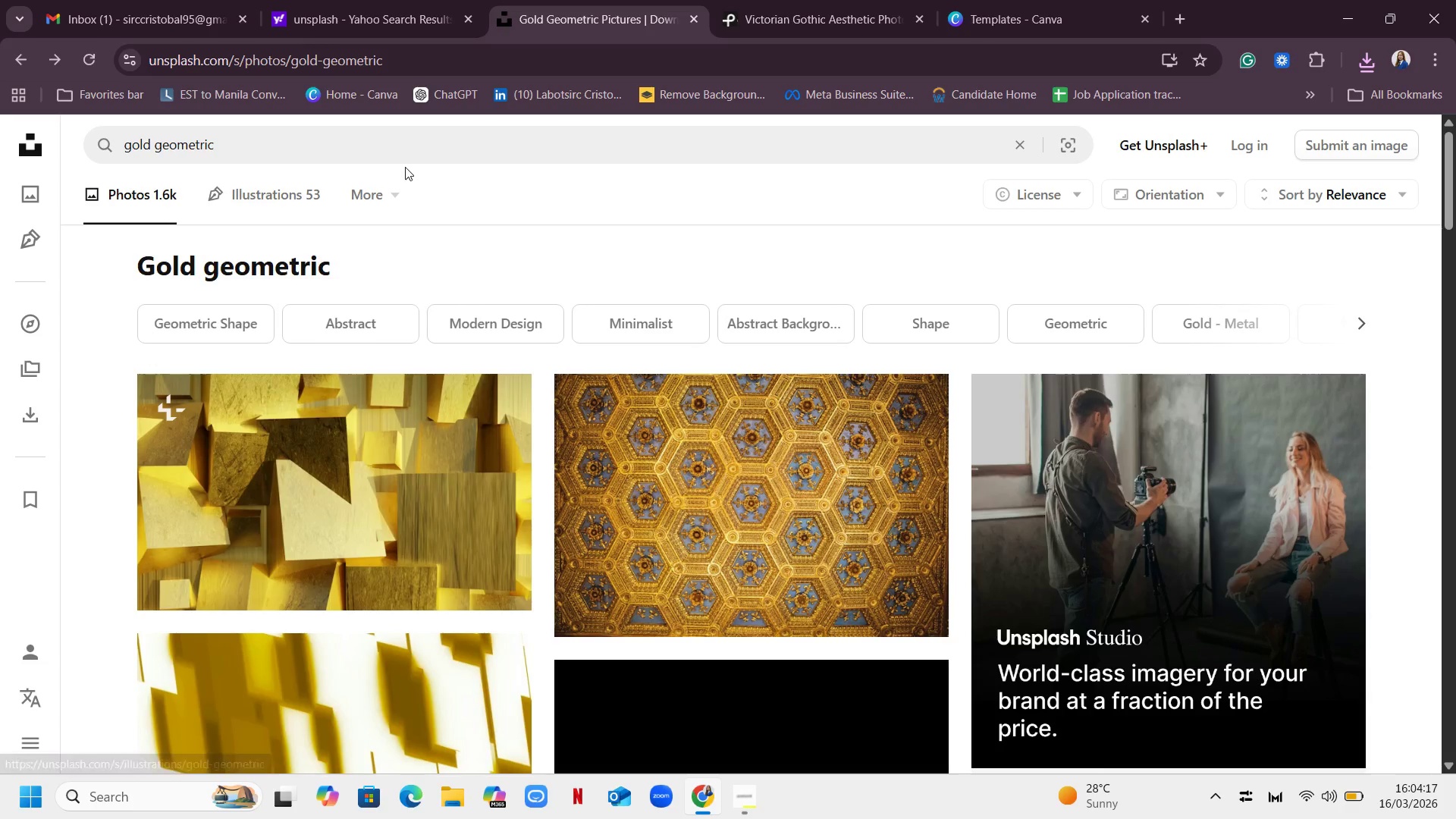 
left_click_drag(start_coordinate=[408, 146], to_coordinate=[0, 105])
 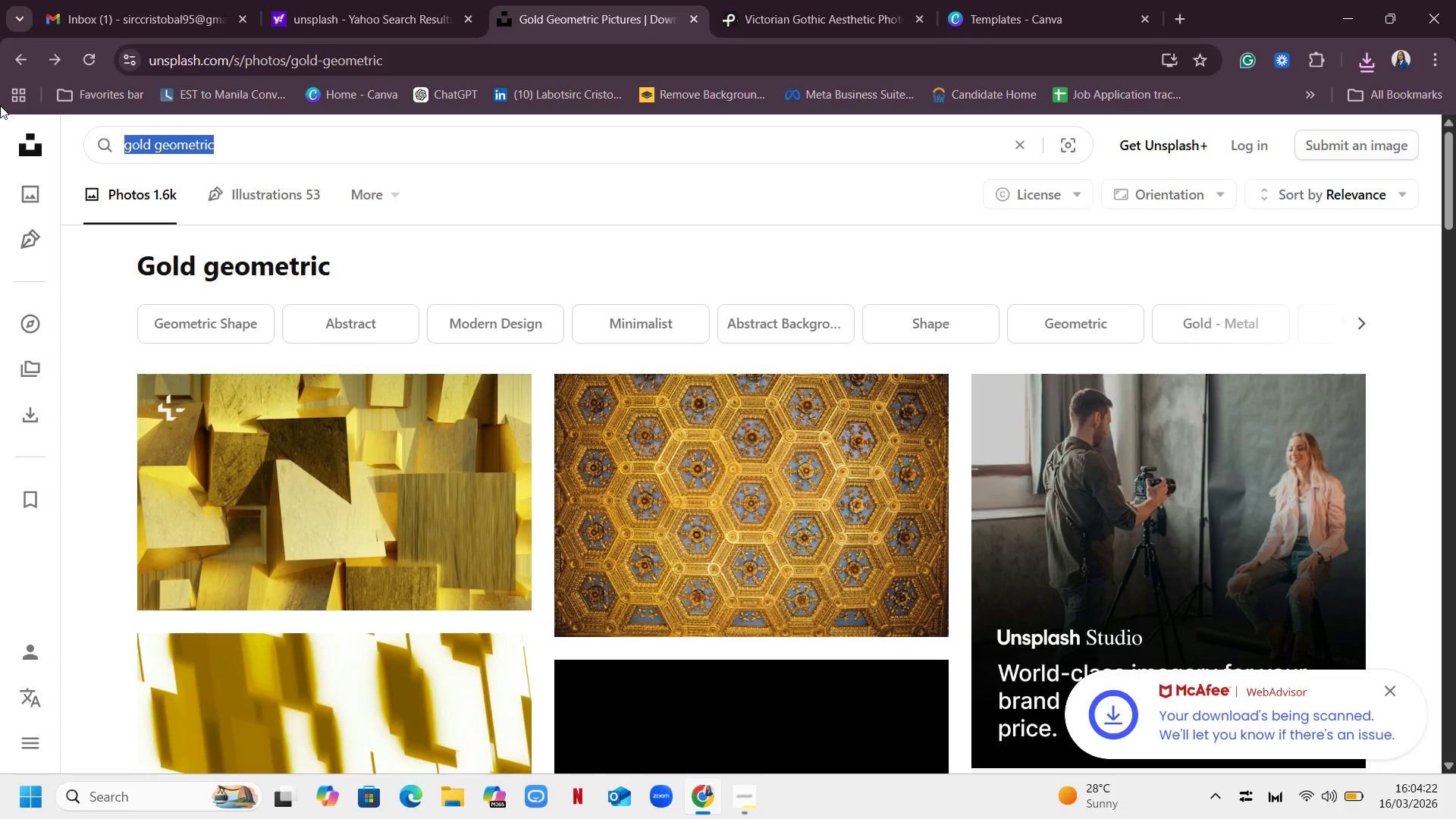 
key(Backspace)
type(jazz age aesthetic)
 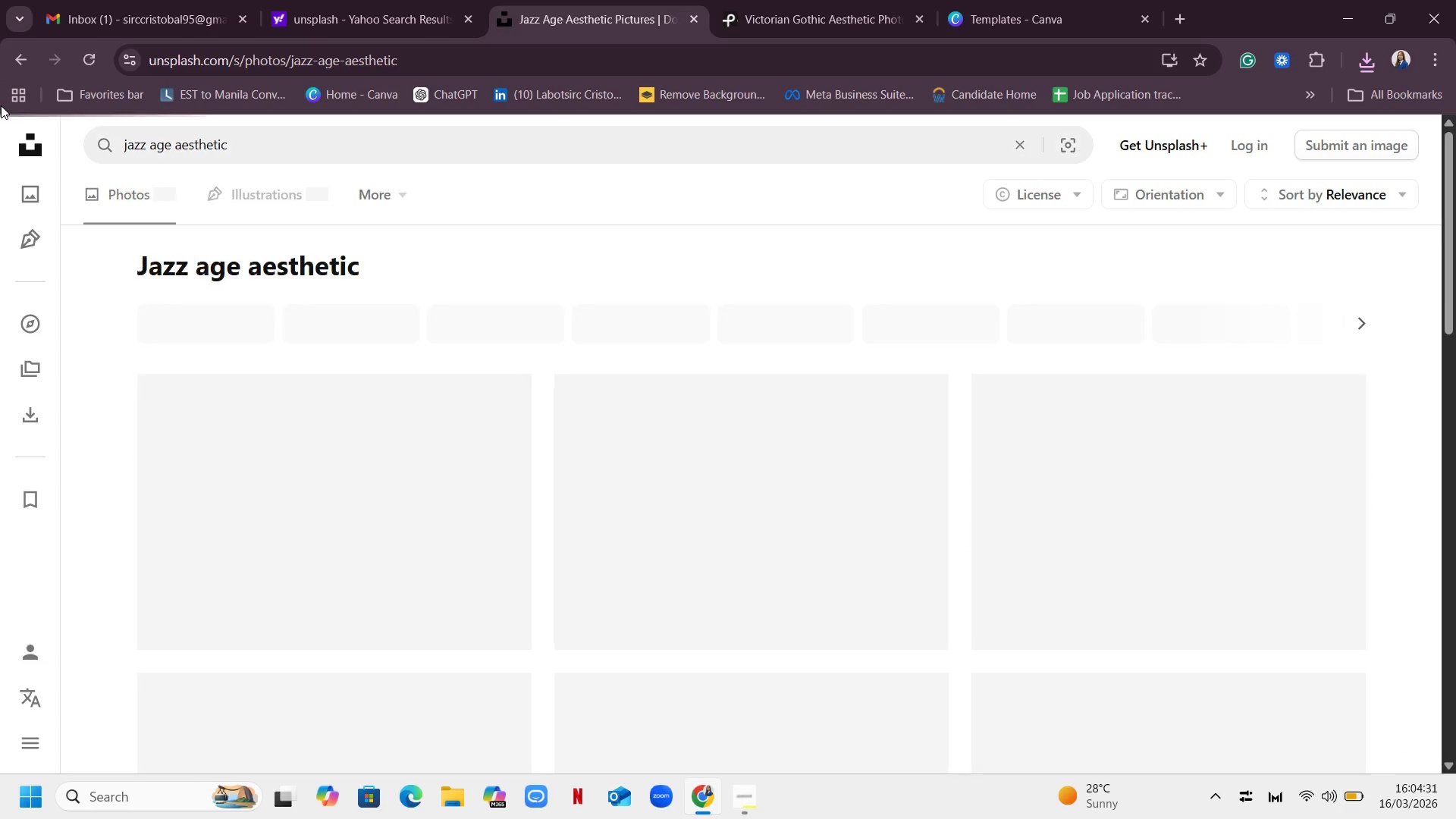 
key(Enter)
 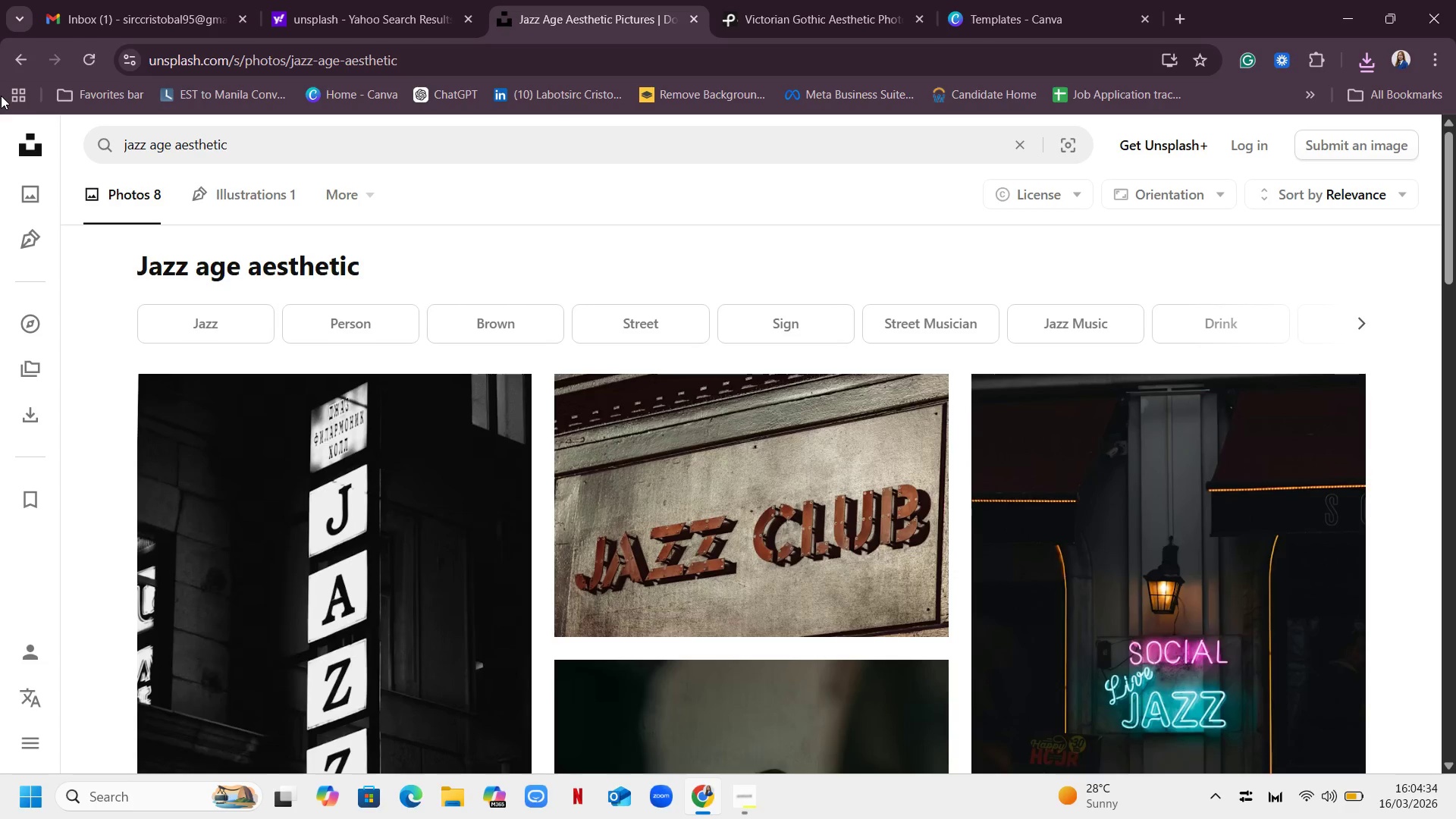 
wait(8.59)
 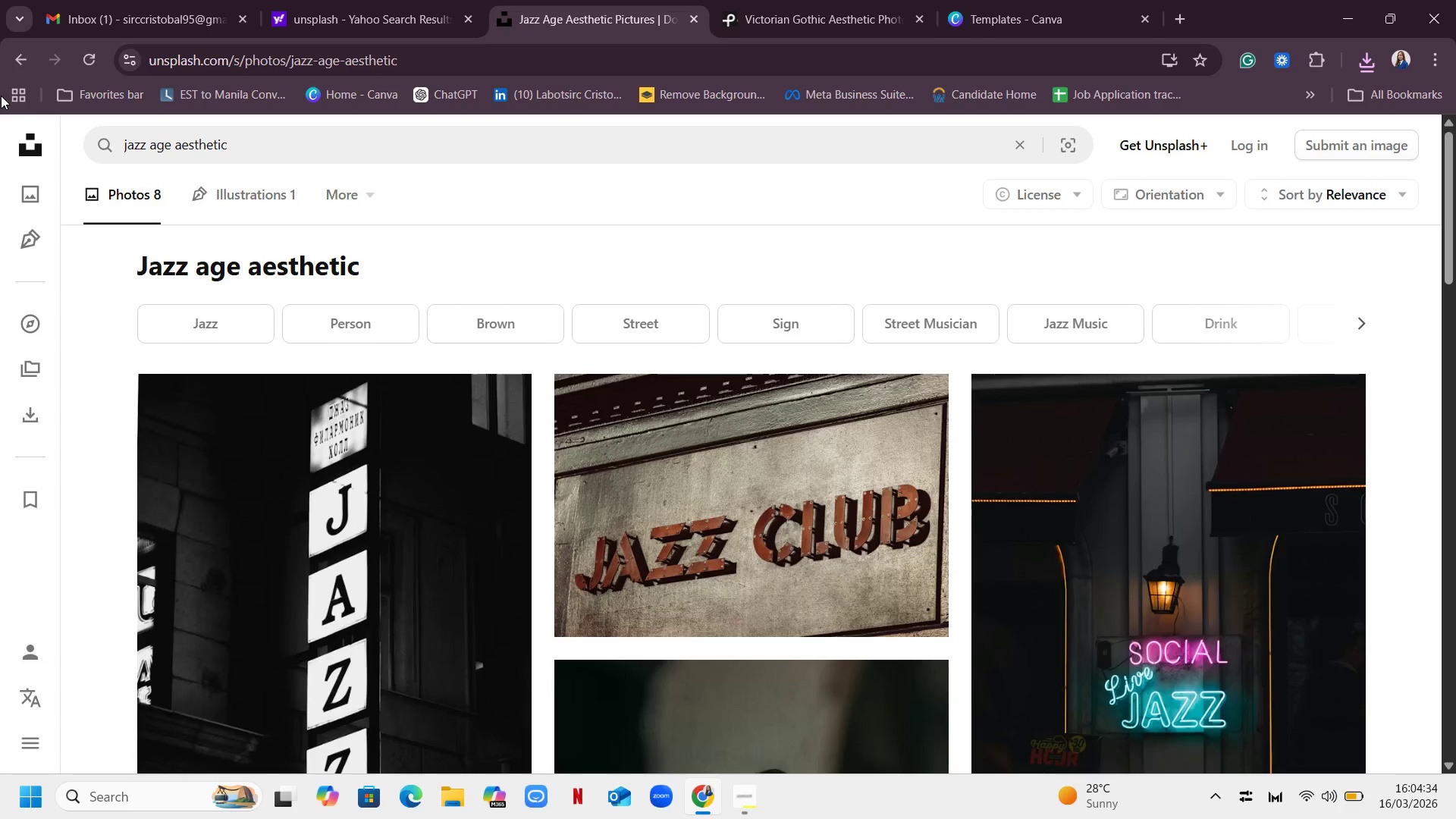 
scroll: coordinate [824, 429], scroll_direction: down, amount: 11.0
 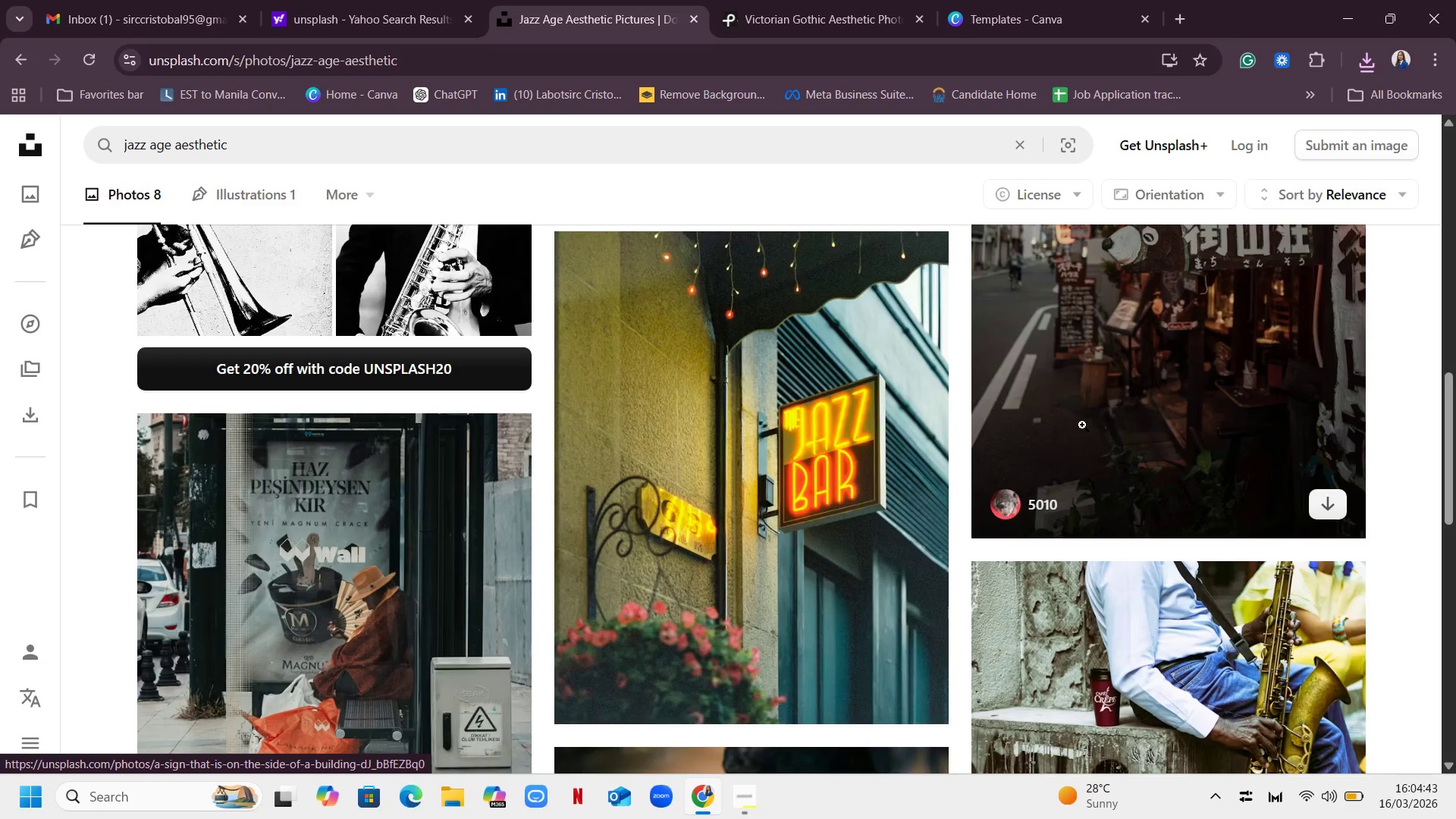 
scroll: coordinate [1145, 410], scroll_direction: up, amount: 3.0
 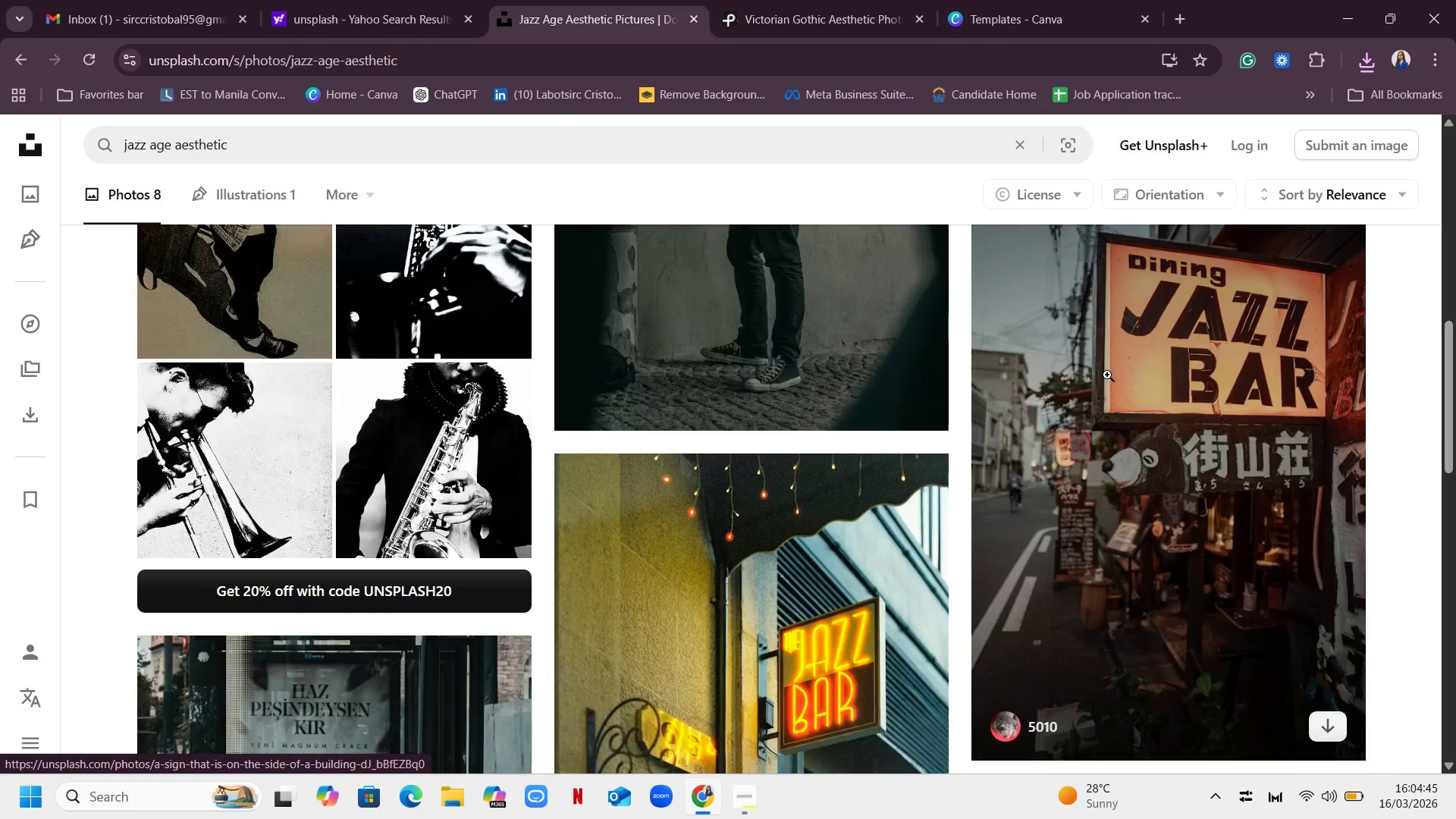 
scroll: coordinate [1165, 349], scroll_direction: down, amount: 16.0
 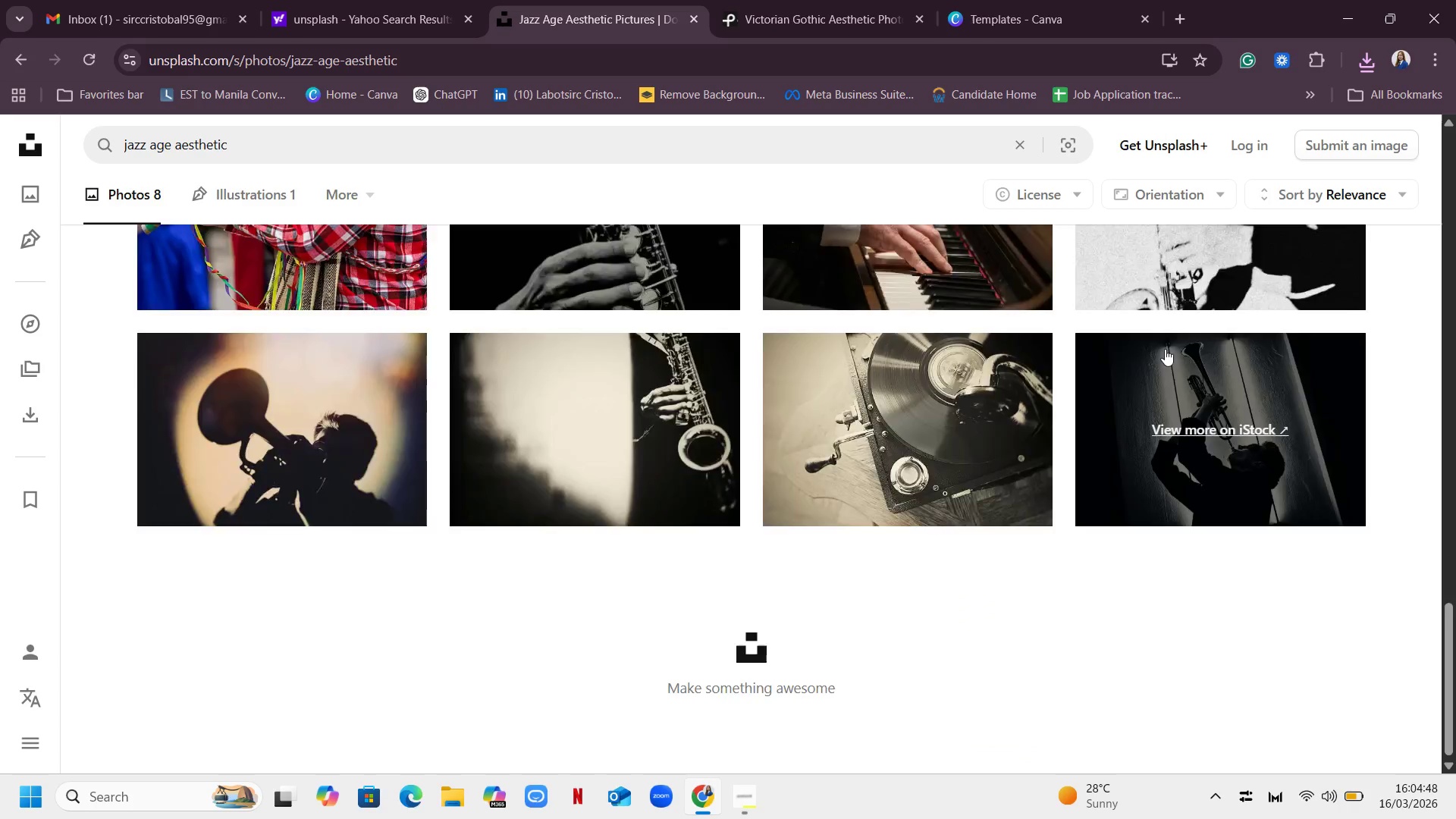 
scroll: coordinate [1165, 349], scroll_direction: up, amount: 8.0
 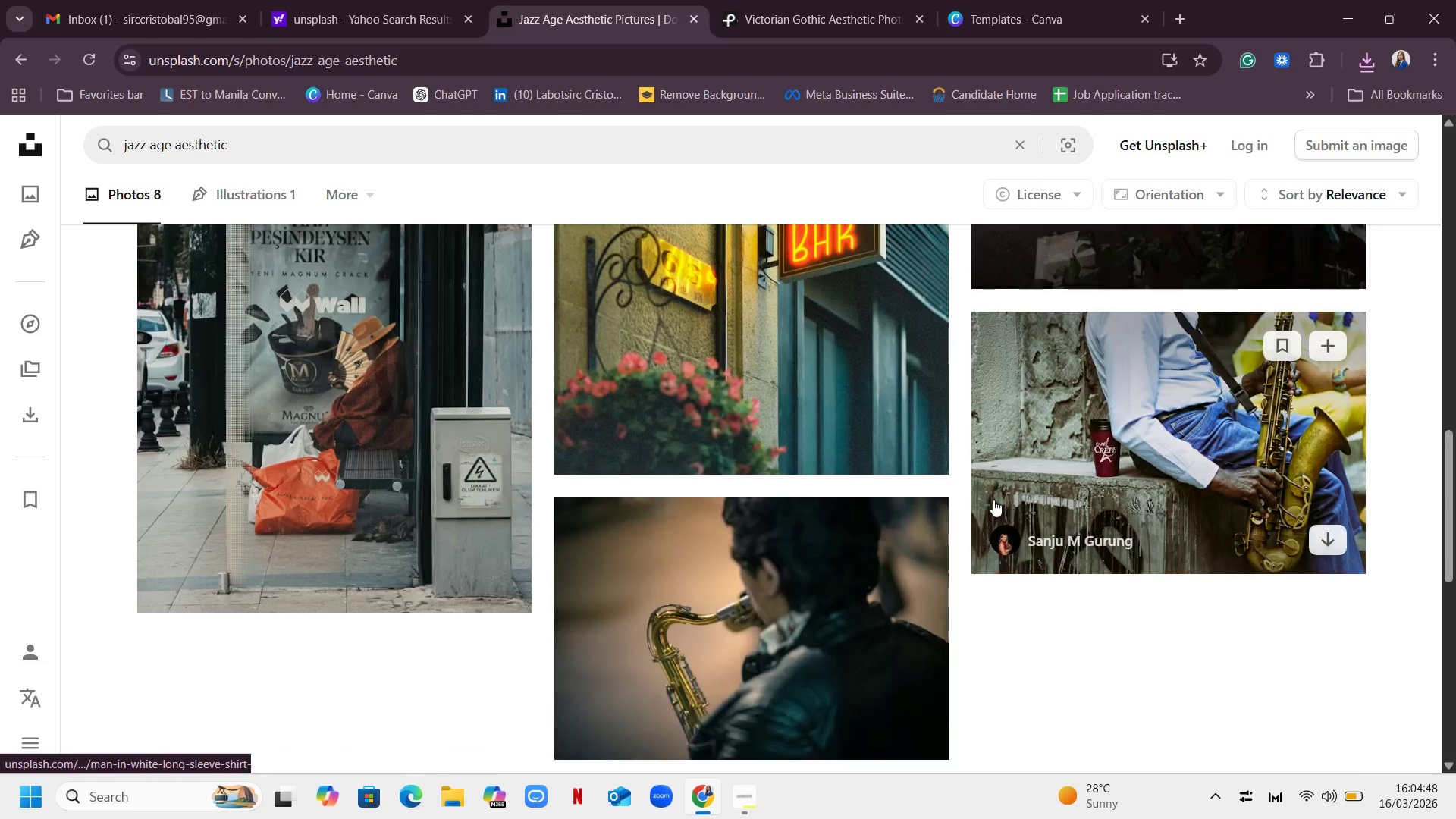 
scroll: coordinate [993, 500], scroll_direction: down, amount: 3.0
 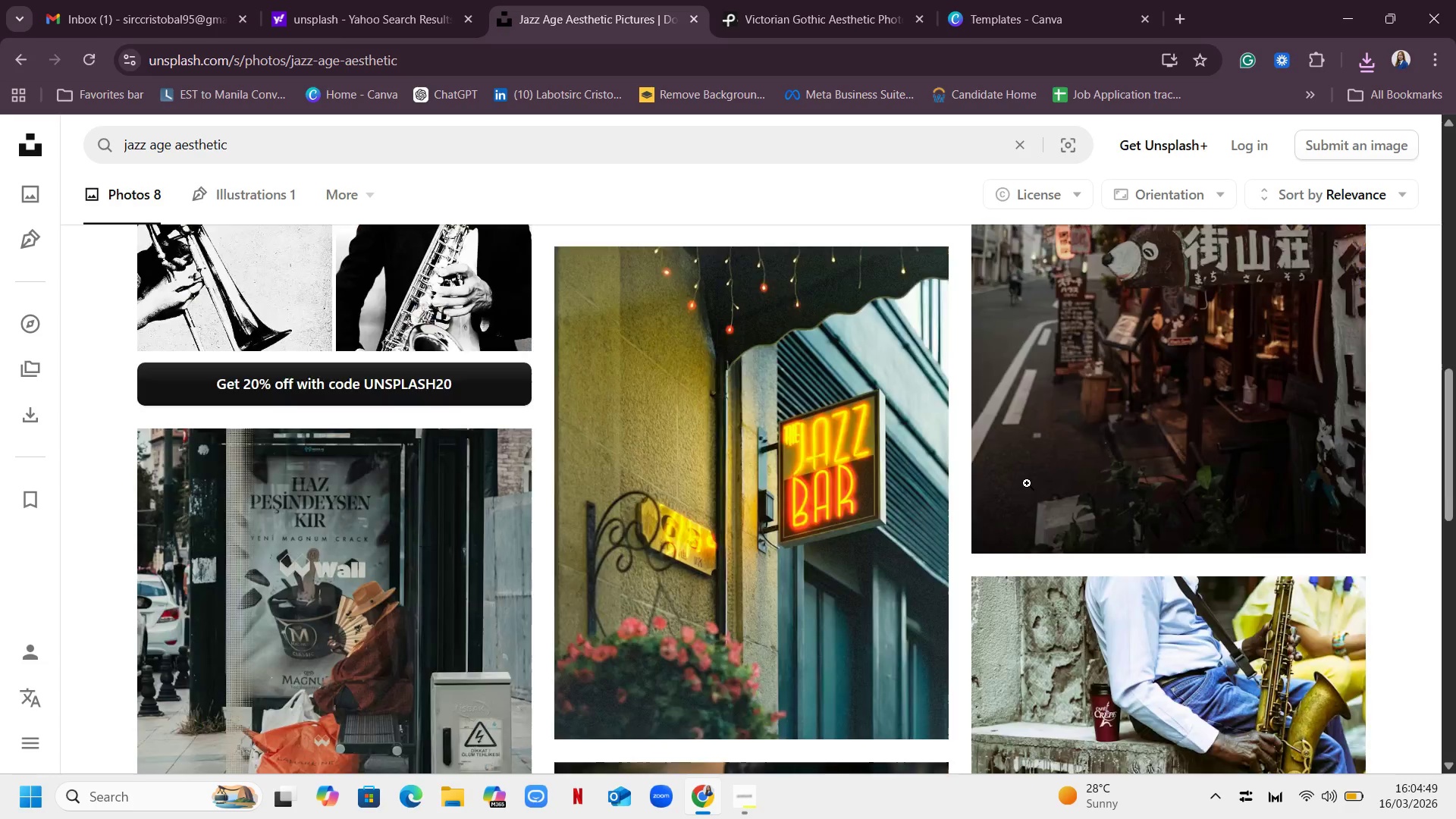 
scroll: coordinate [1037, 482], scroll_direction: up, amount: 13.0
 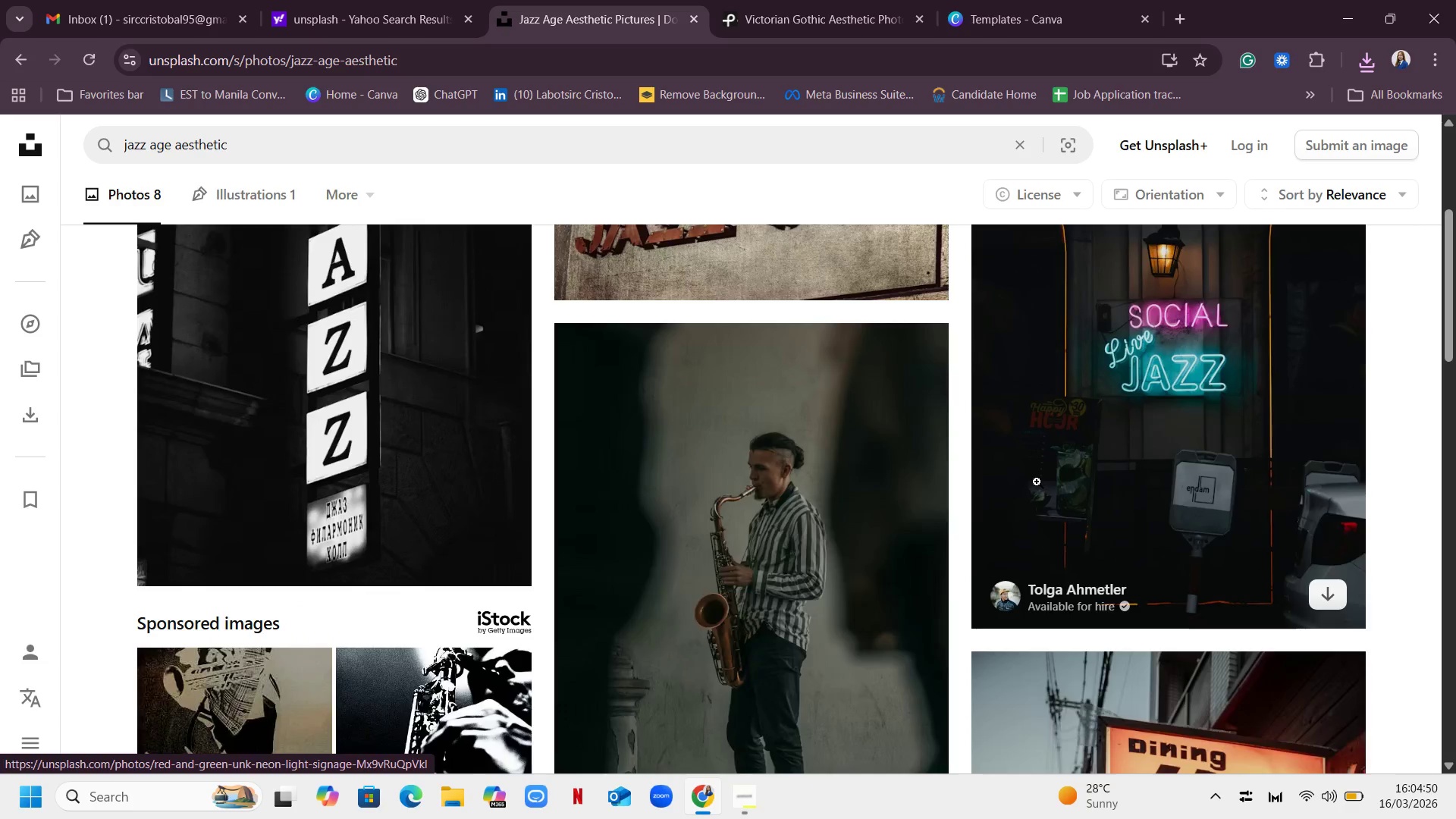 
scroll: coordinate [1037, 482], scroll_direction: down, amount: 2.0
 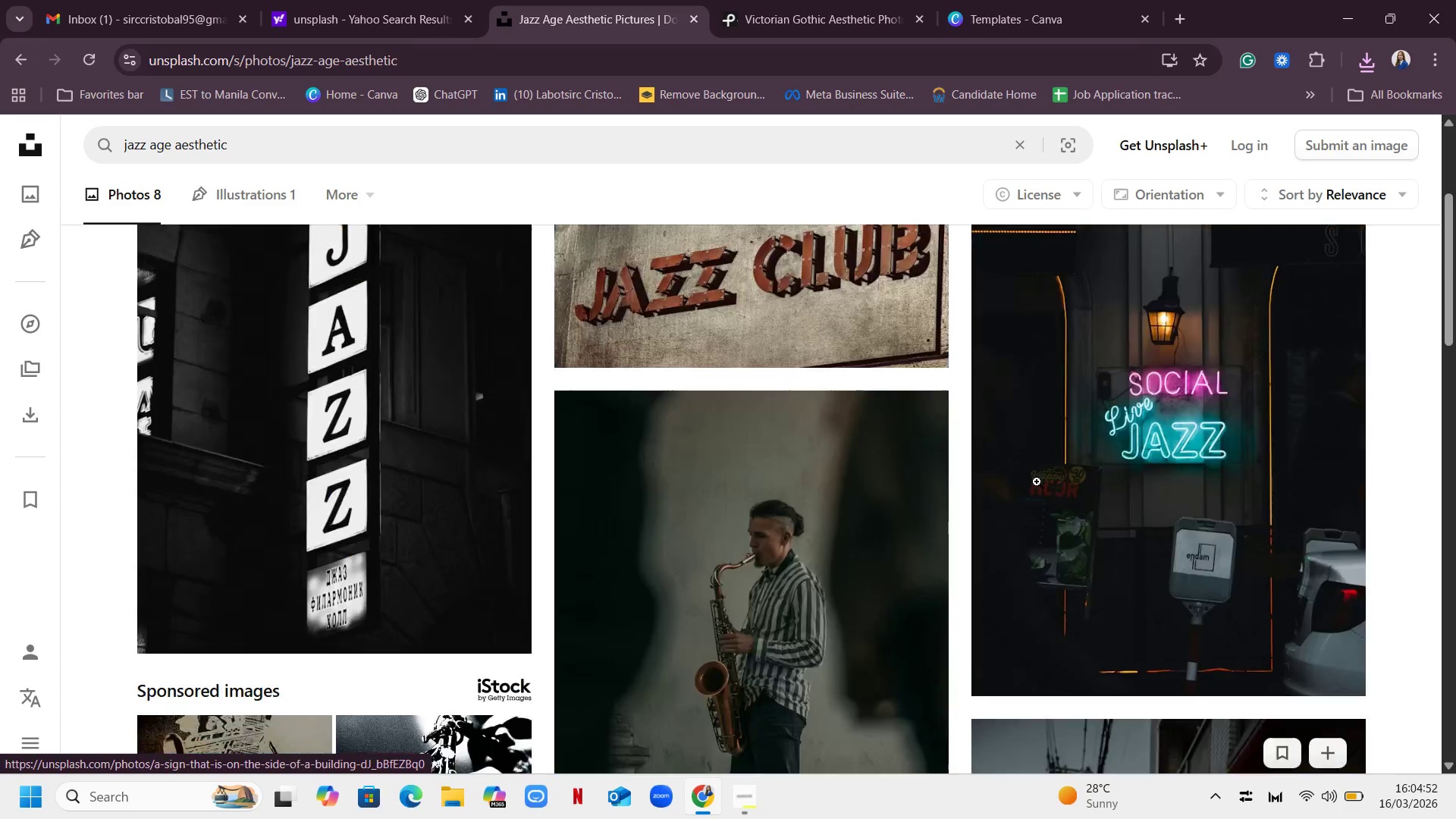 
scroll: coordinate [1037, 482], scroll_direction: up, amount: 7.0
 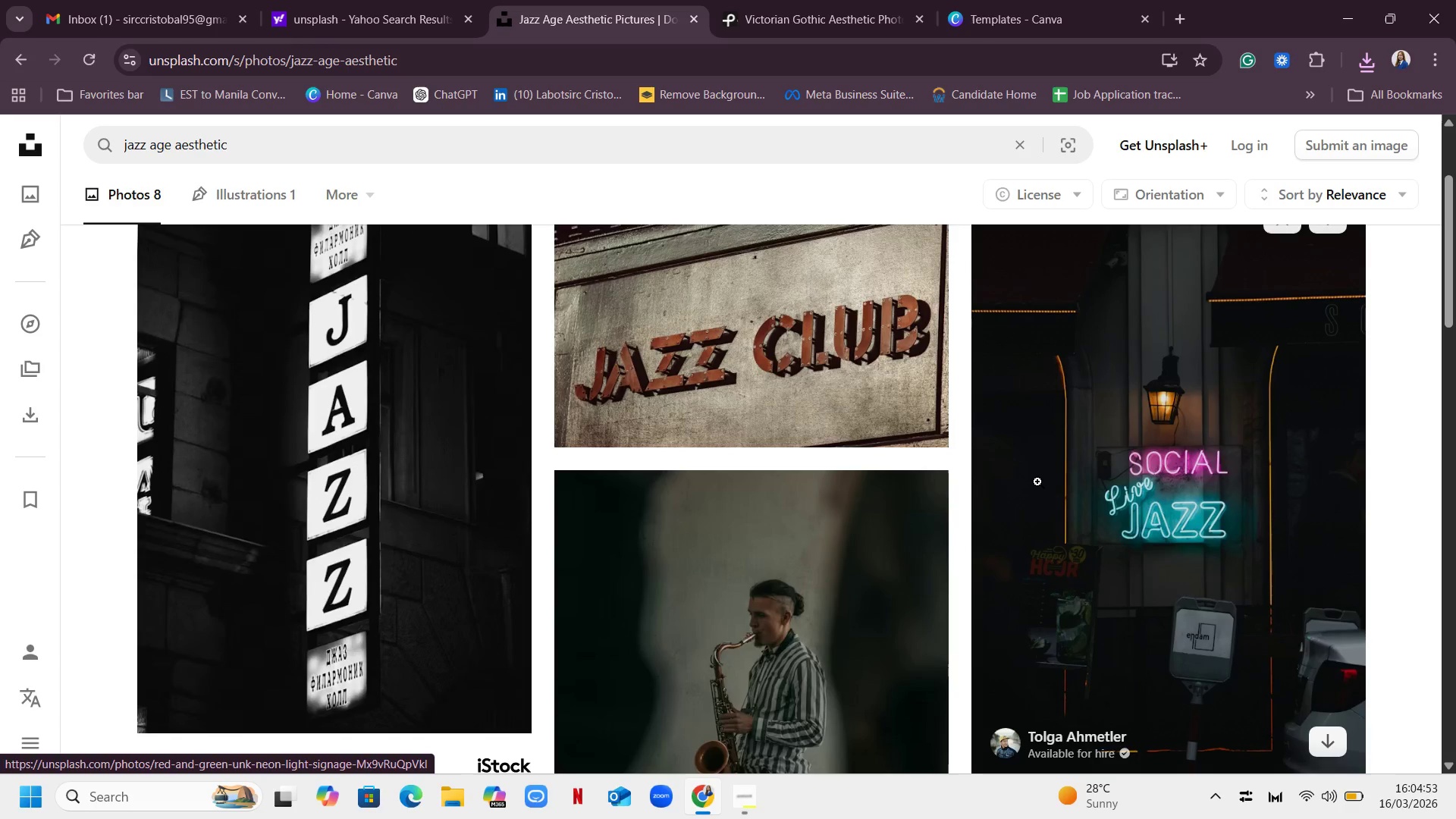 
scroll: coordinate [1045, 479], scroll_direction: down, amount: 11.0
 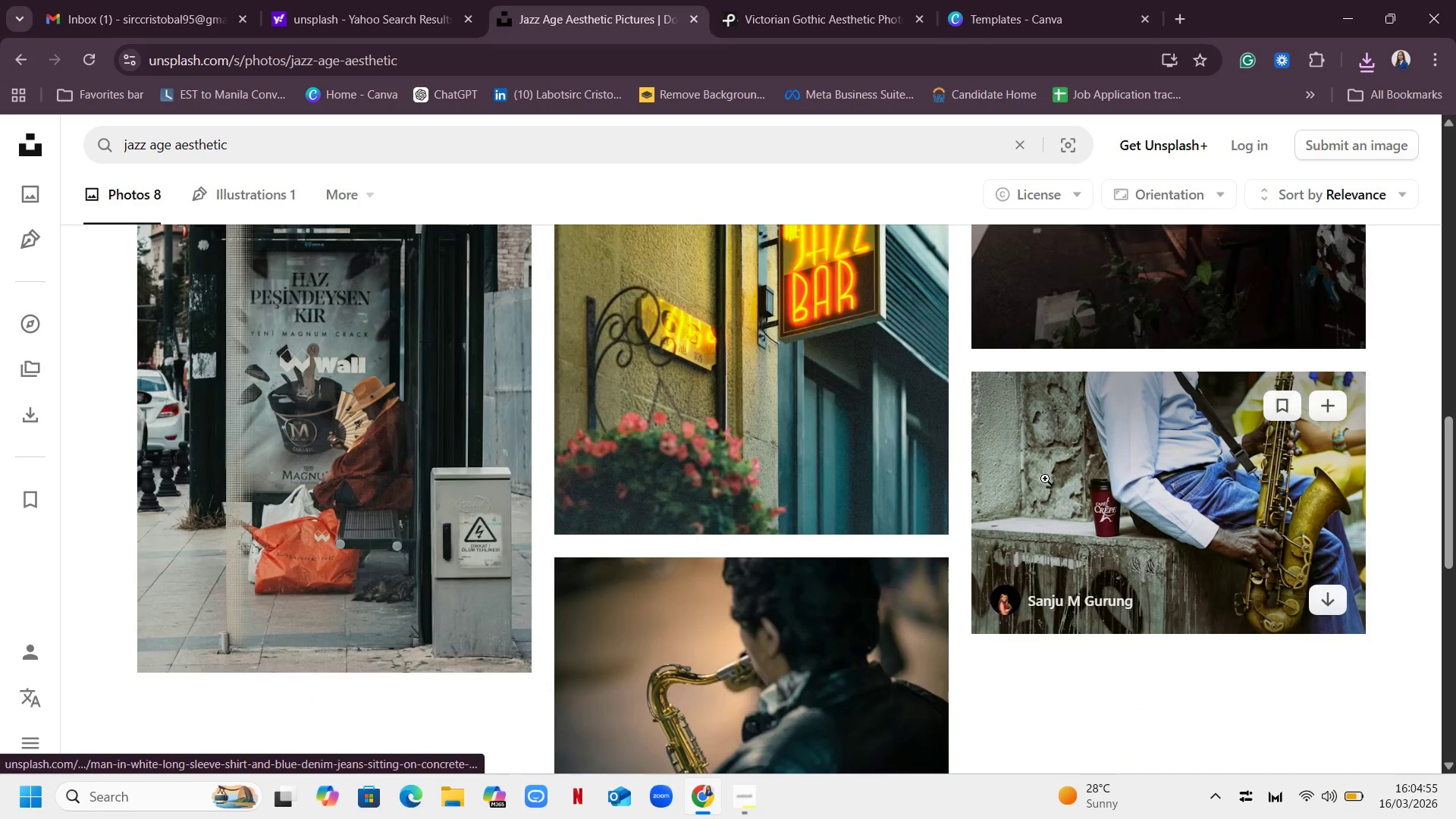 
scroll: coordinate [1045, 479], scroll_direction: up, amount: 3.0
 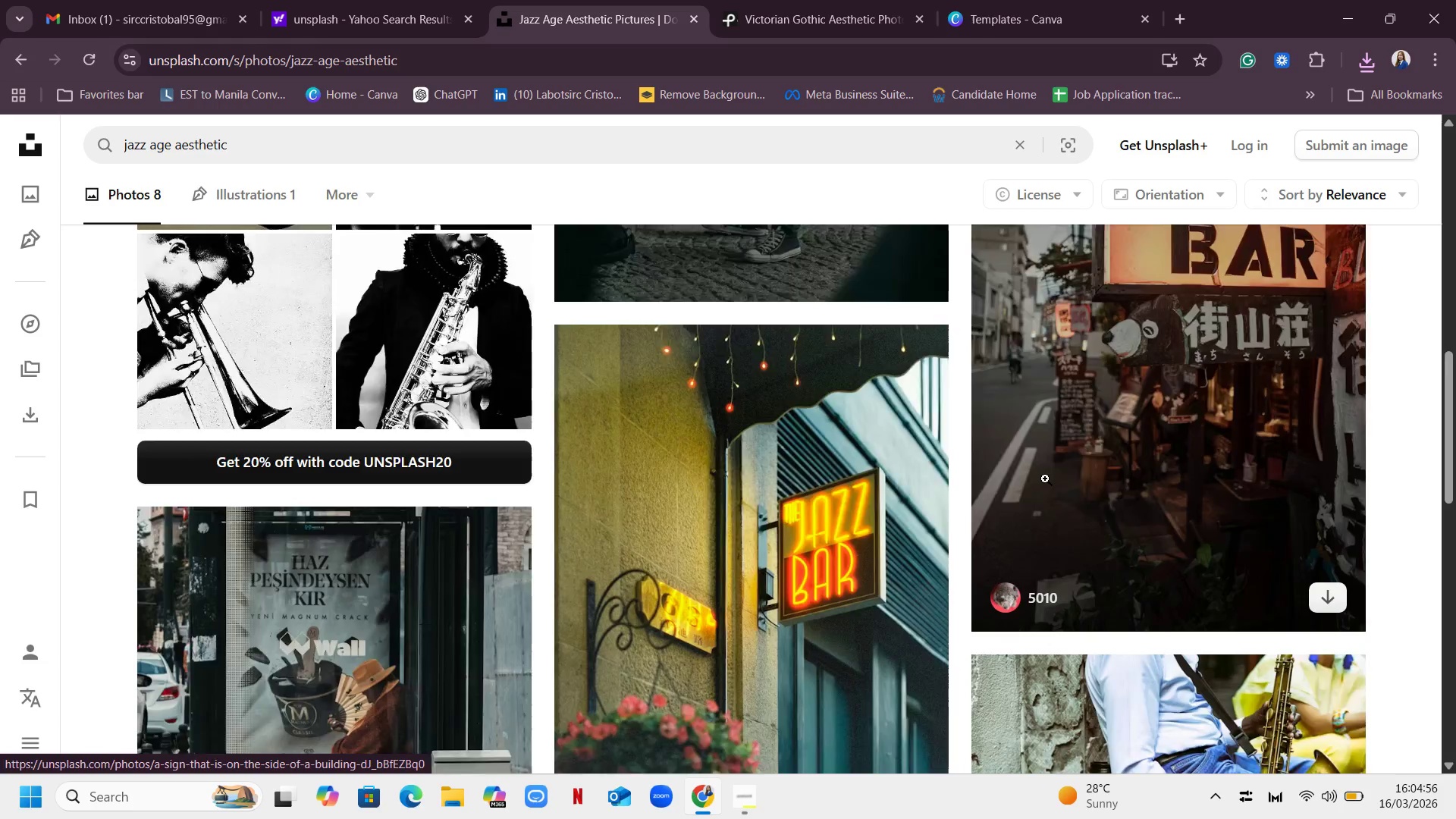 
scroll: coordinate [1045, 479], scroll_direction: down, amount: 2.0
 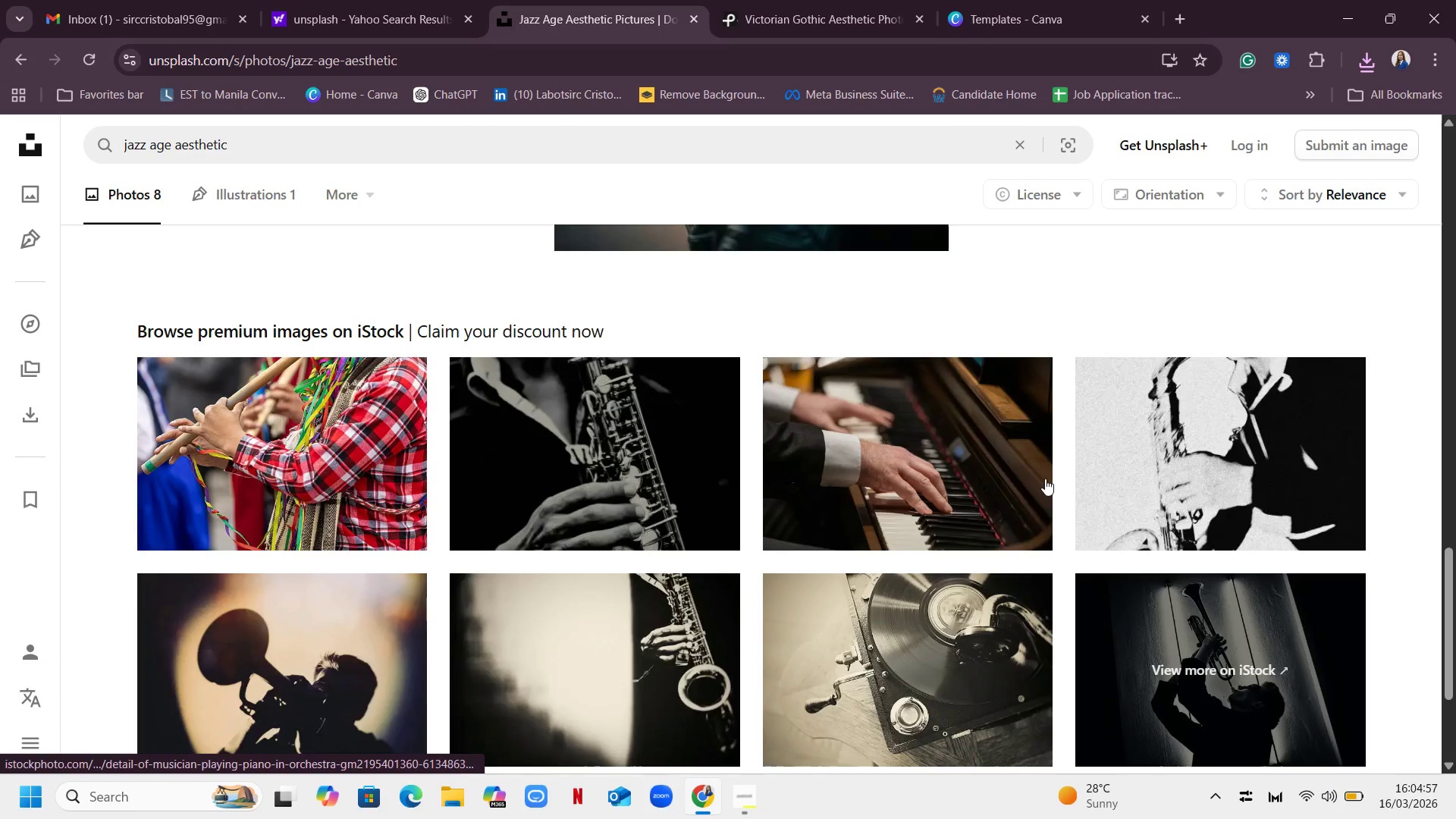 
scroll: coordinate [1012, 463], scroll_direction: up, amount: 8.0
 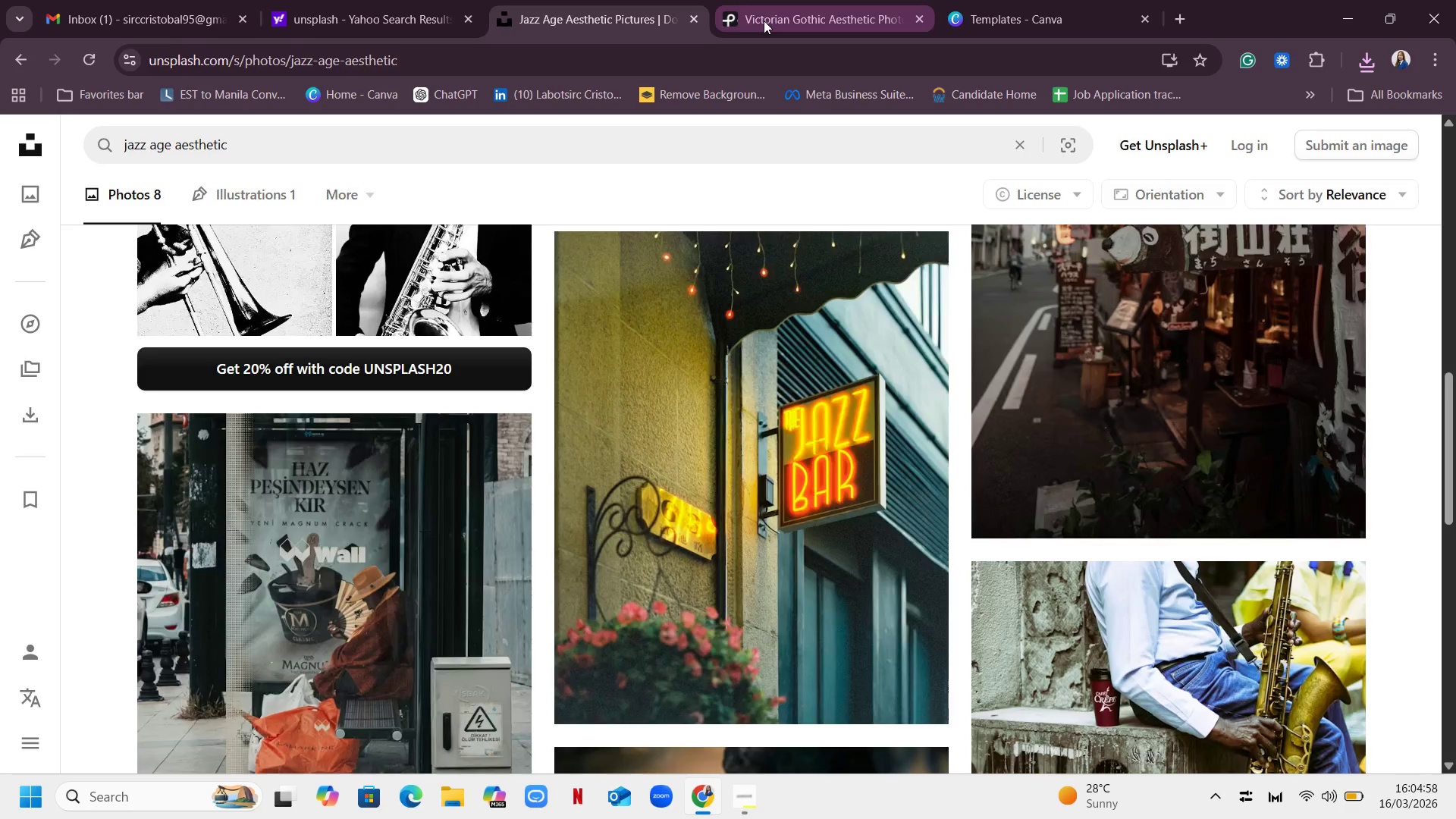 
left_click([775, 17])
 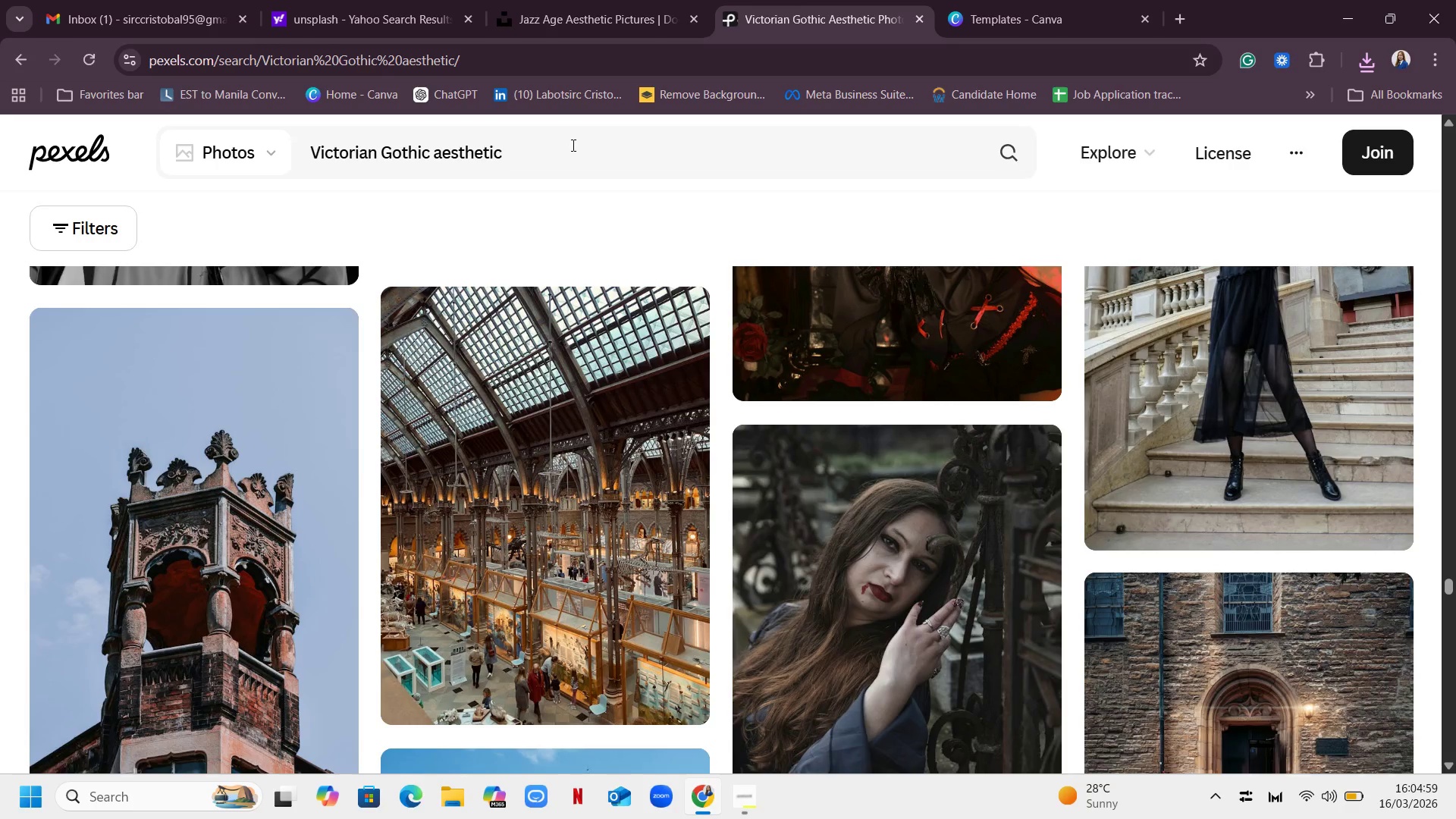 
left_click_drag(start_coordinate=[573, 145], to_coordinate=[108, 142])
 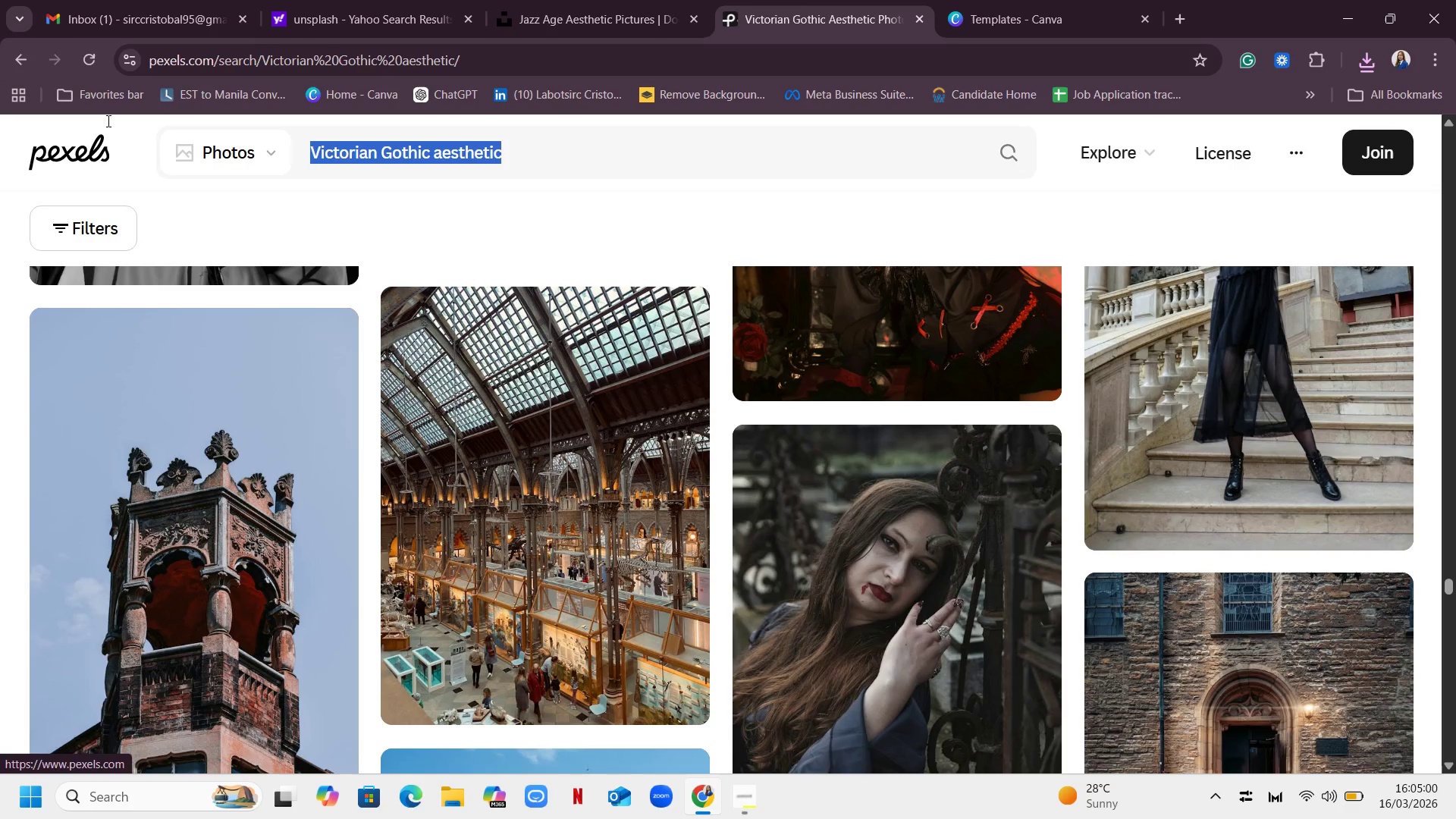 
key(Backspace)
type(jaazz)
key(Backspace)
key(Backspace)
key(Backspace)
type(zz age aesthethic)
 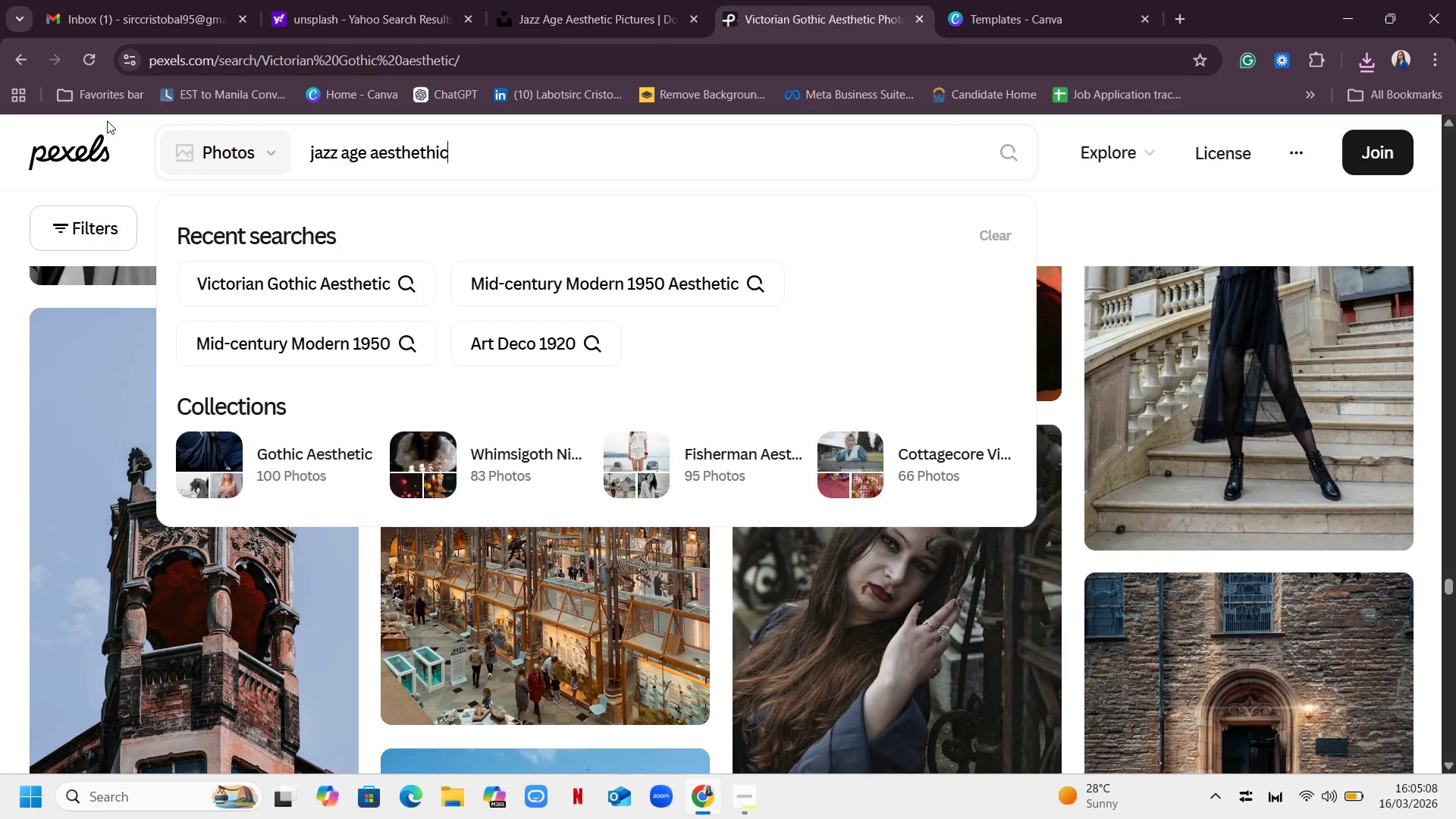 
key(Enter)
 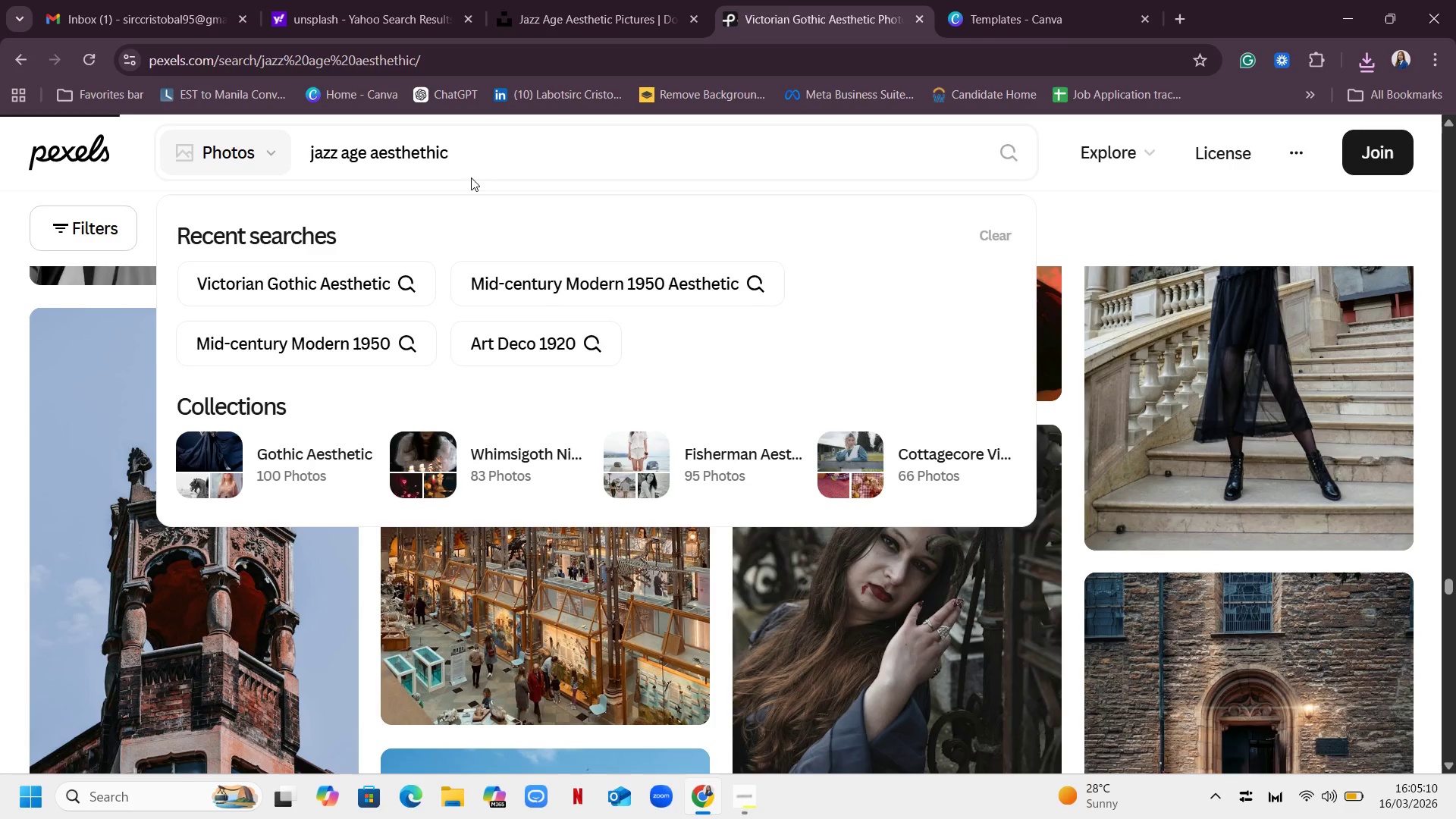 
left_click([479, 144])
 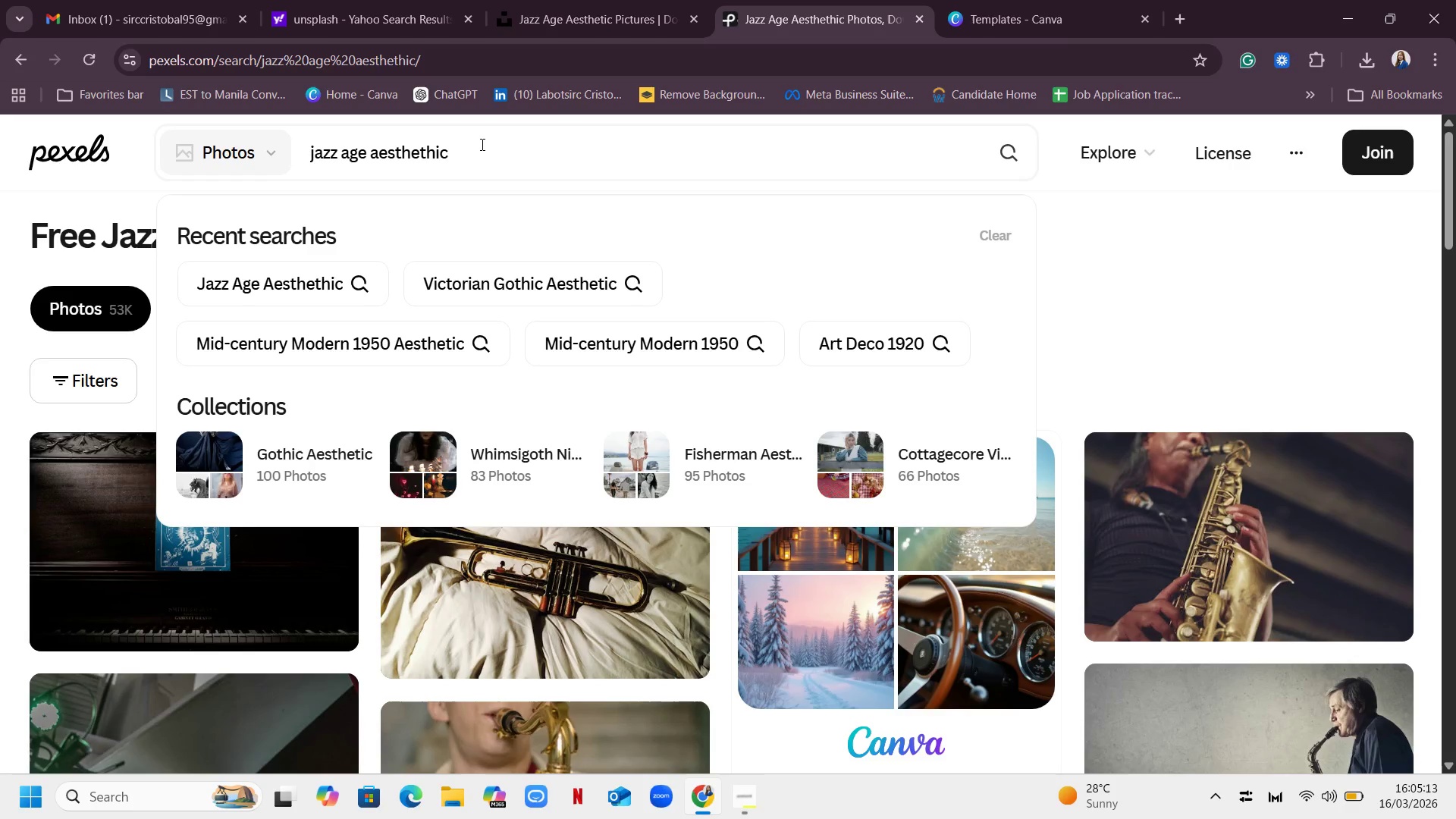 
key(Backspace)
key(Backspace)
key(Backspace)
type(ic)
 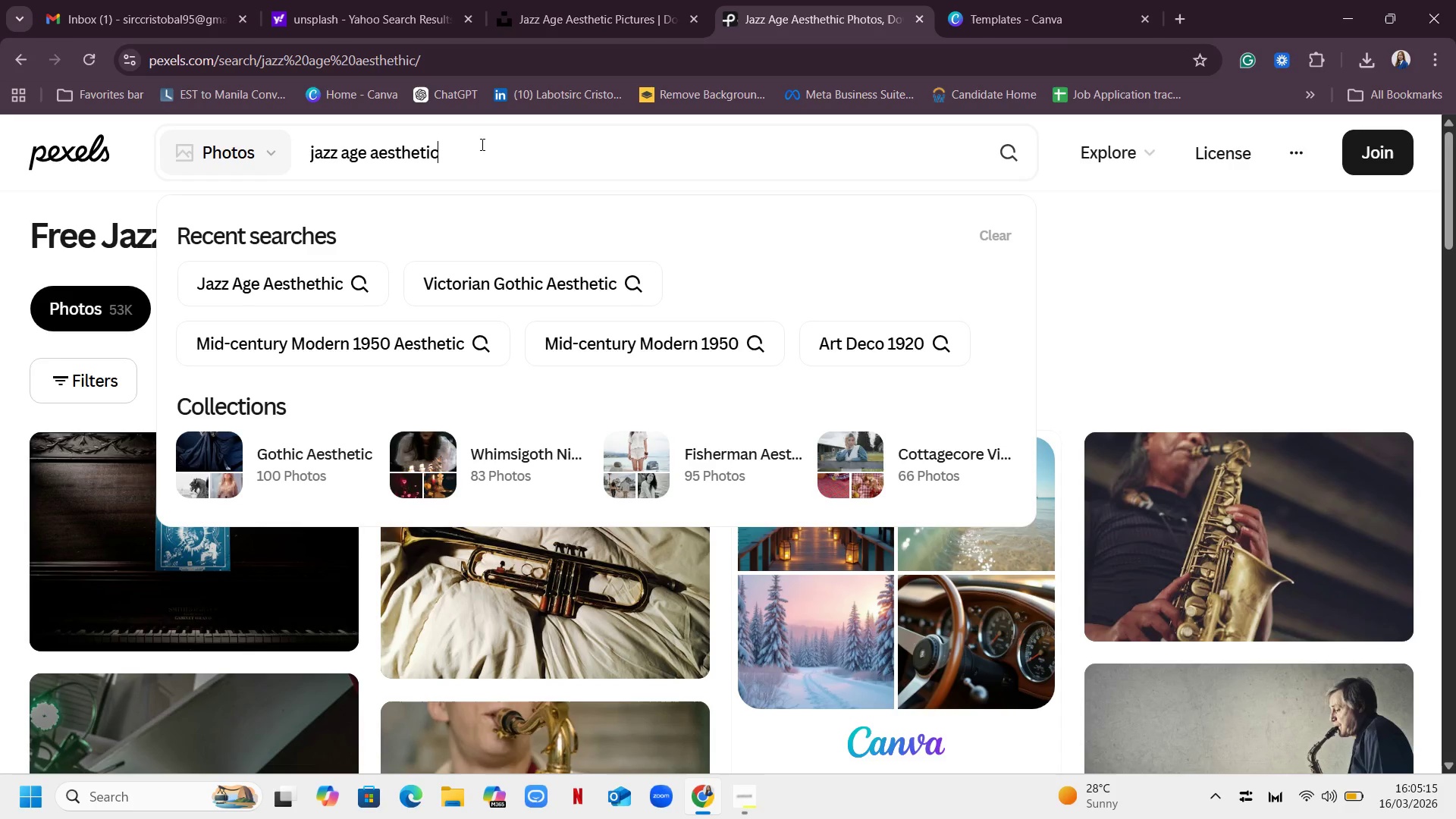 
key(Enter)
 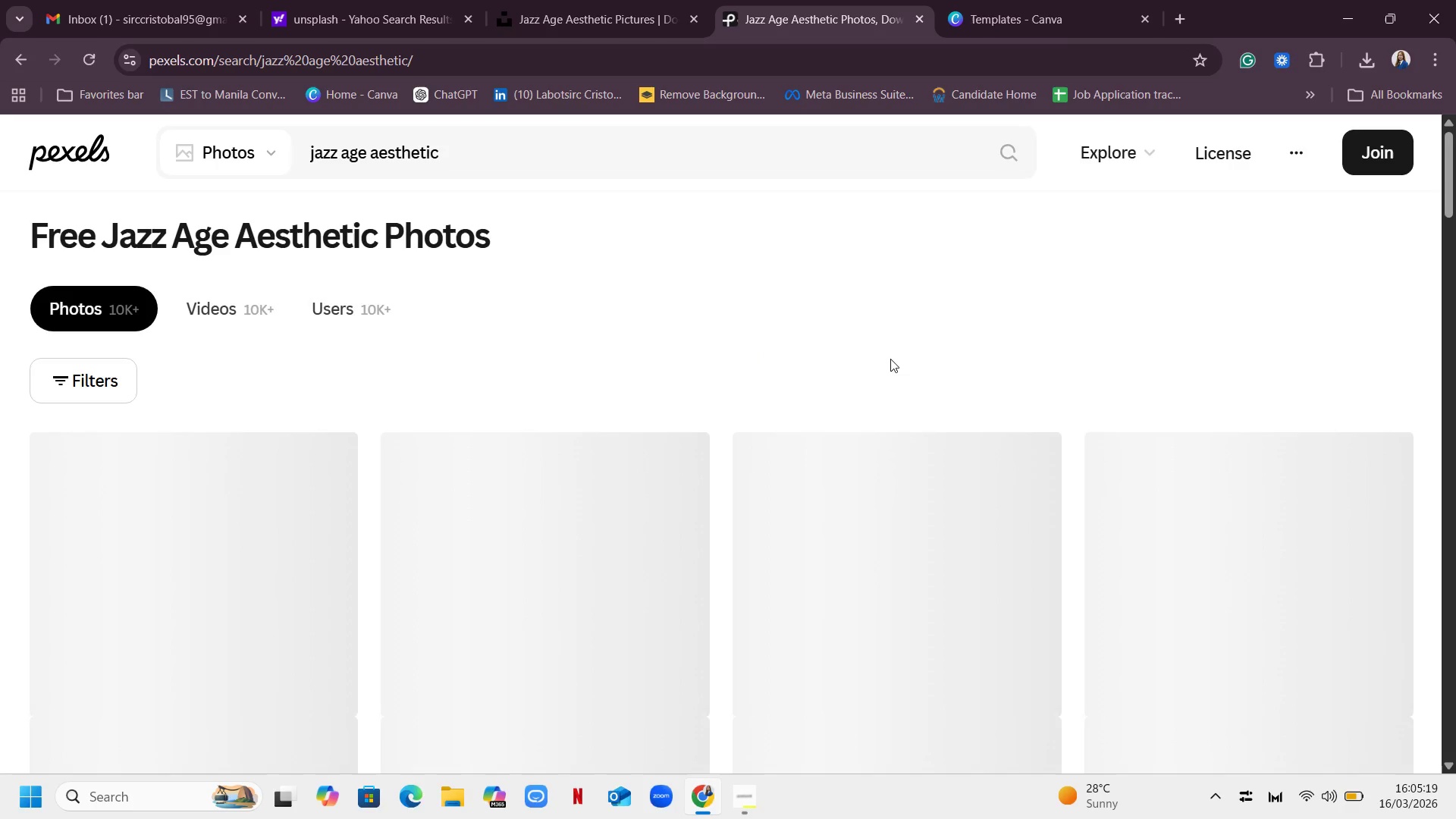 
scroll: coordinate [992, 374], scroll_direction: down, amount: 23.0
 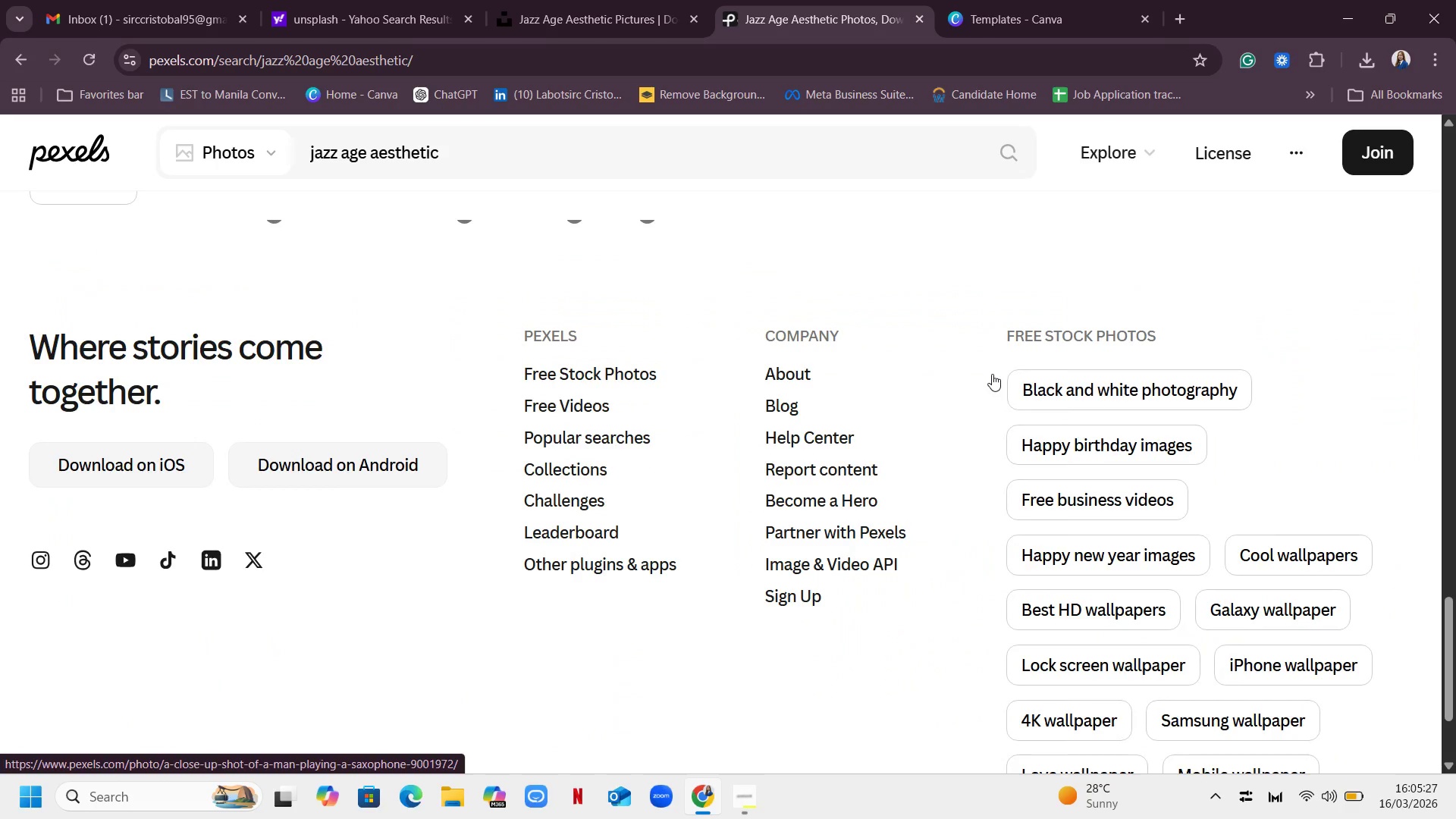 
scroll: coordinate [992, 373], scroll_direction: up, amount: 6.0
 